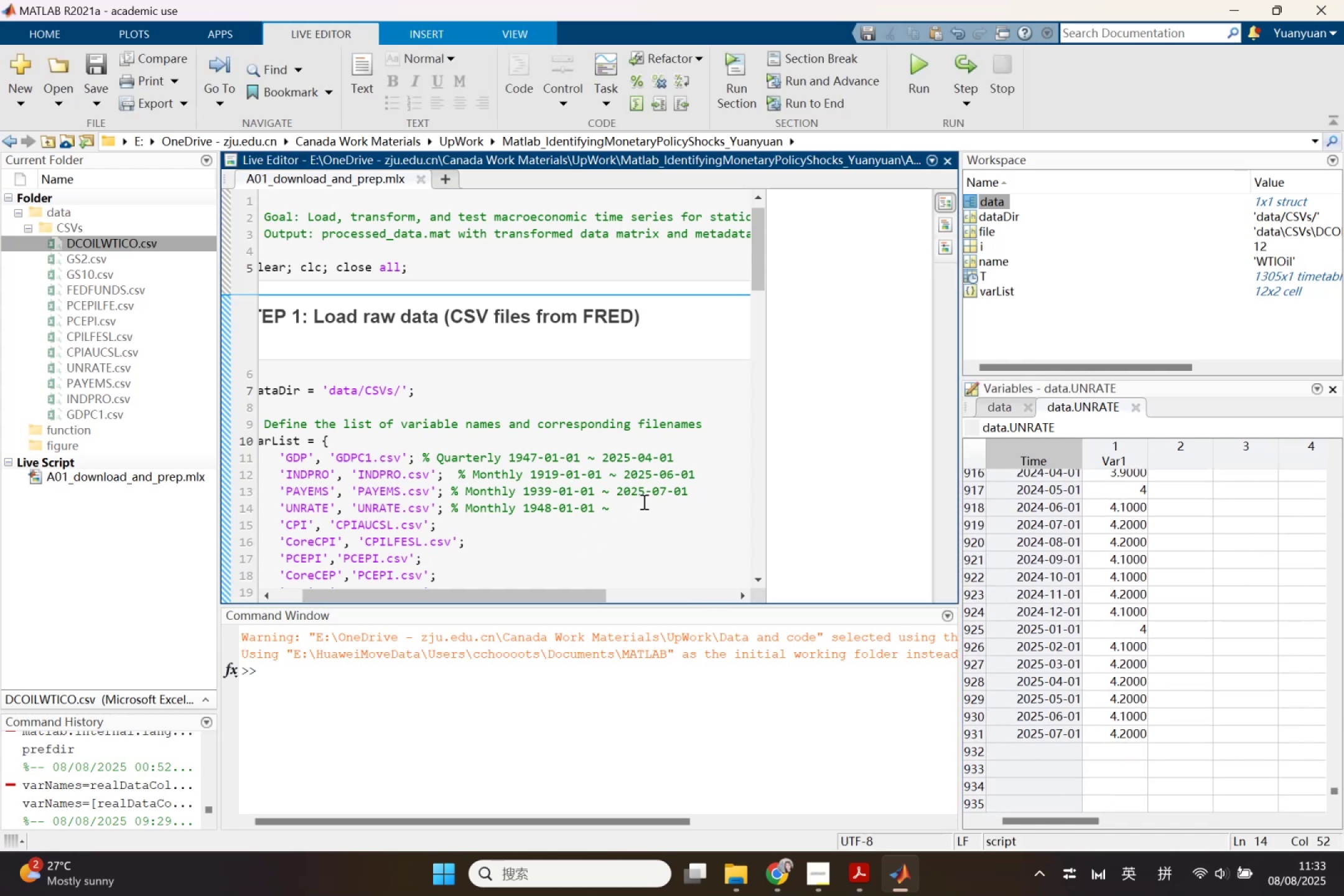 
type(2025-07-01)
 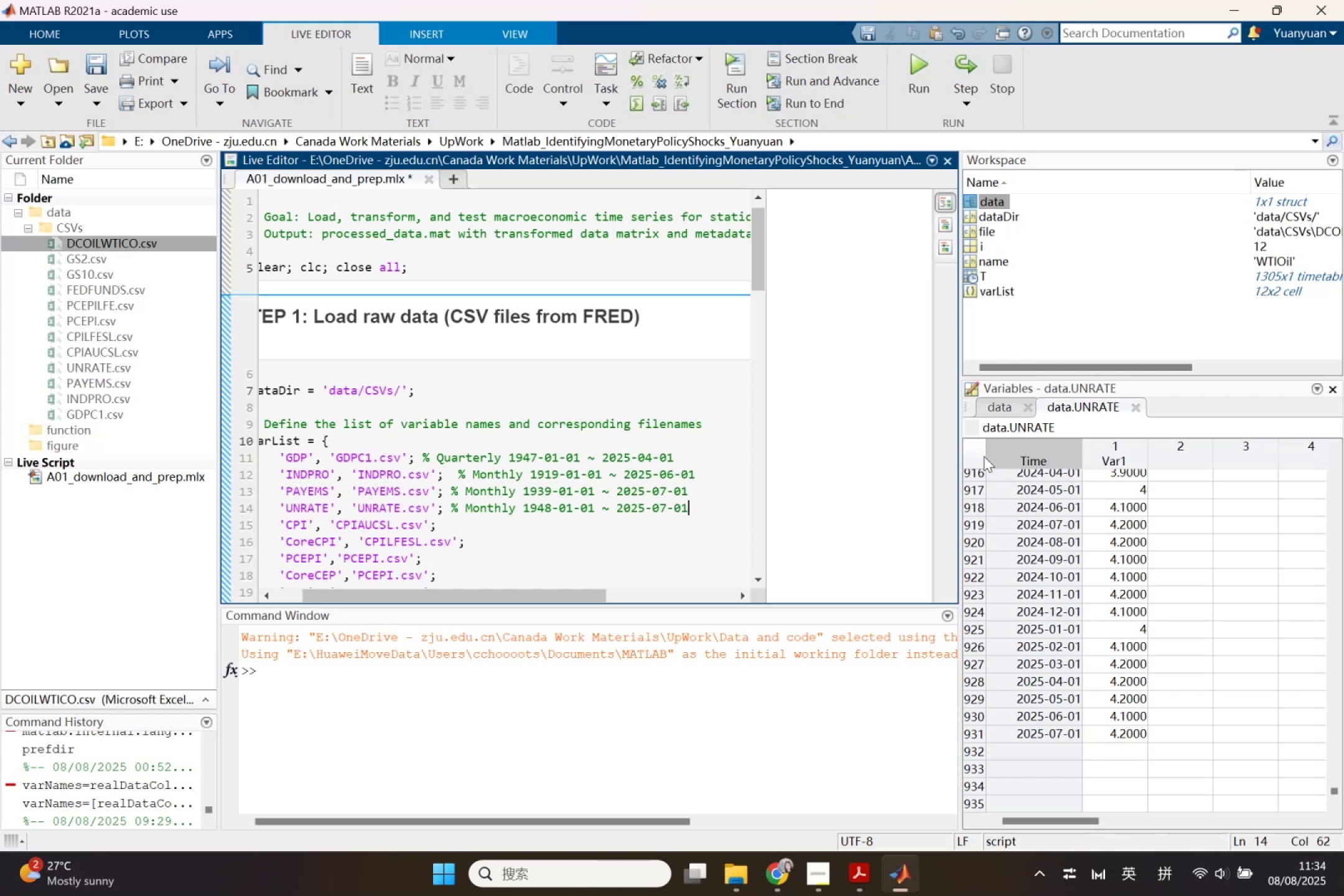 
left_click([1000, 399])
 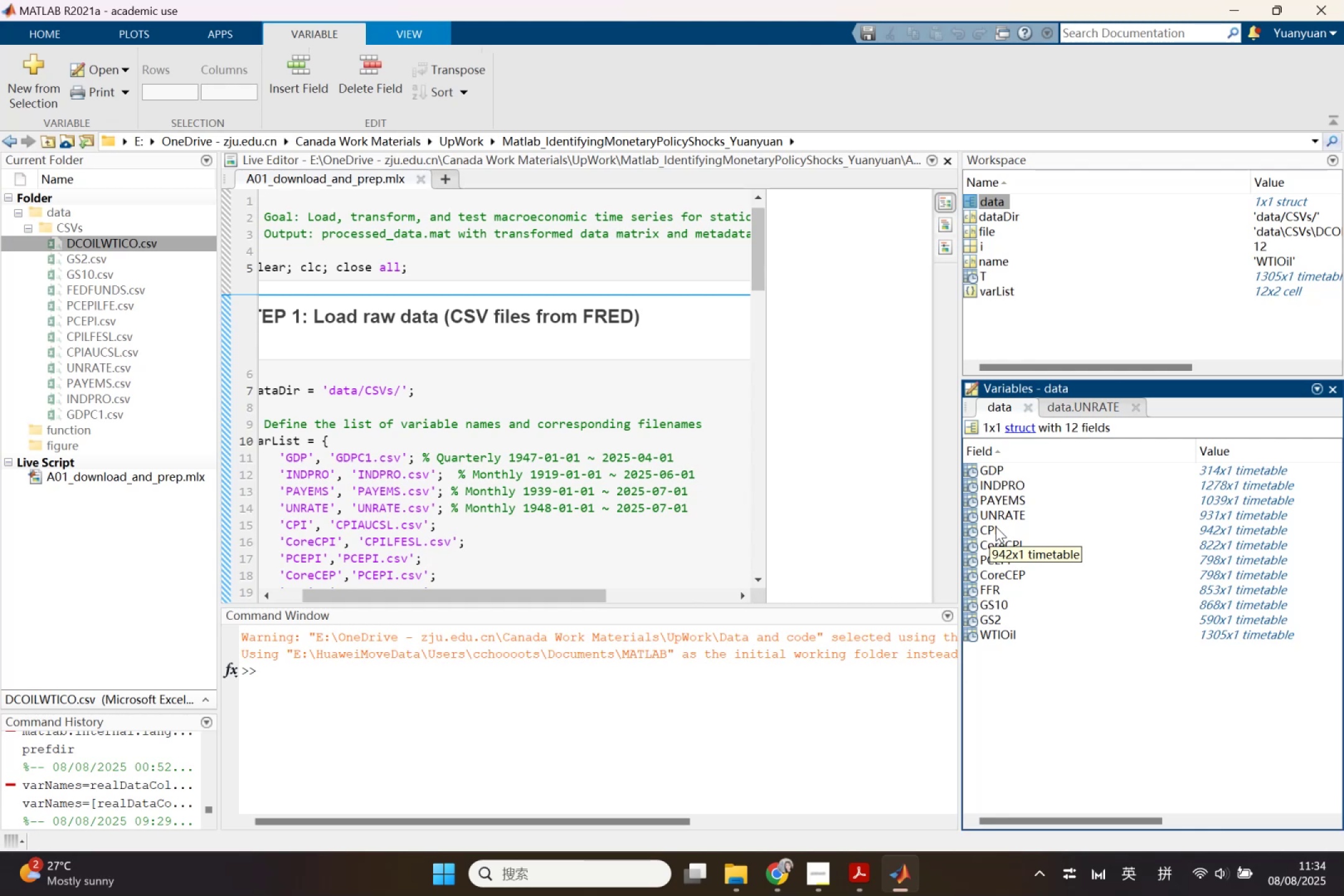 
wait(13.95)
 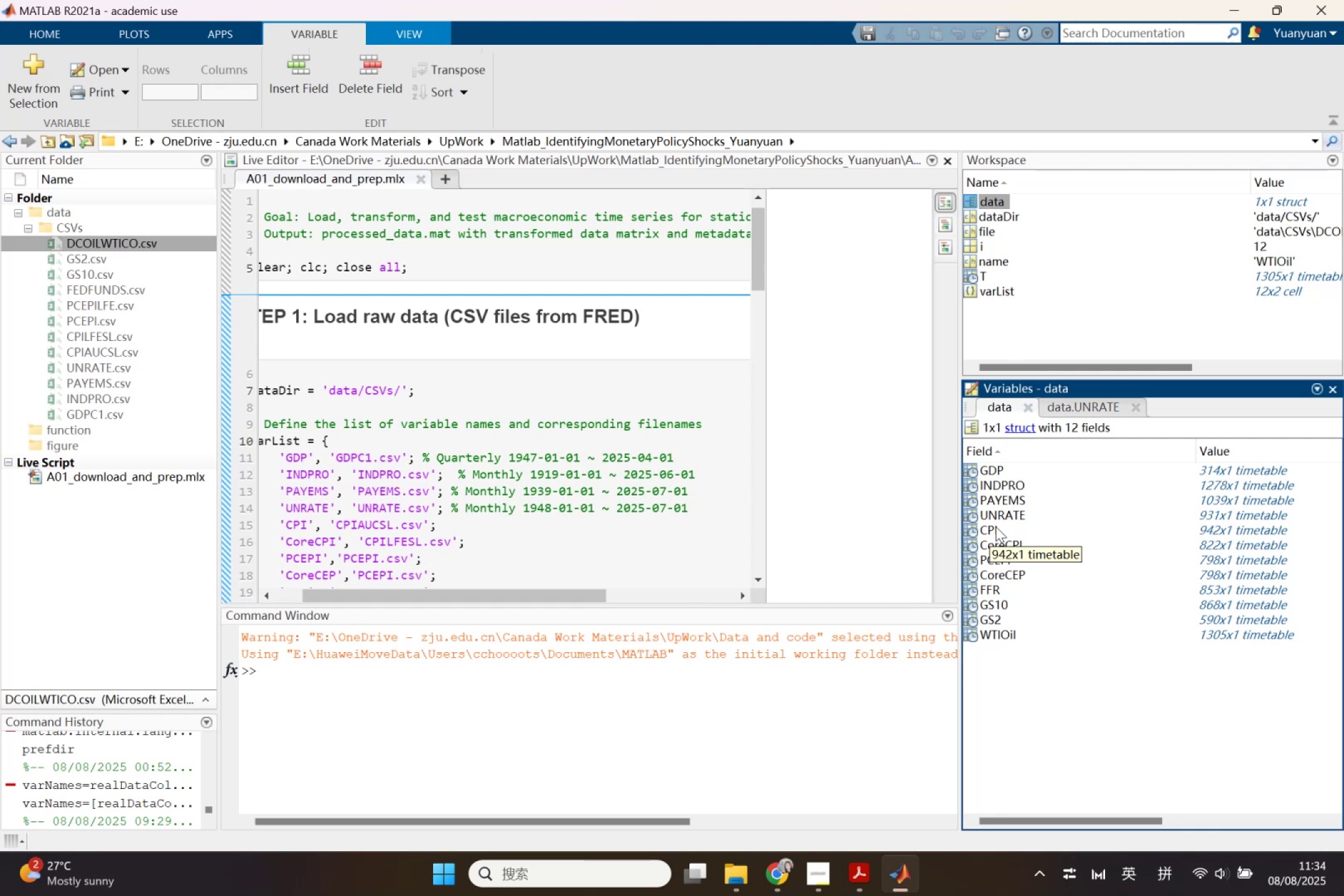 
double_click([996, 526])
 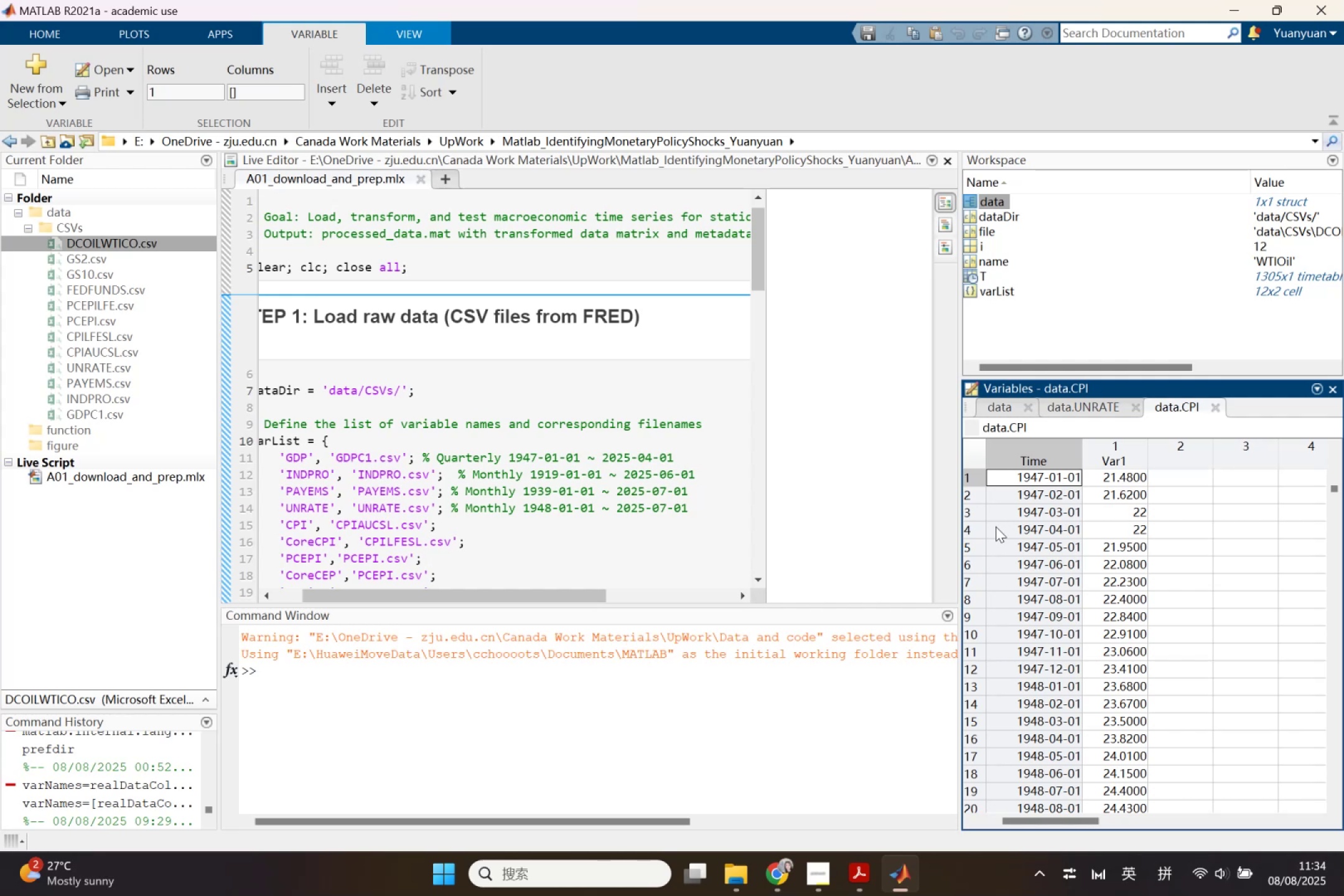 
wait(5.56)
 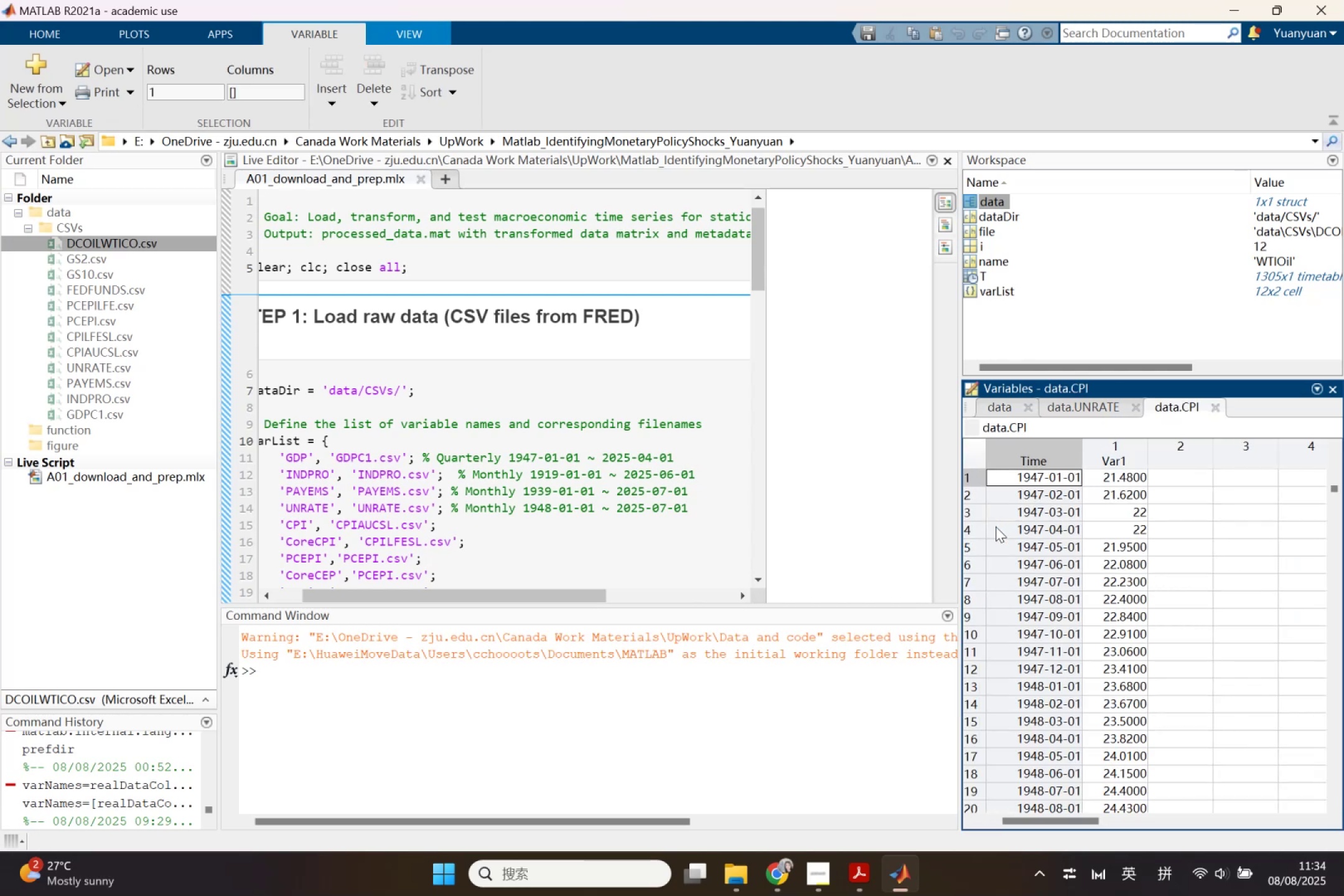 
left_click([586, 533])
 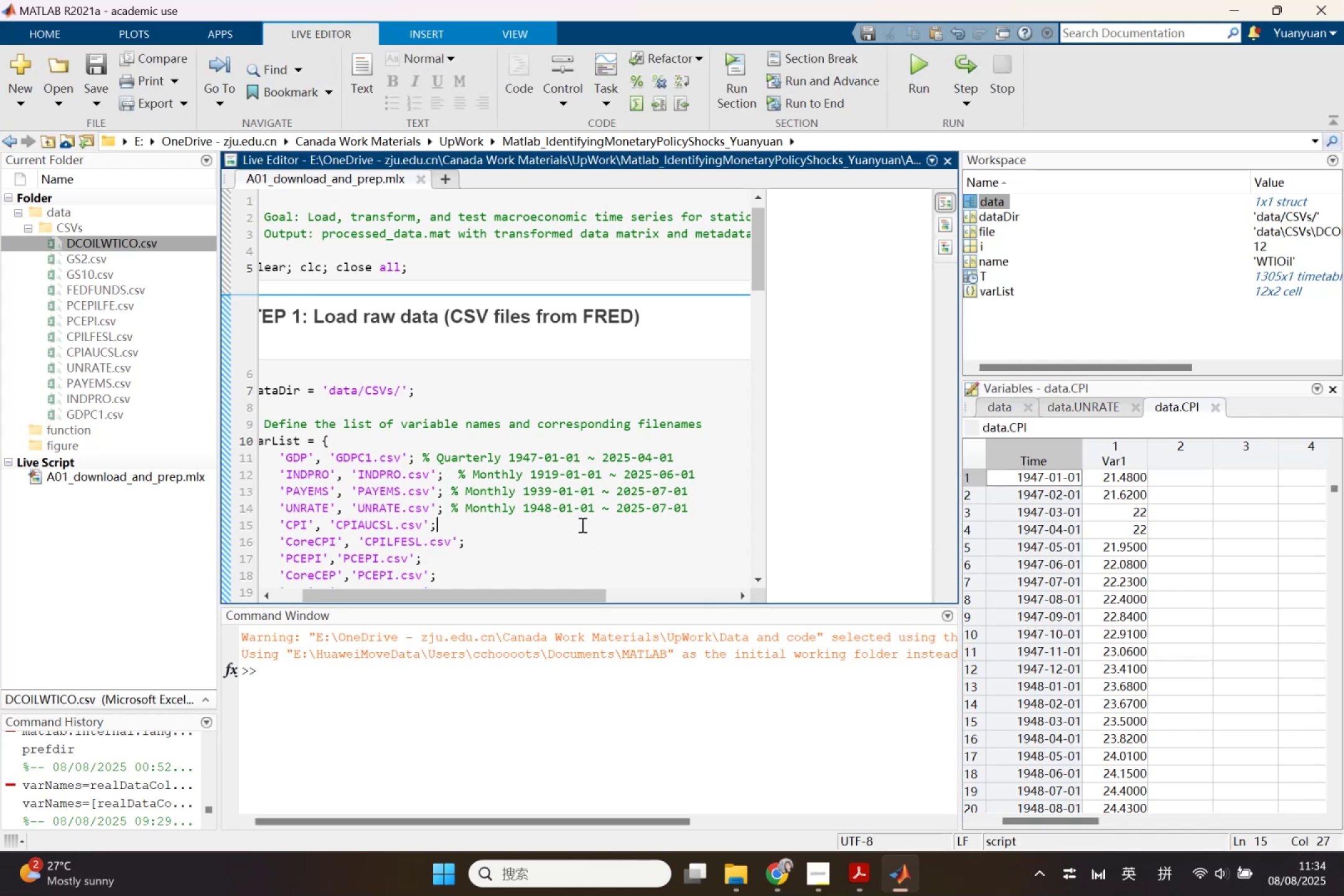 
type(% mo)
key(Backspace)
key(Backspace)
type(mont)
key(Backspace)
key(Backspace)
key(Backspace)
key(Backspace)
type(Monthly 1947-01-01 ~ )
 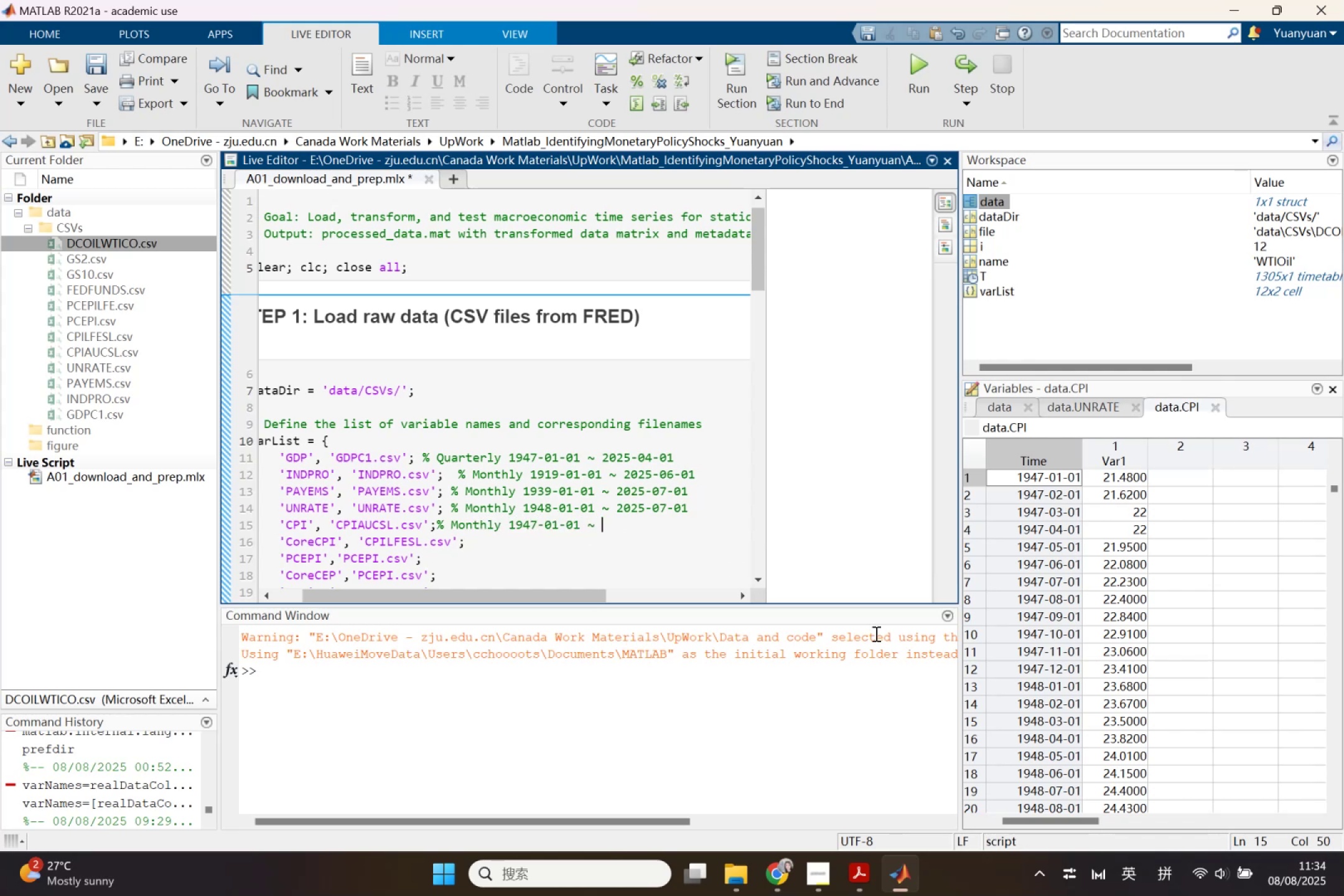 
scroll: coordinate [1071, 587], scroll_direction: down, amount: 4.0
 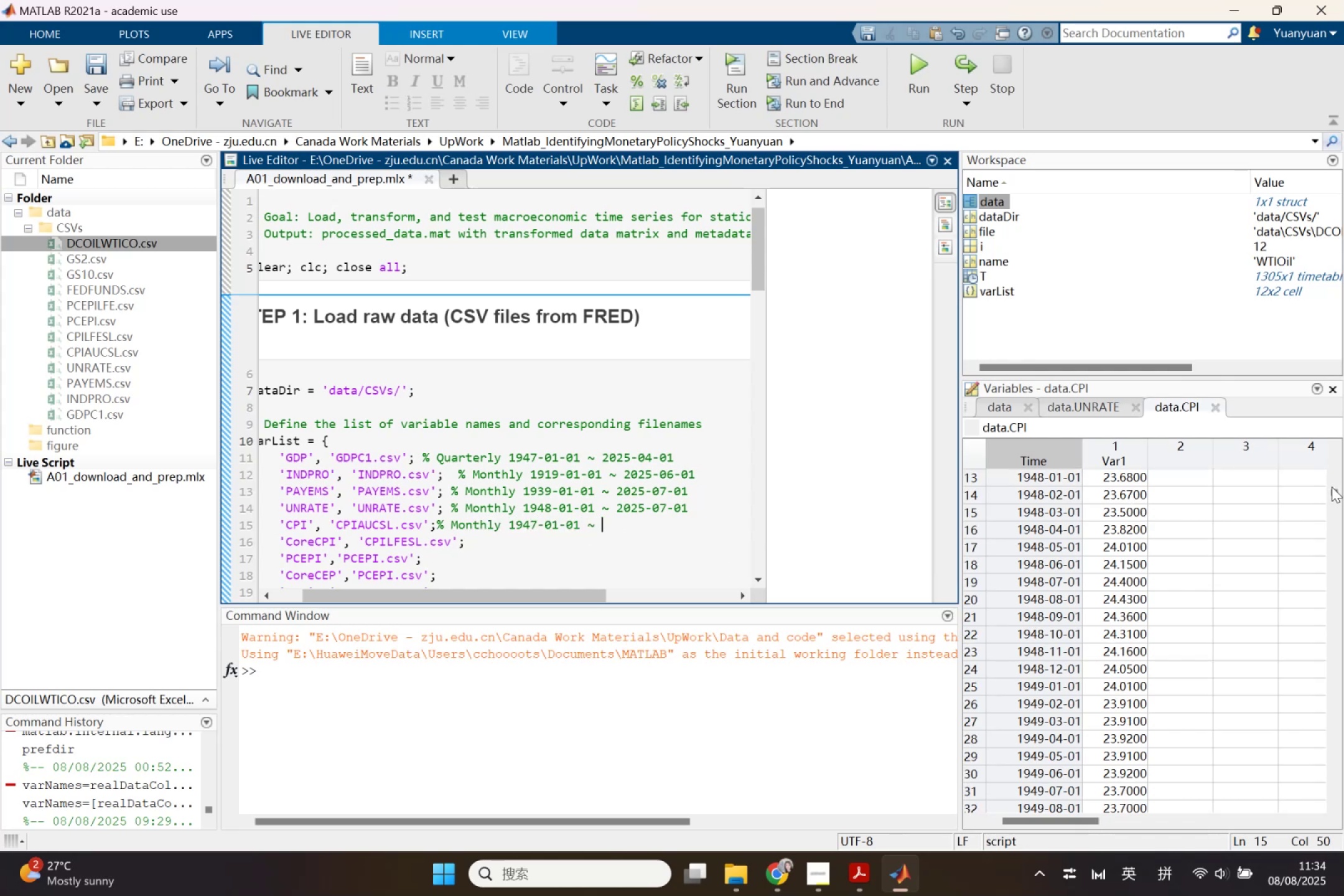 
left_click_drag(start_coordinate=[1332, 492], to_coordinate=[1325, 806])
 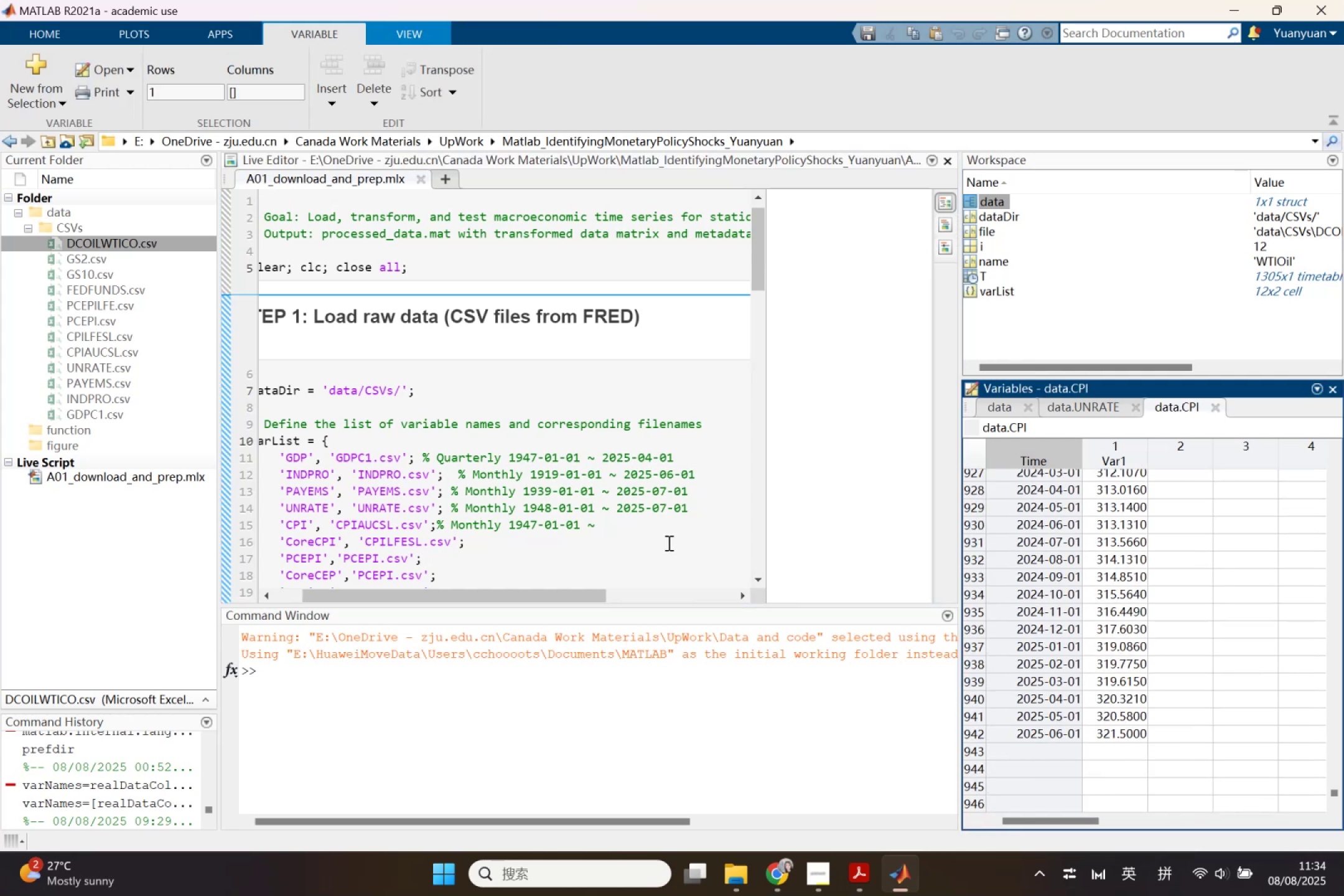 
left_click([665, 528])
 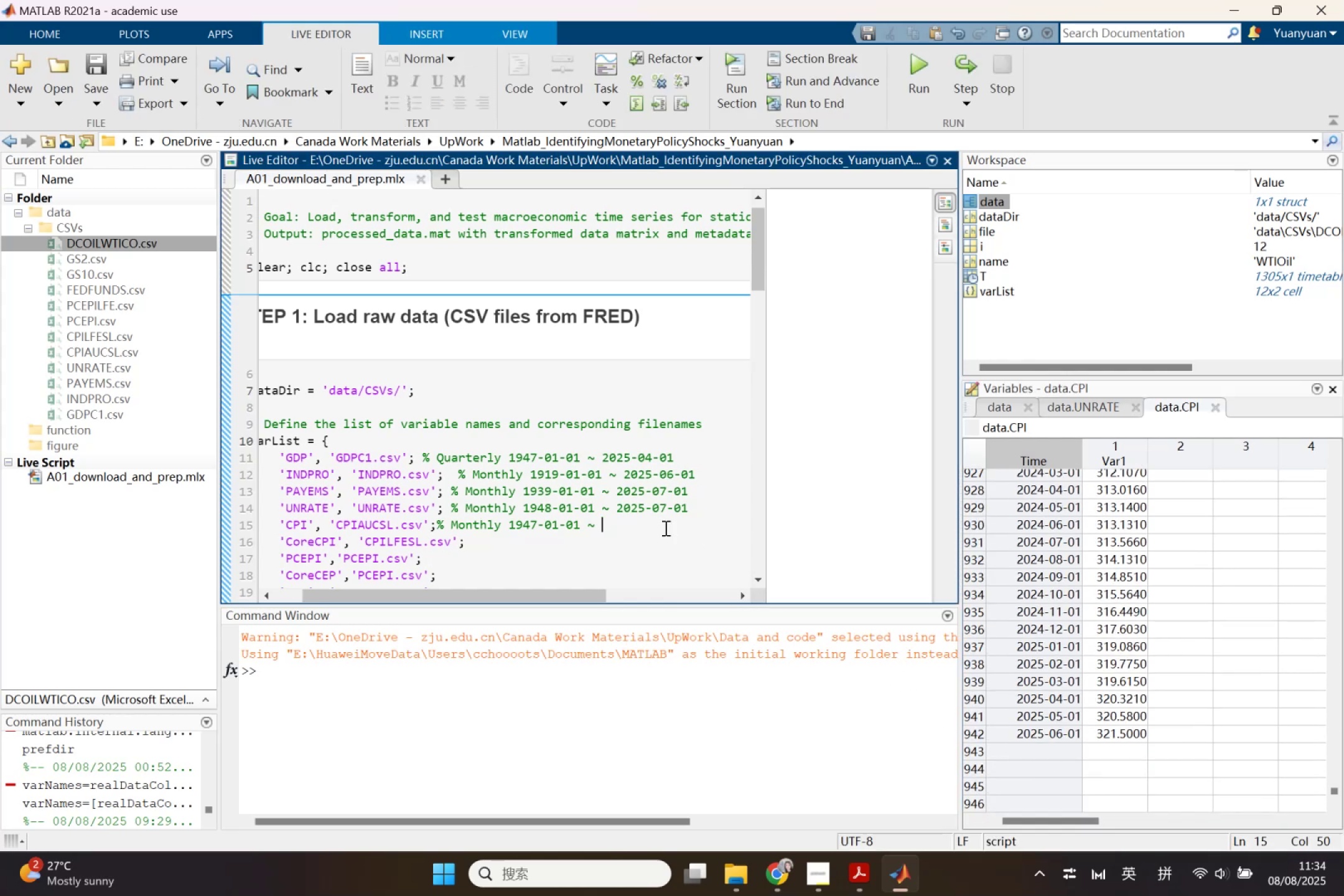 
type(2025-06-01)
 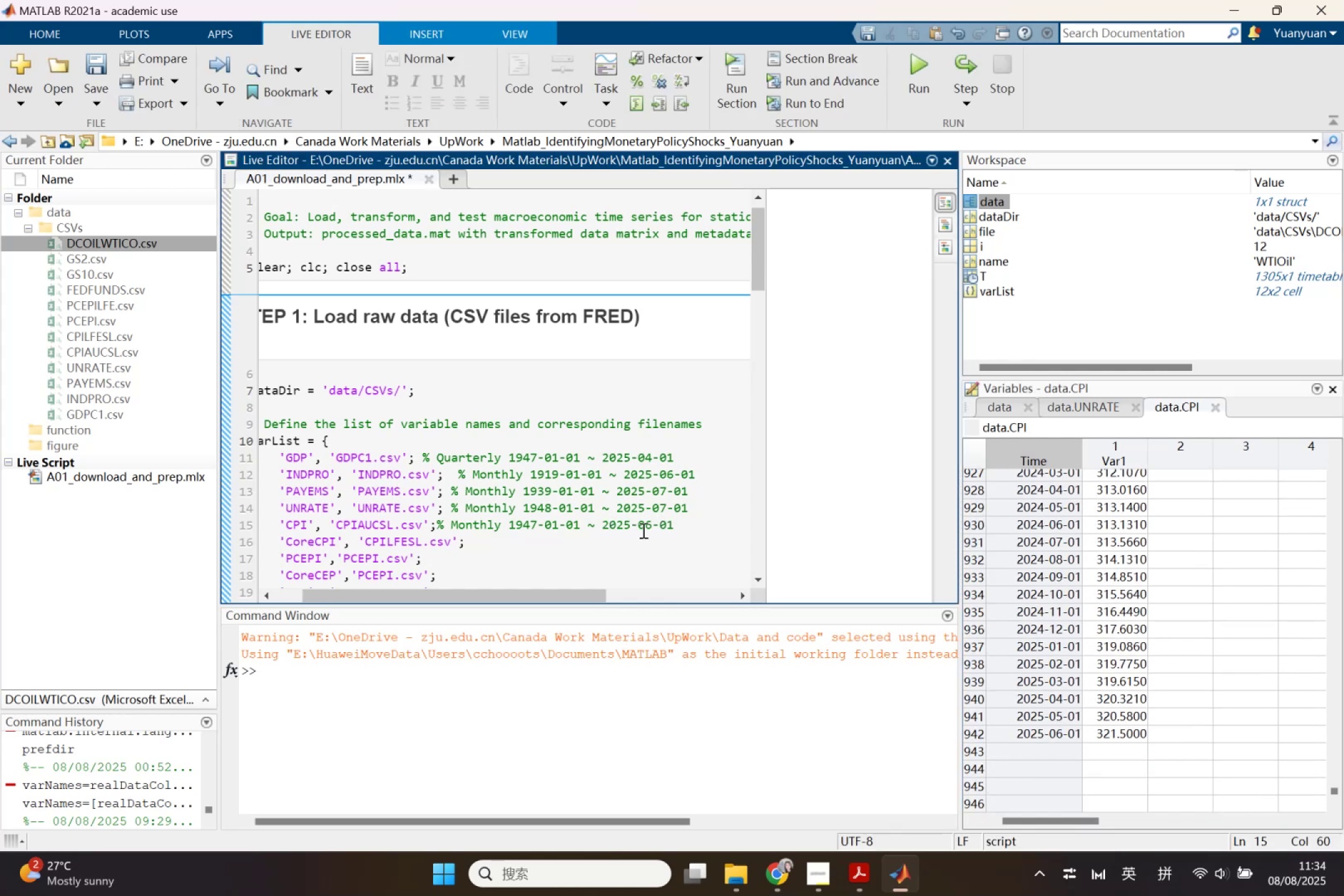 
left_click([606, 542])
 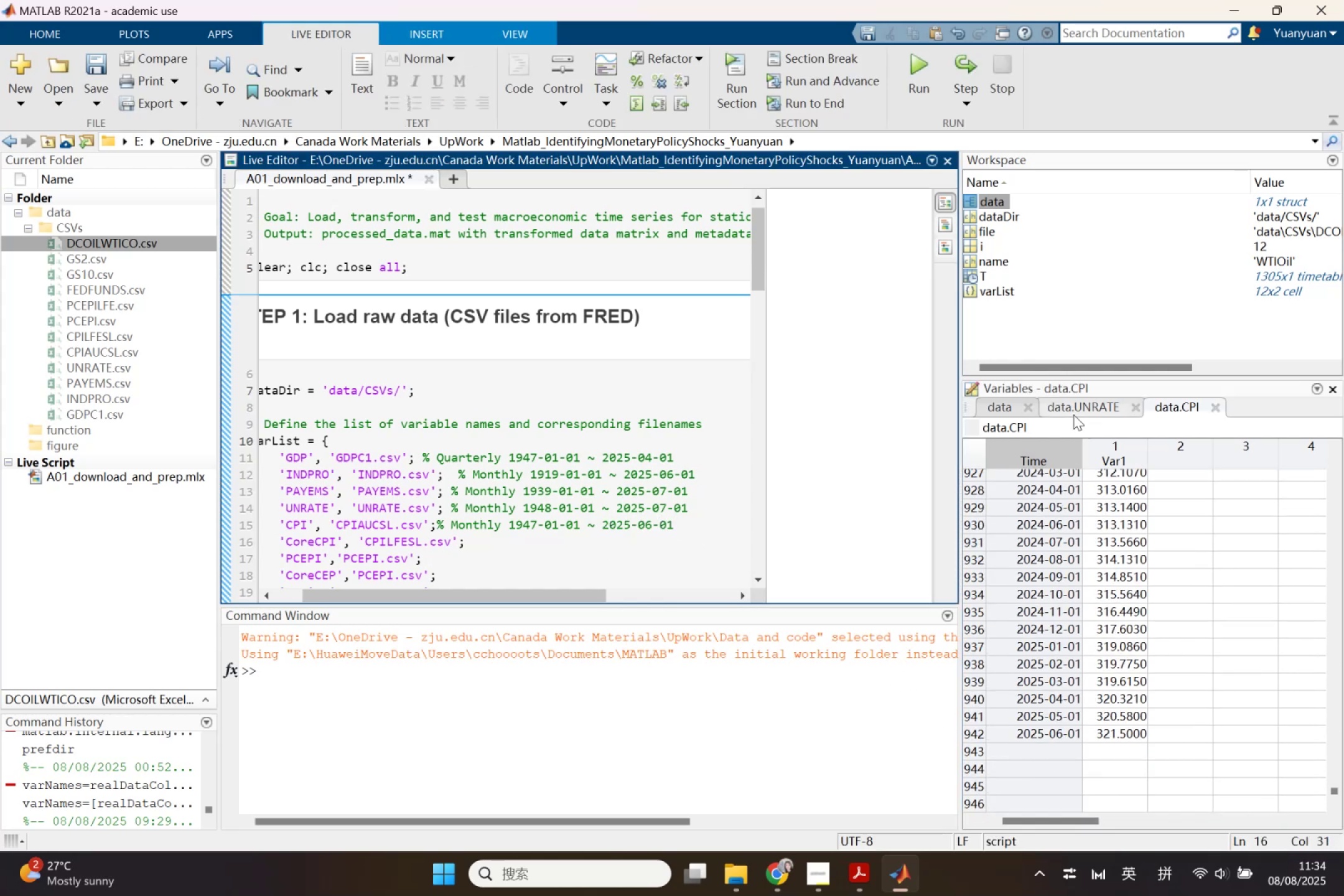 
left_click([1004, 409])
 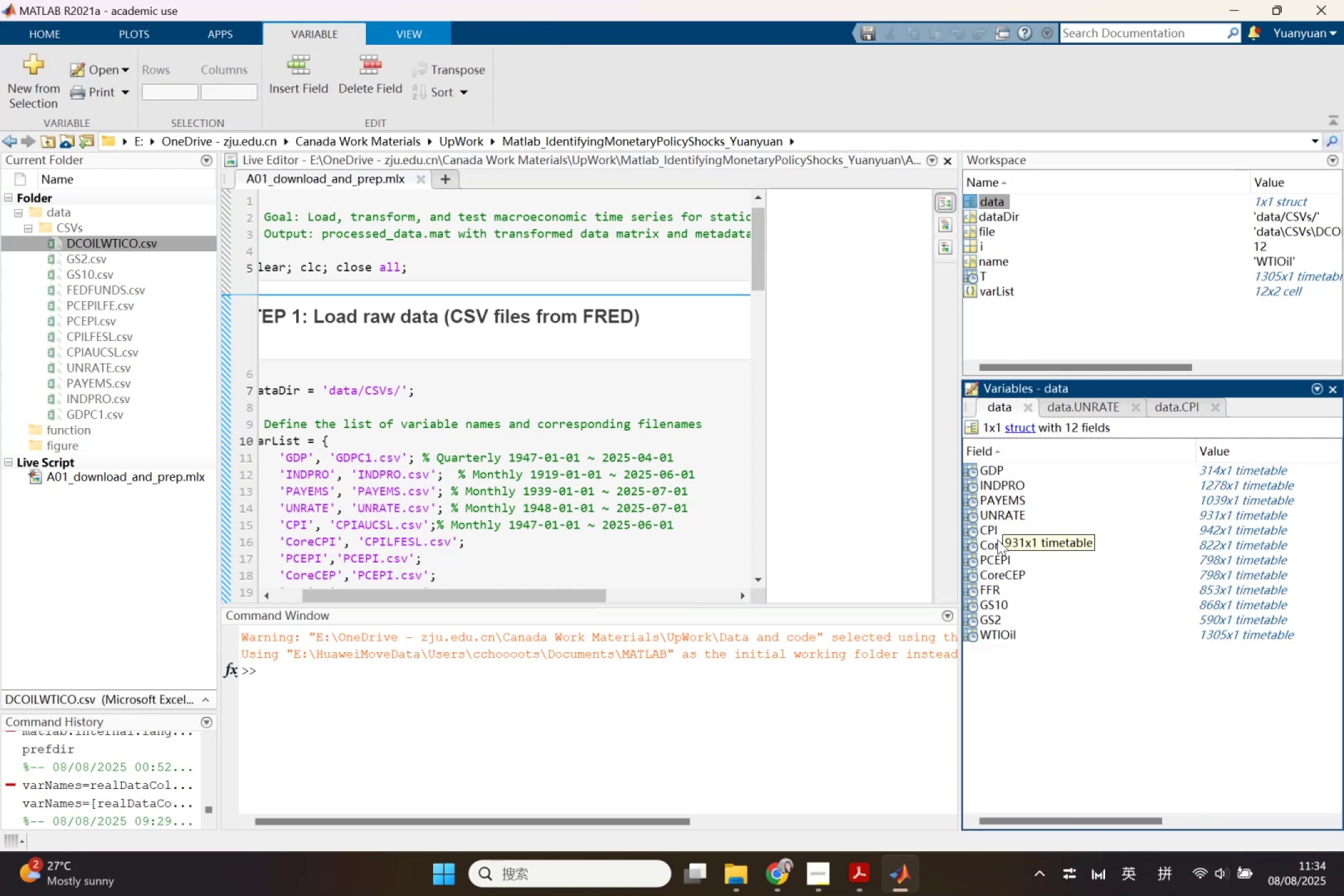 
wait(8.48)
 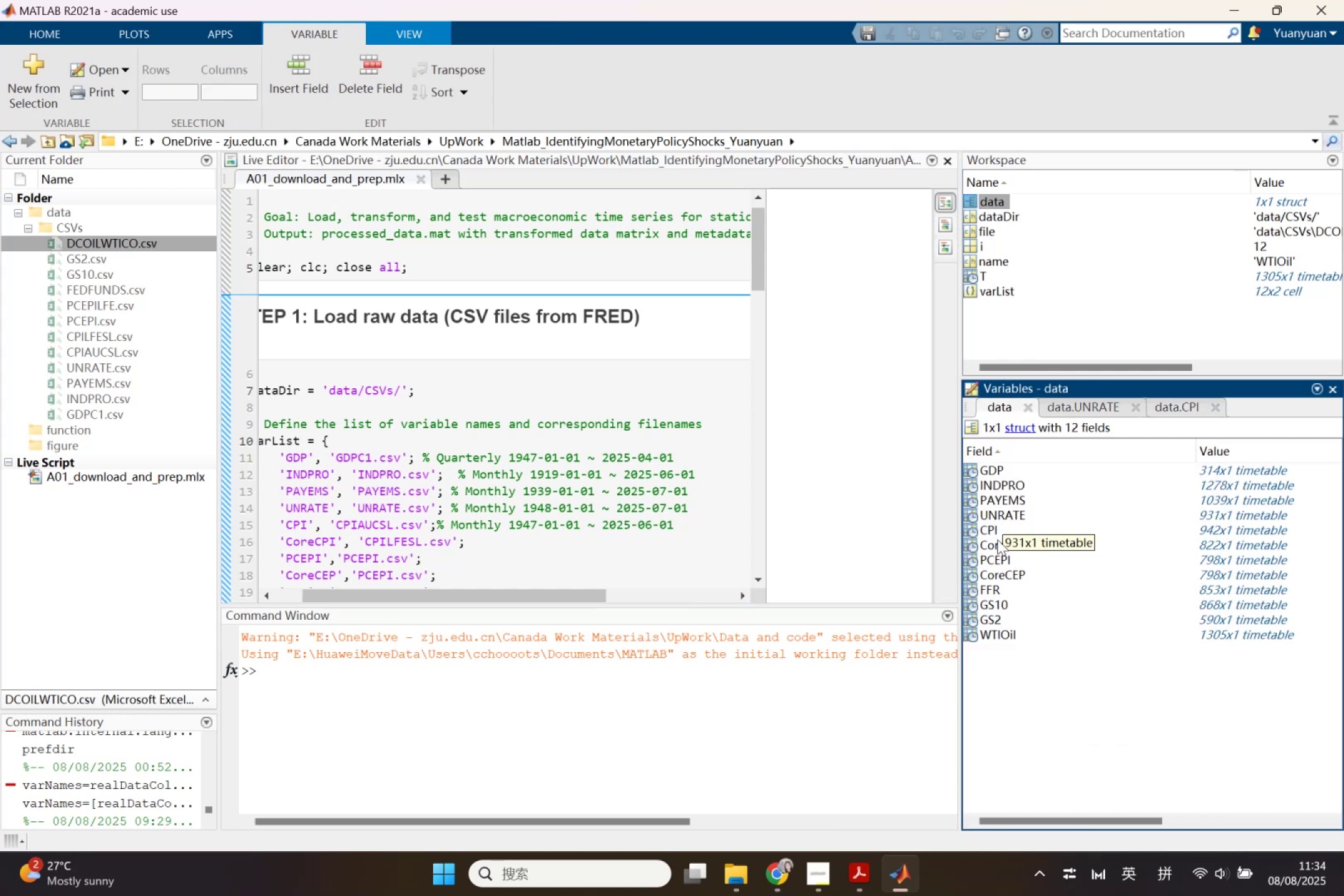 
double_click([995, 541])
 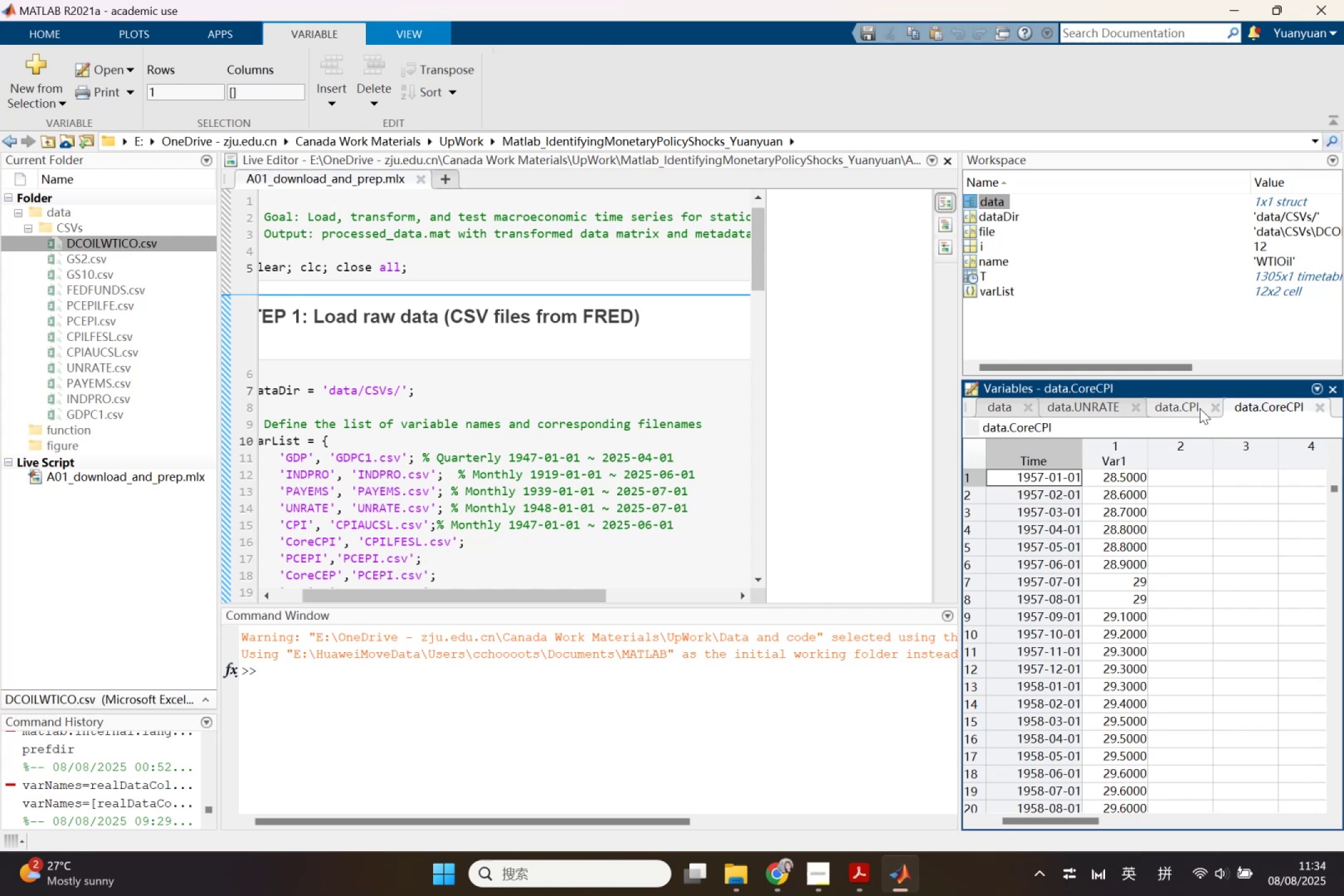 
left_click([1211, 404])
 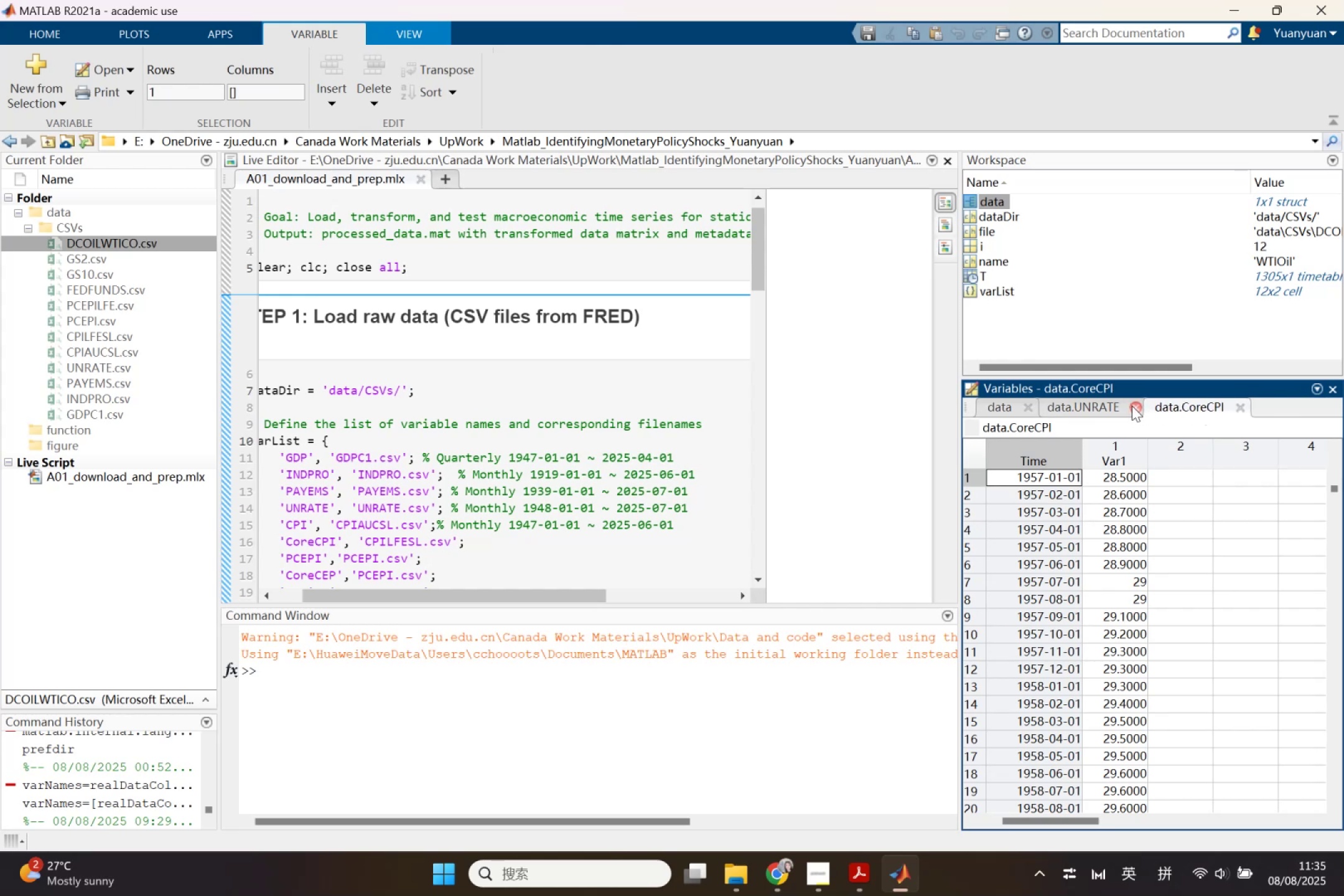 
left_click([1132, 406])
 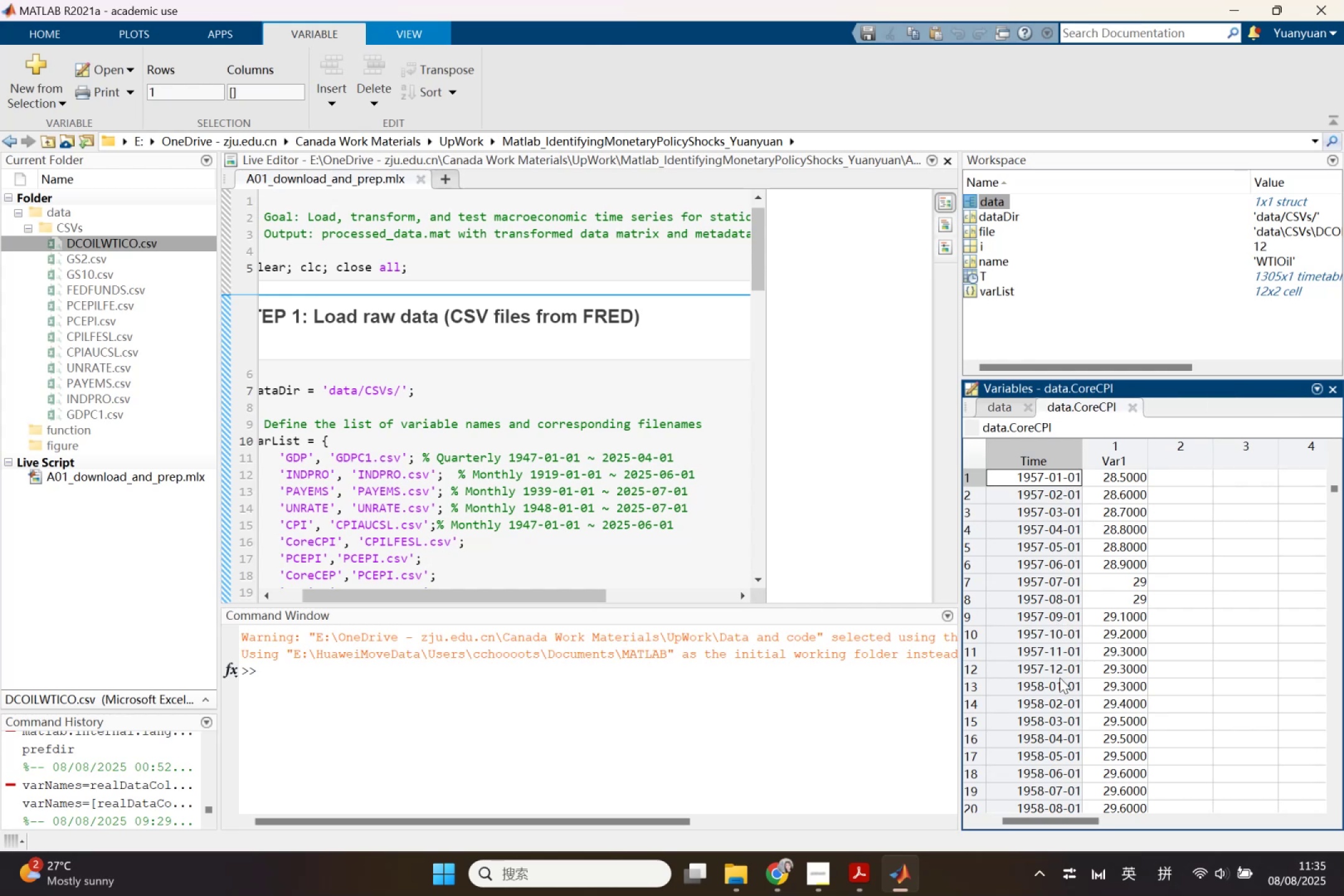 
left_click([1055, 671])
 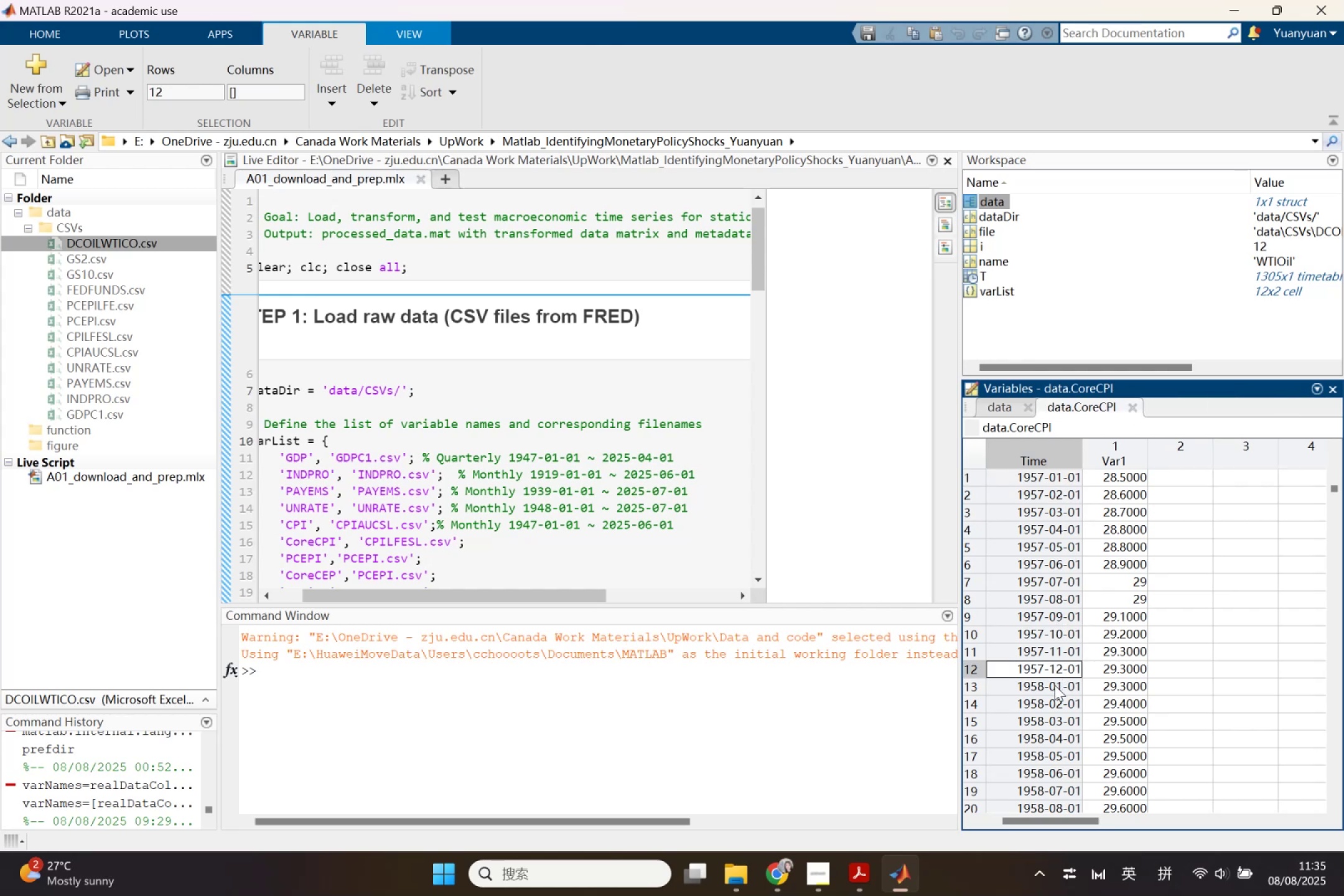 
left_click([1055, 687])
 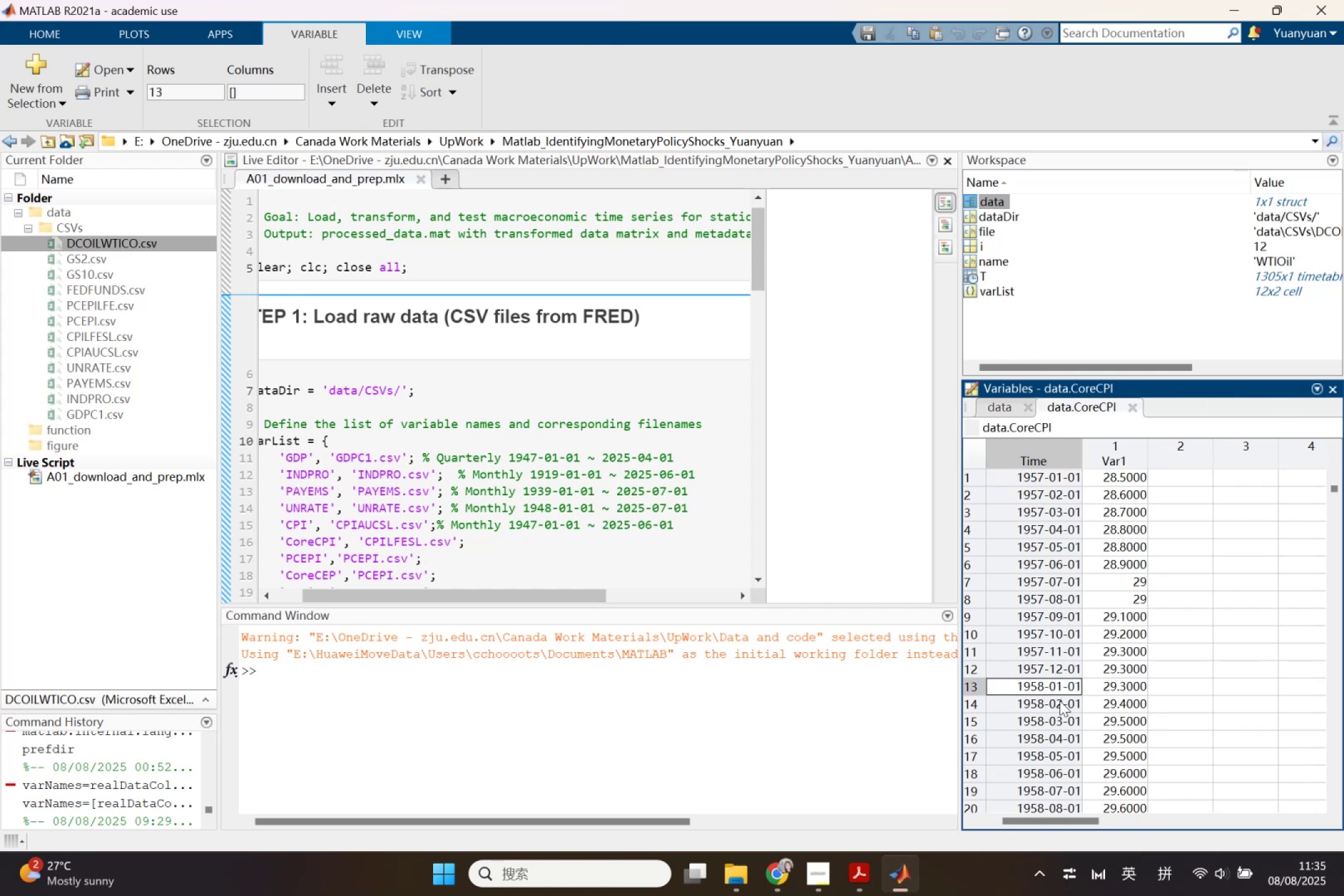 
scroll: coordinate [1062, 731], scroll_direction: down, amount: 7.0
 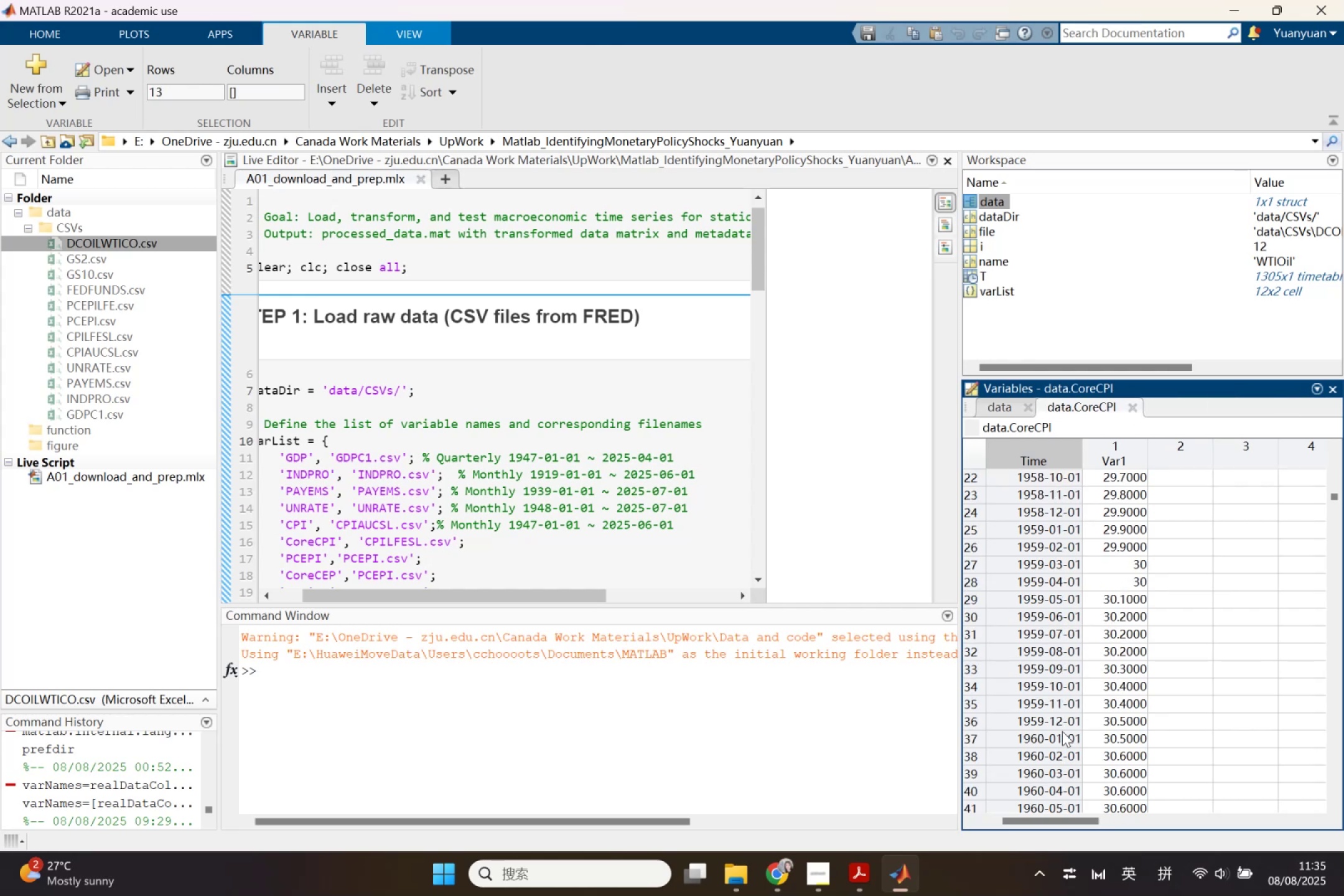 
left_click([1062, 722])
 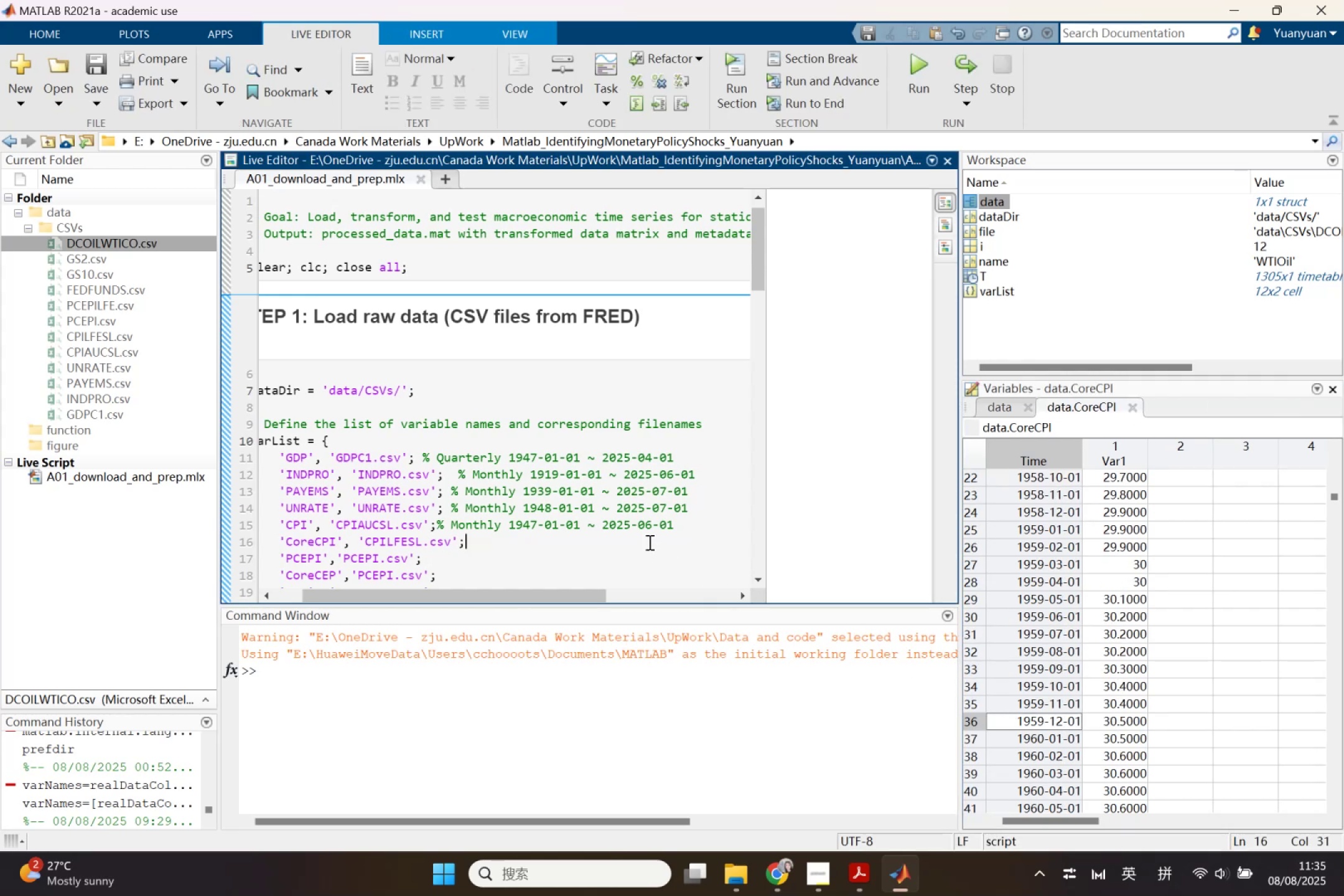 
type(% Monthly)
 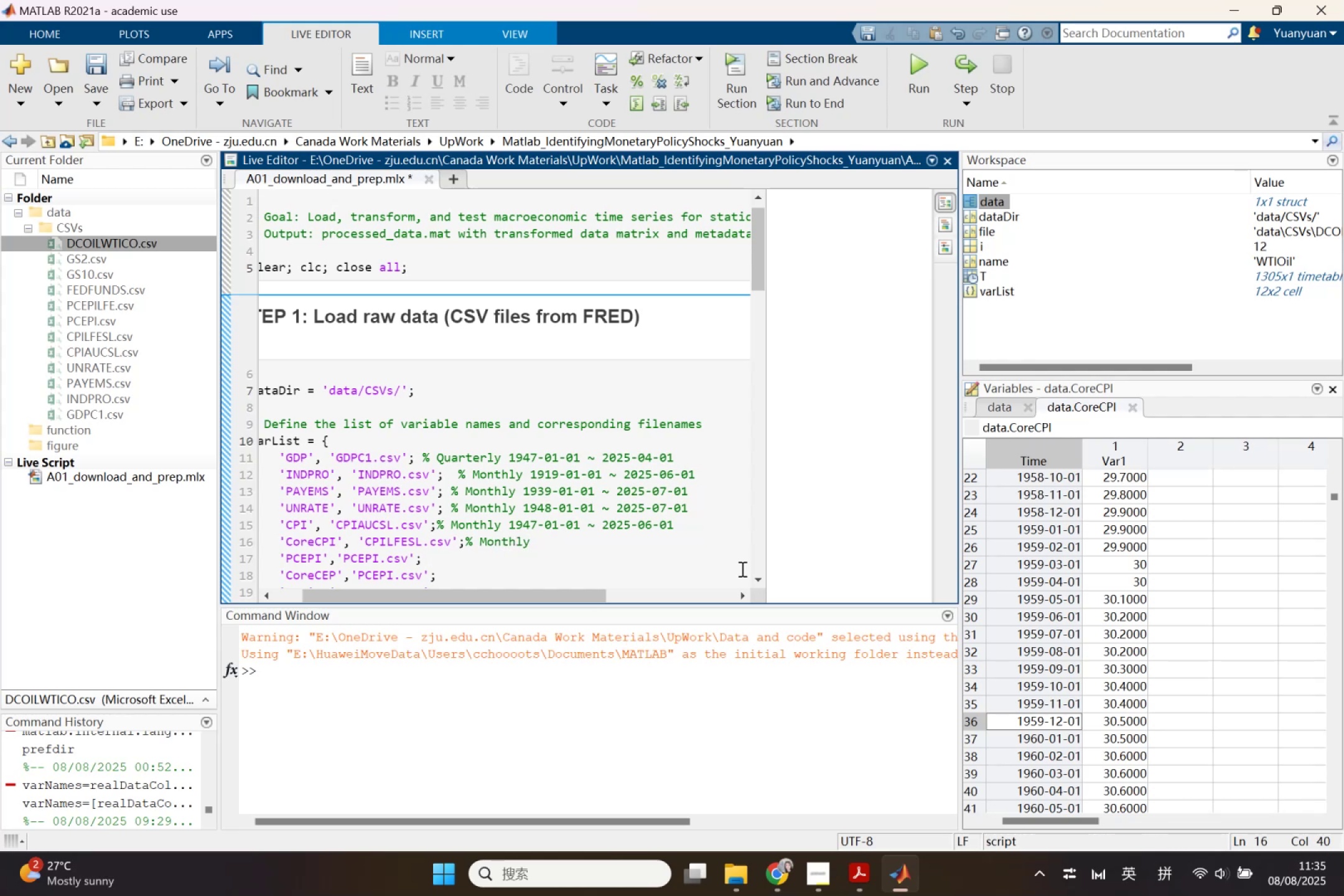 
scroll: coordinate [1014, 618], scroll_direction: up, amount: 23.0
 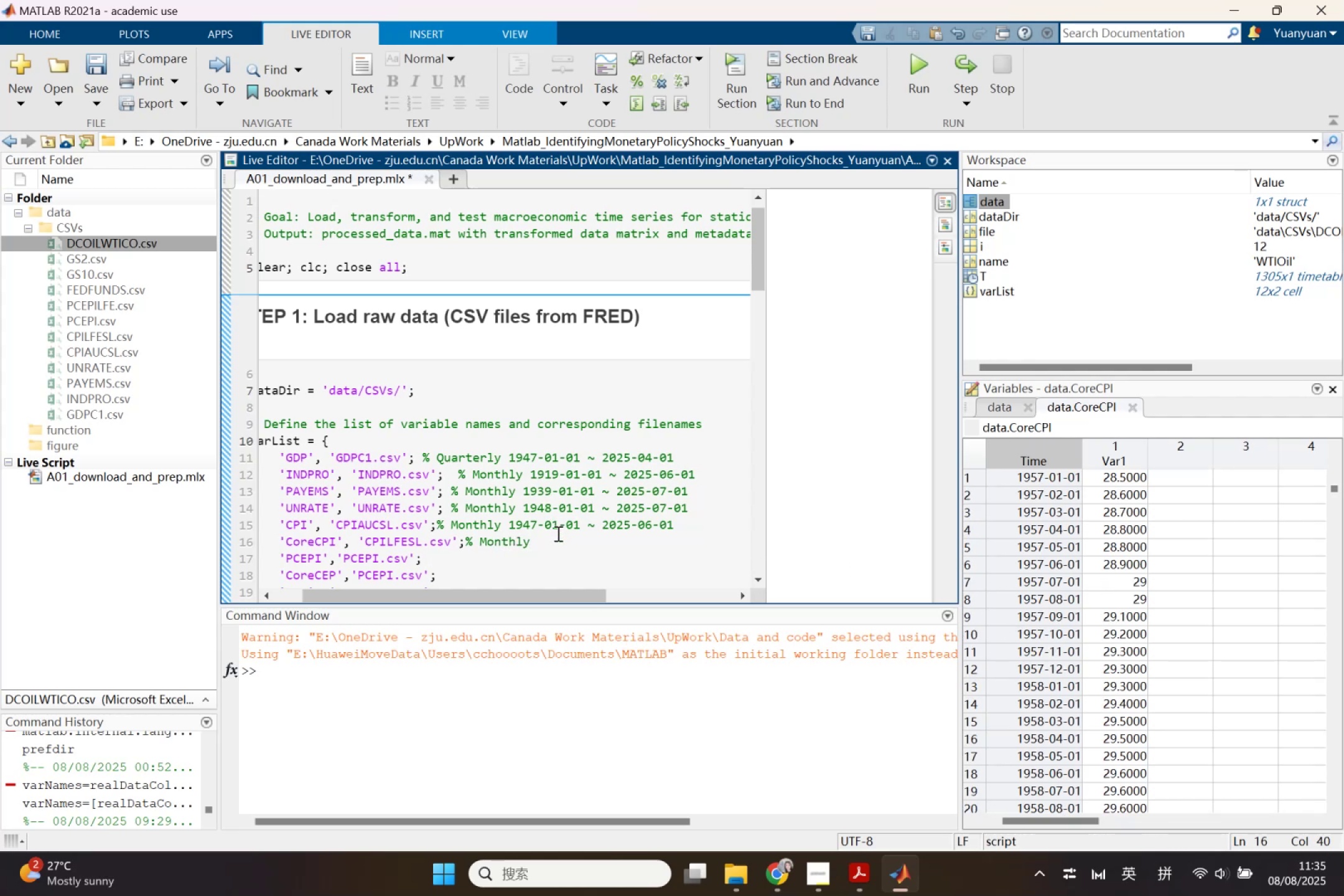 
type( 1957-01-01 ~)
 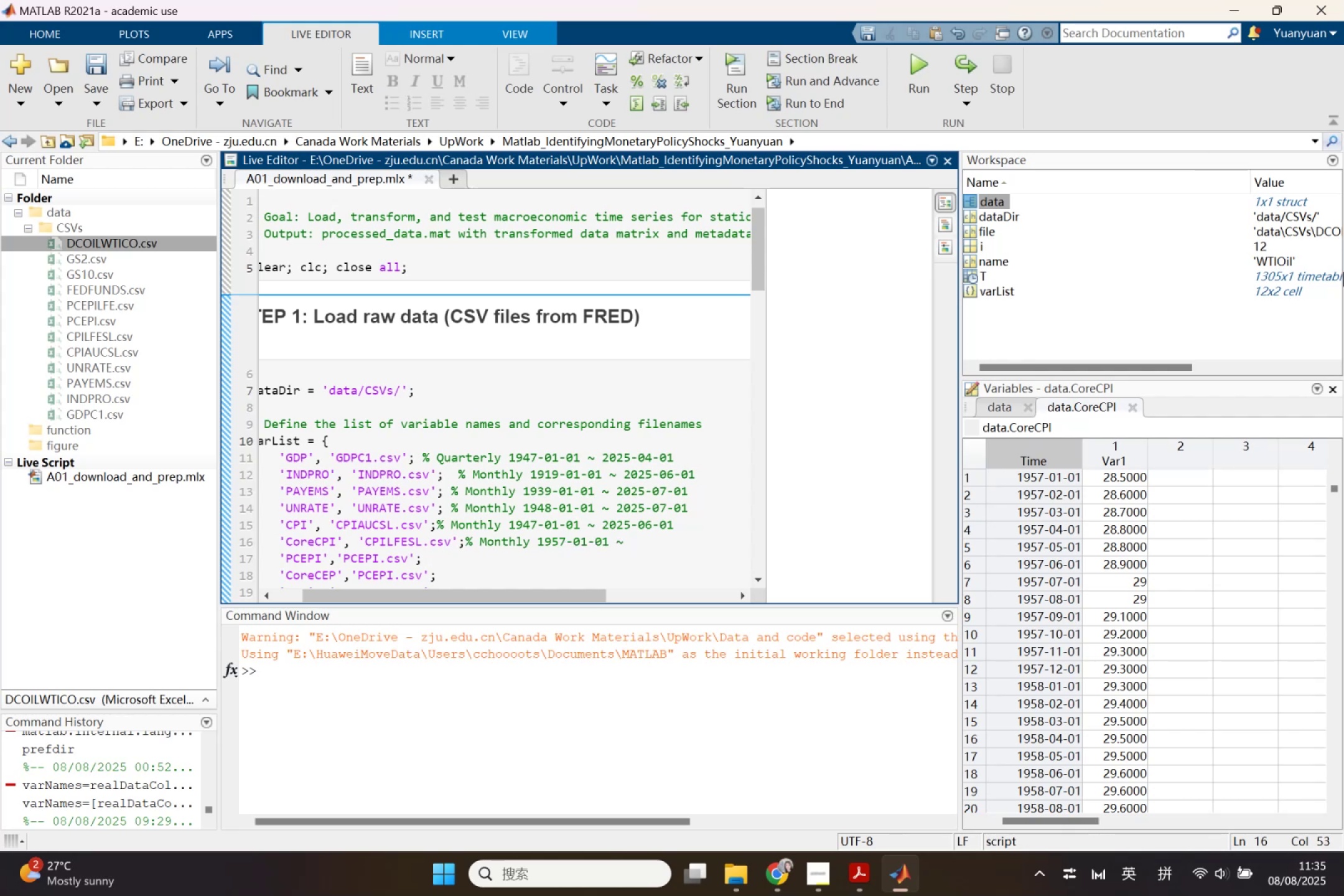 
scroll: coordinate [1145, 589], scroll_direction: down, amount: 4.0
 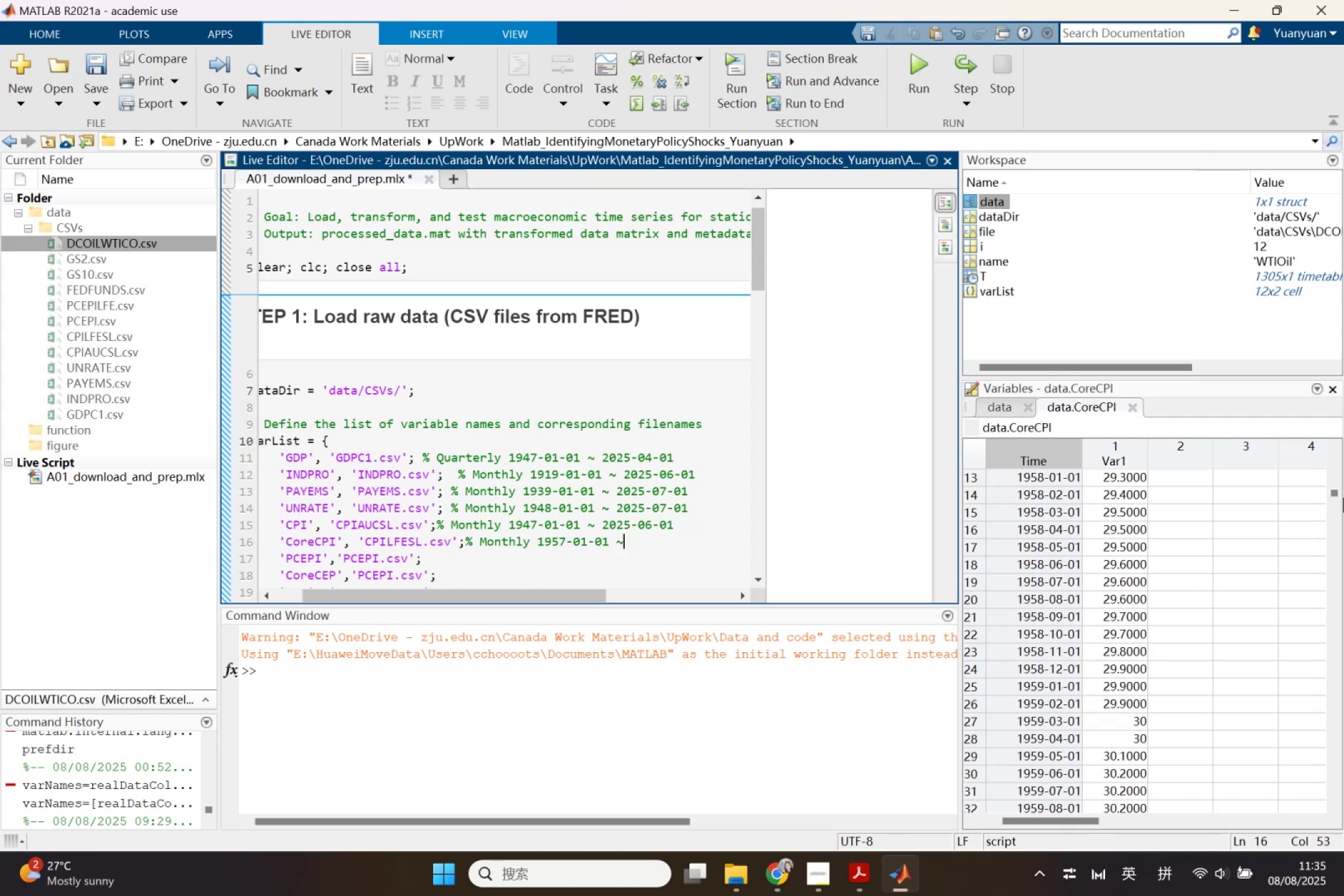 
left_click_drag(start_coordinate=[1335, 495], to_coordinate=[1343, 803])
 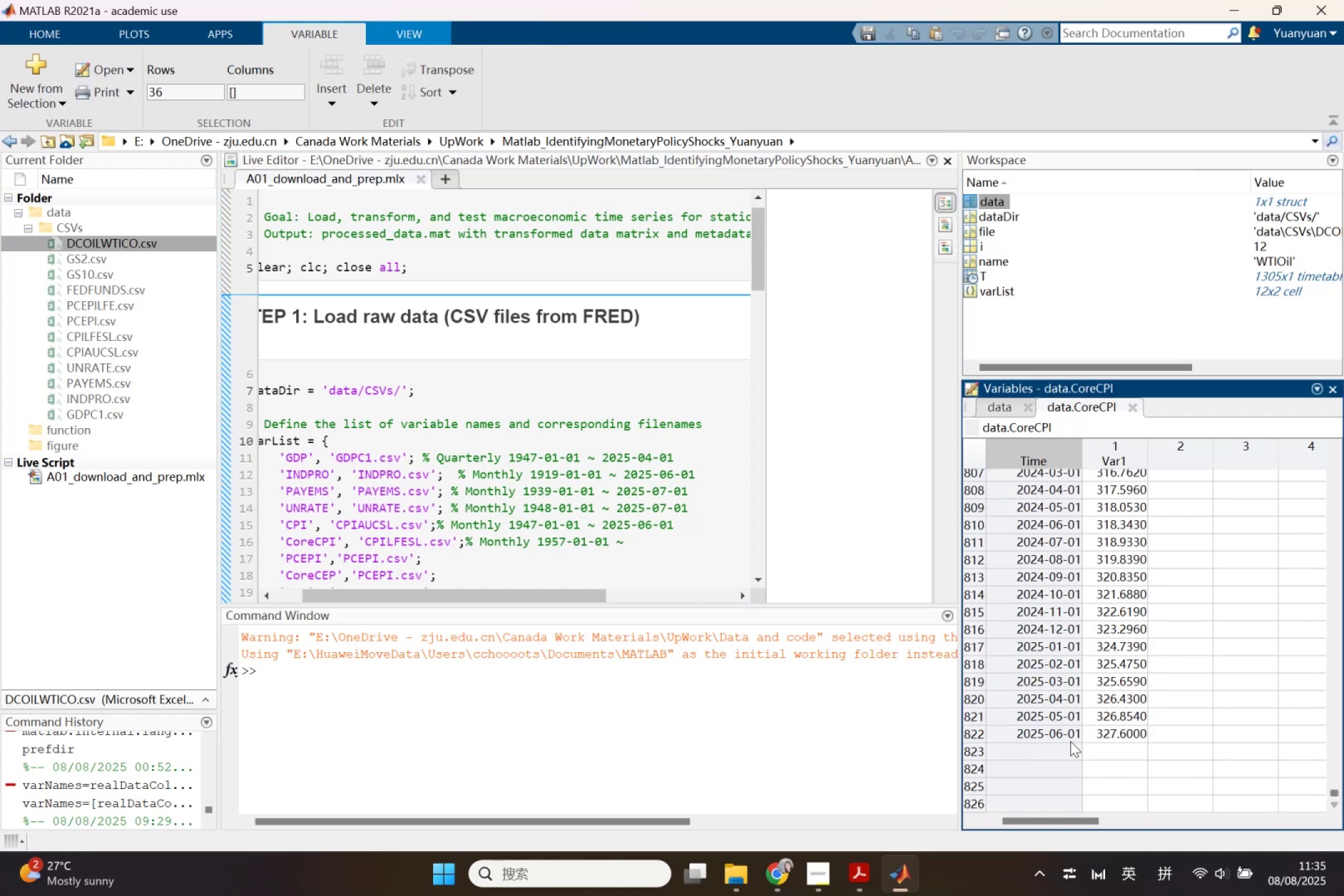 
left_click([1068, 737])
 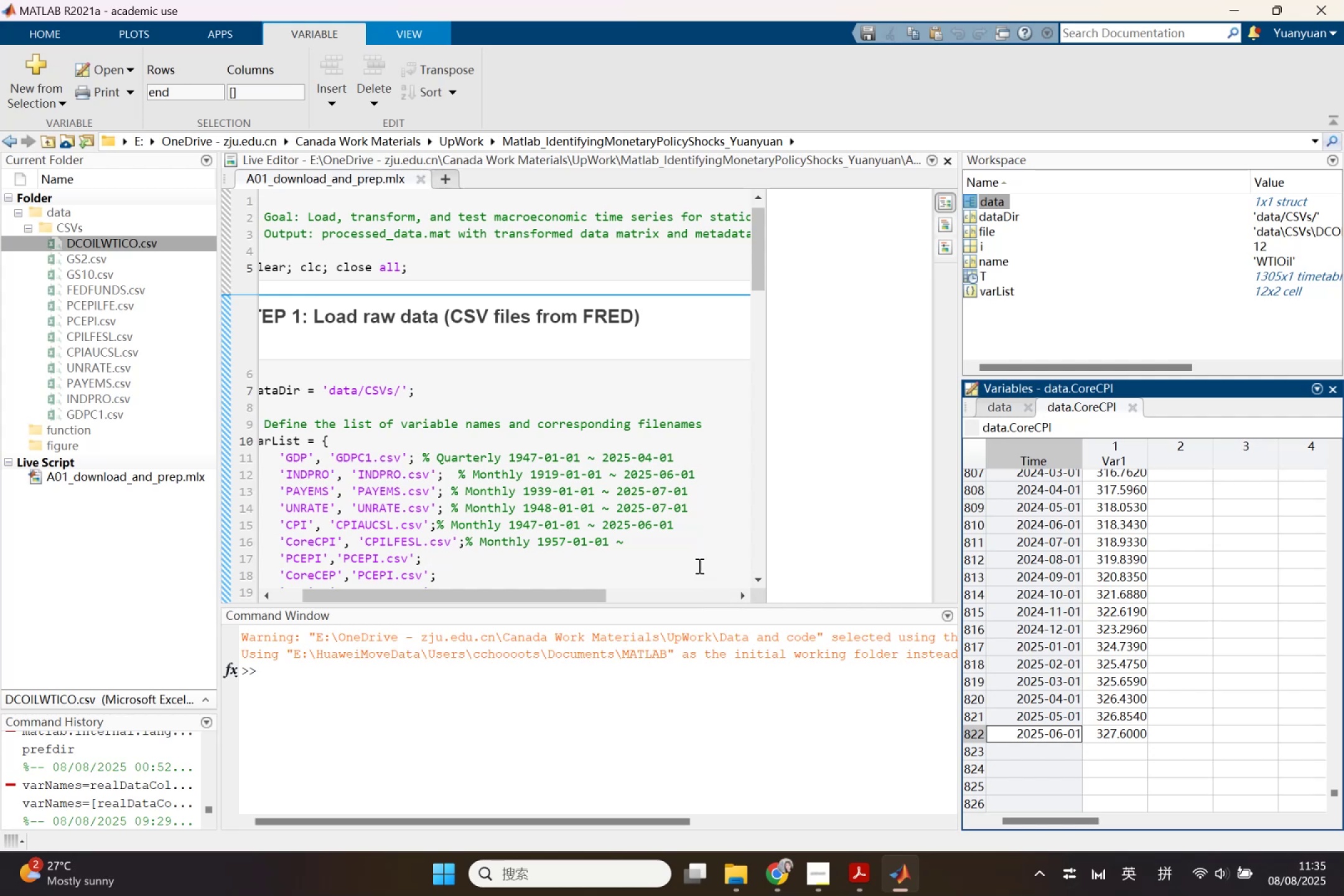 
left_click([693, 553])
 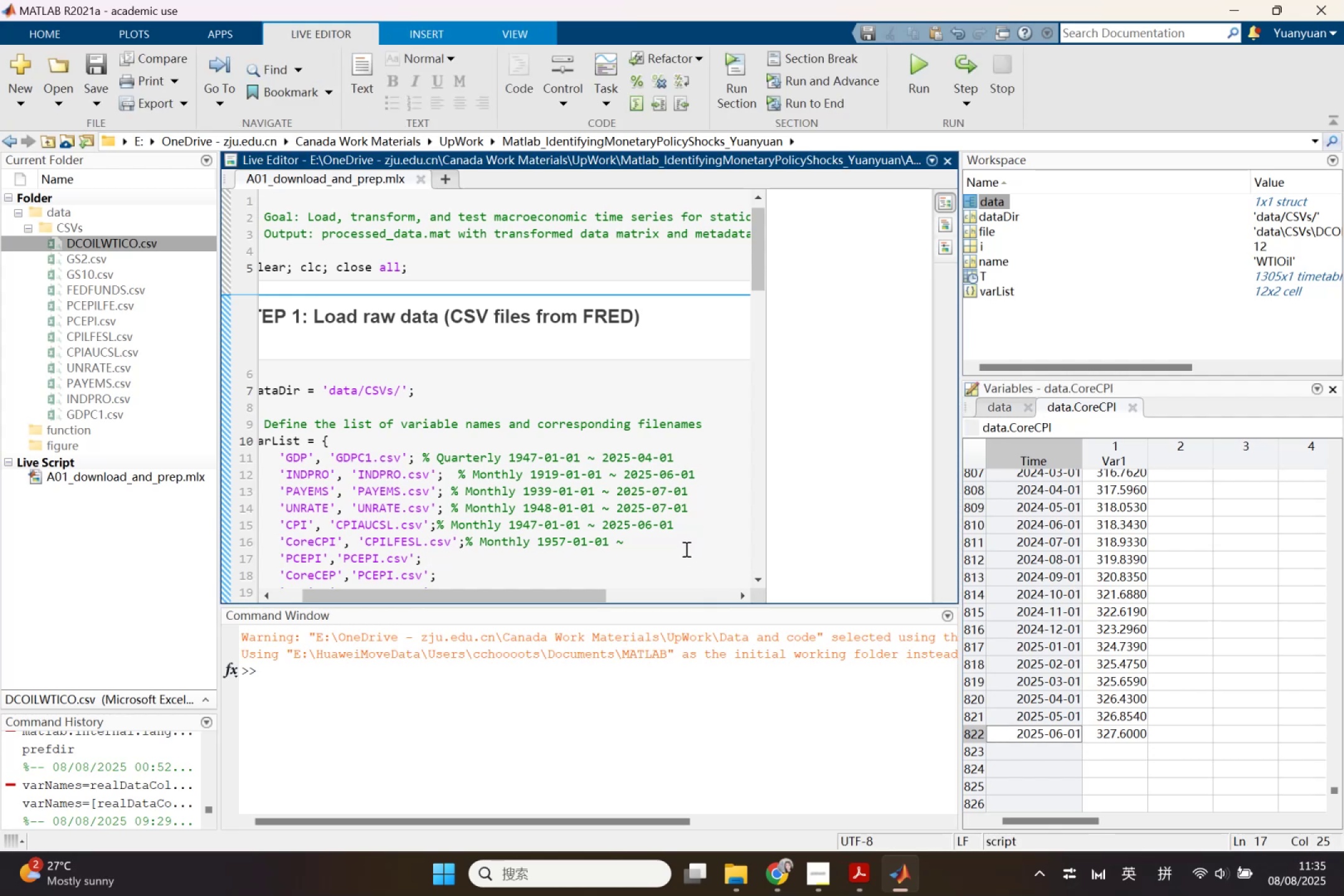 
left_click([646, 540])
 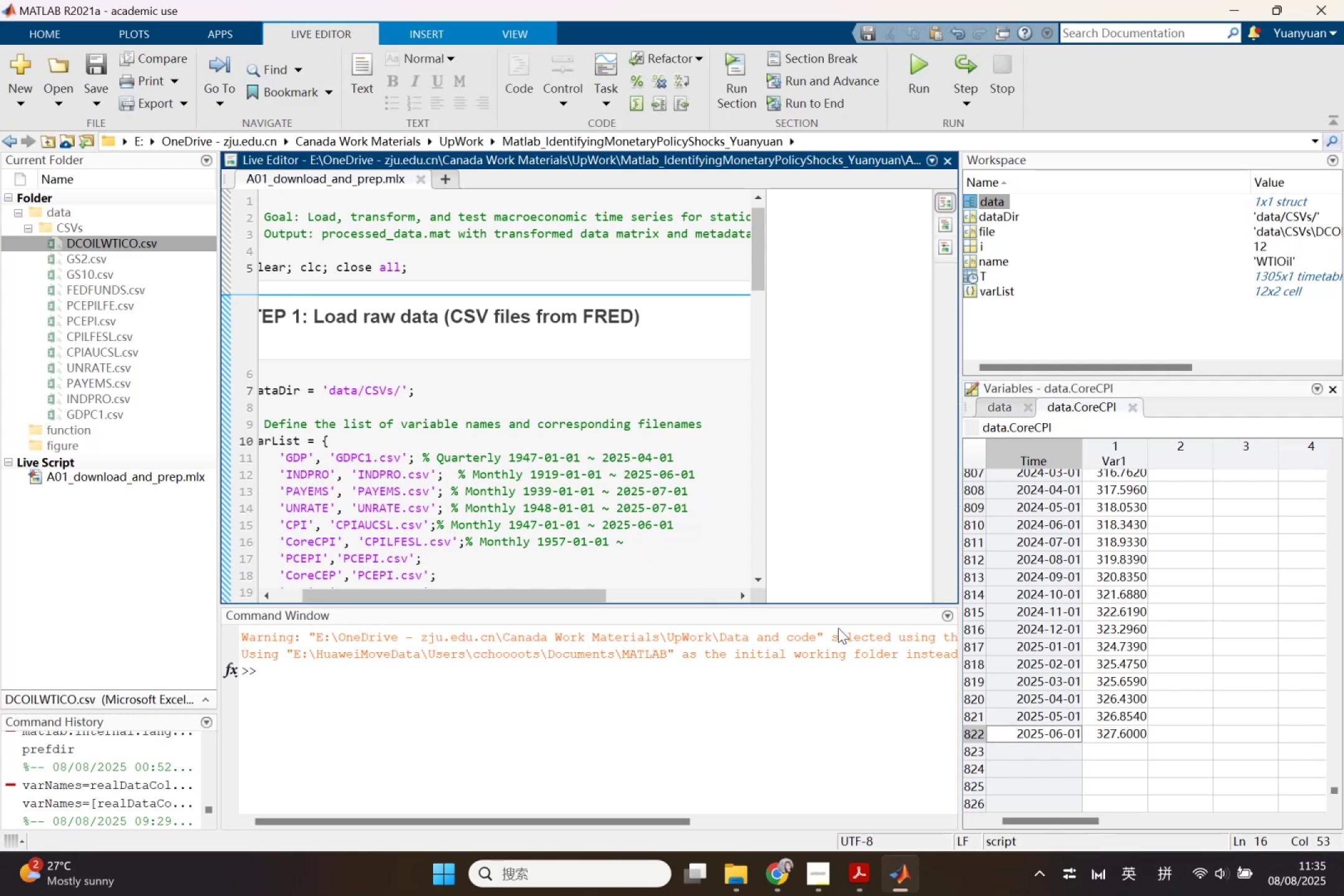 
type( 2025-06-01 )
 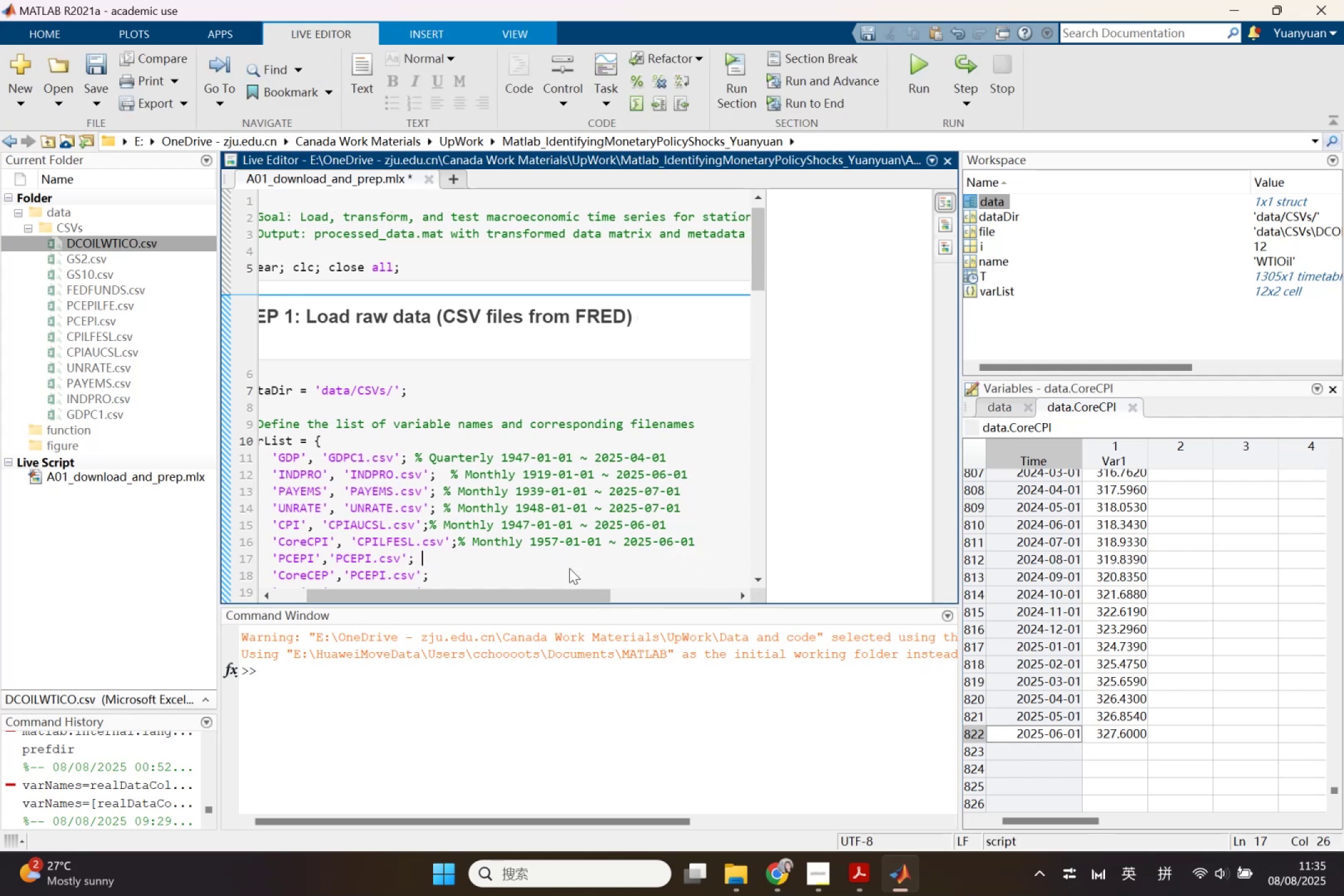 
left_click_drag(start_coordinate=[577, 564], to_coordinate=[572, 566])
 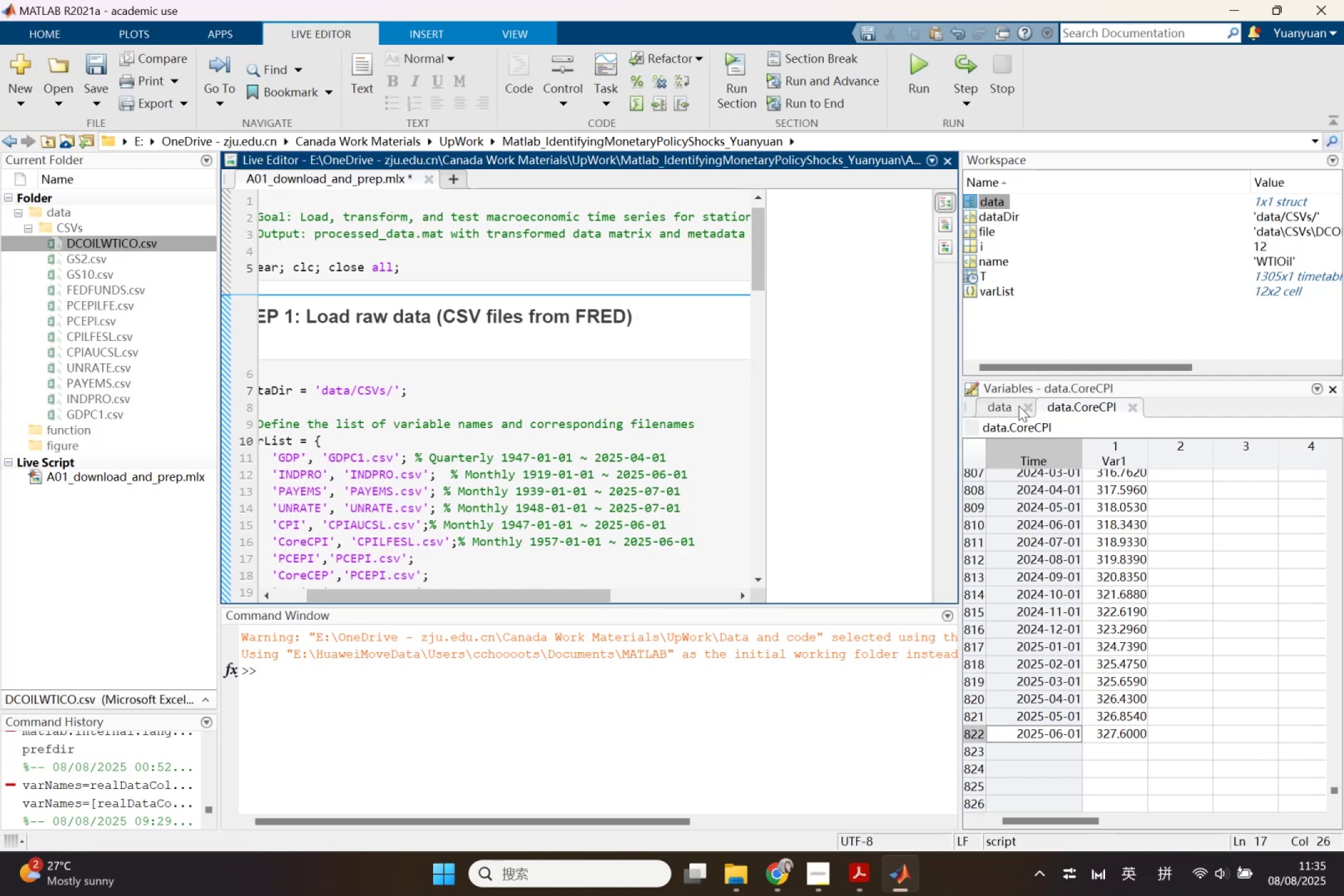 
left_click([999, 409])
 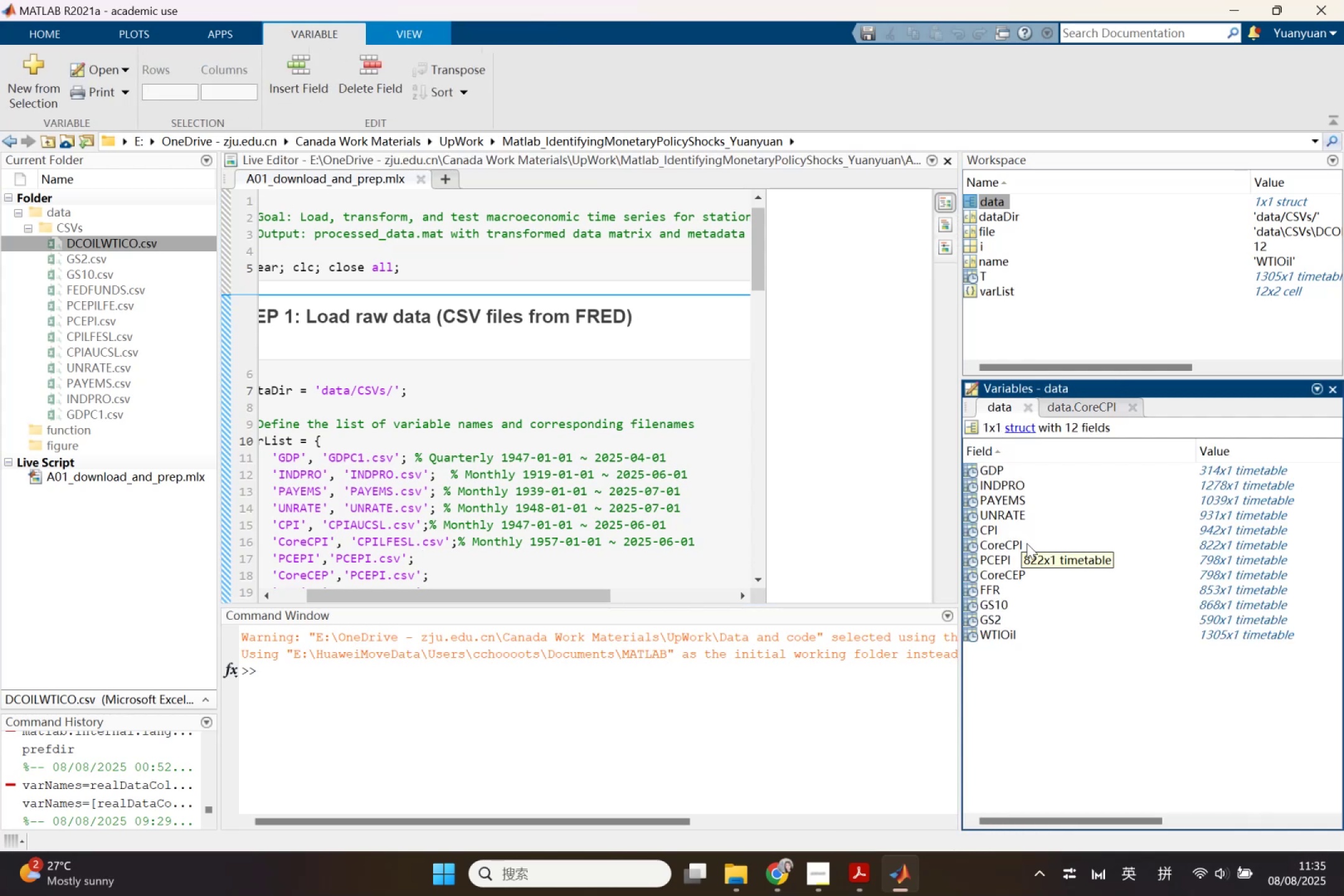 
wait(9.35)
 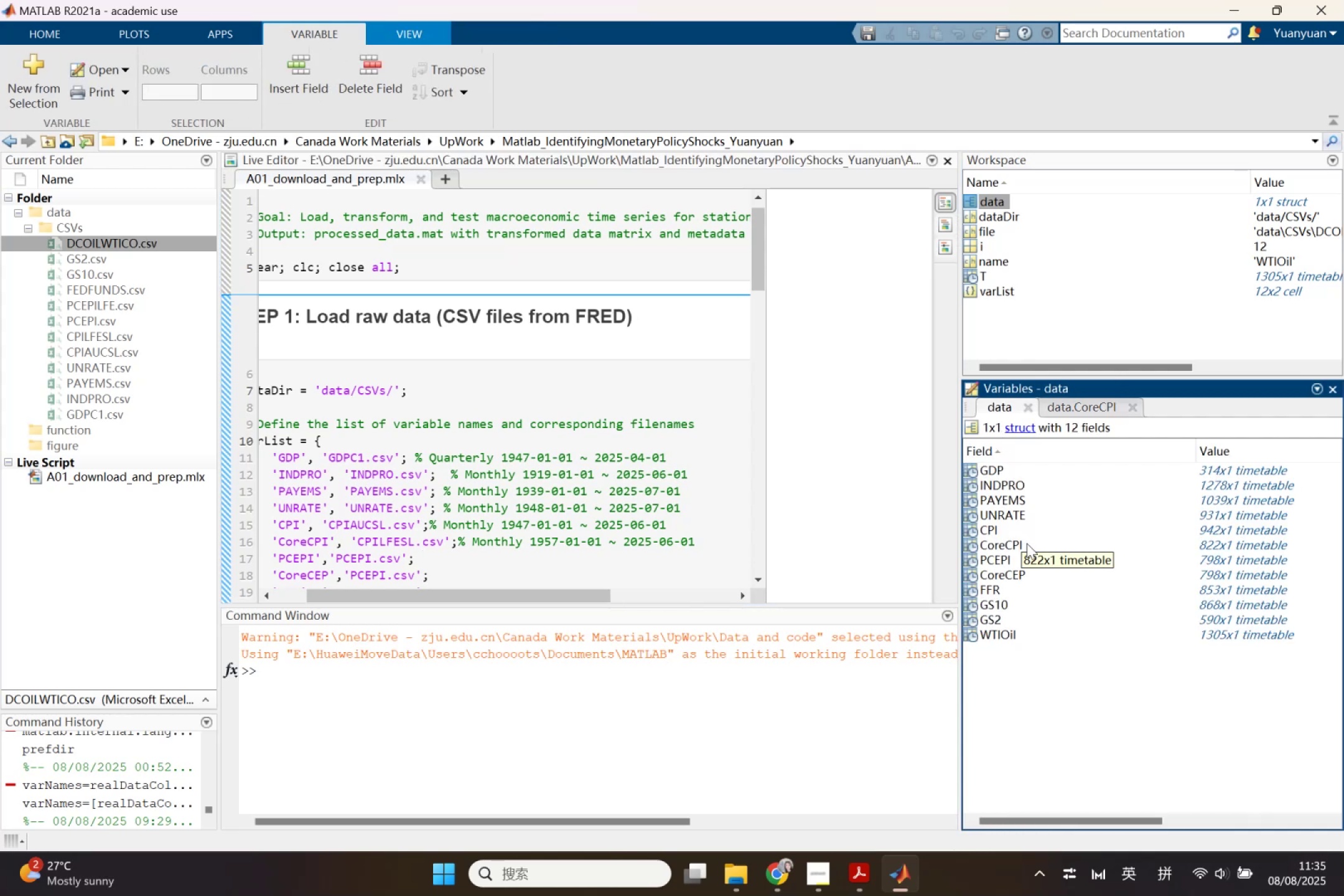 
left_click([1001, 554])
 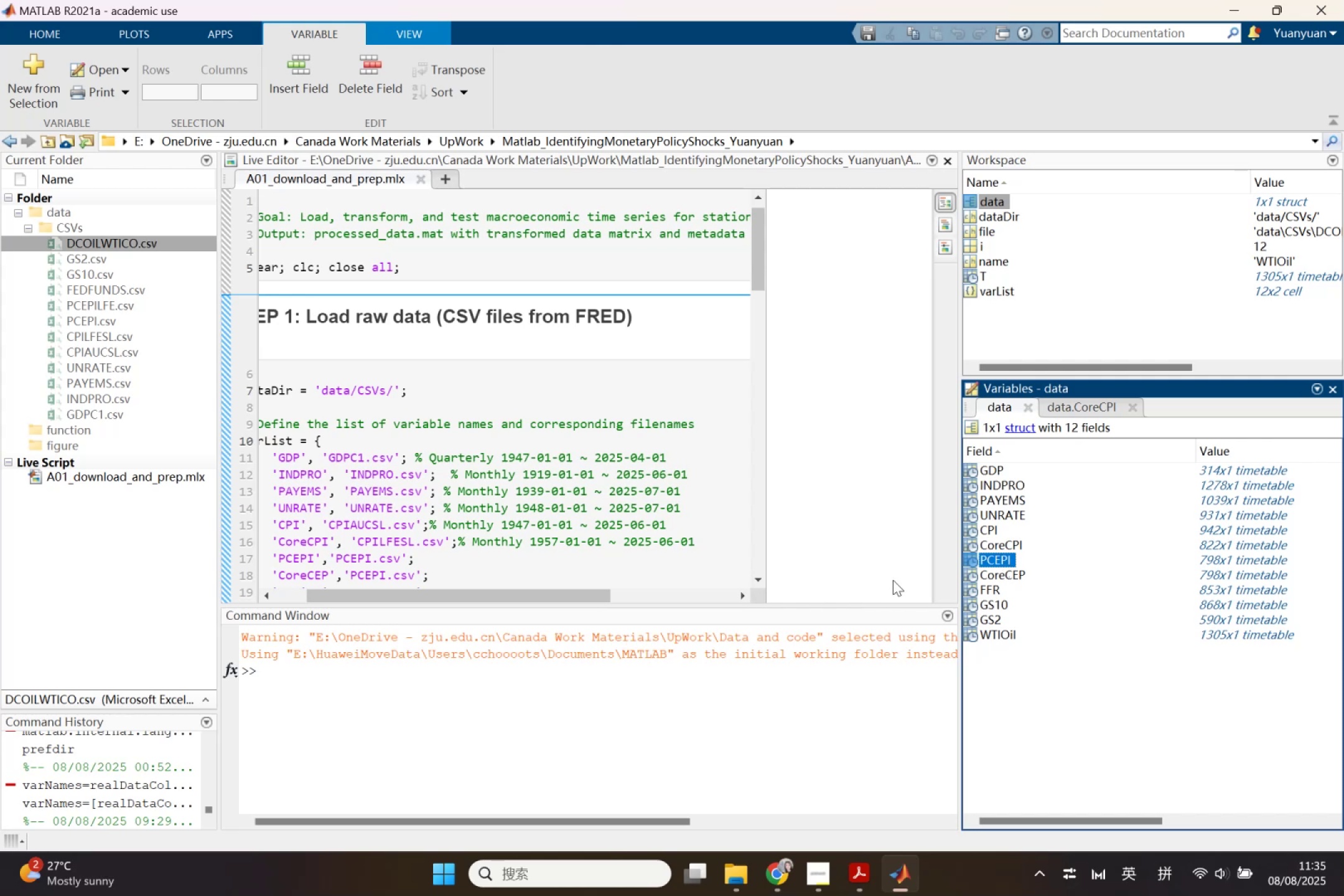 
left_click([983, 558])
 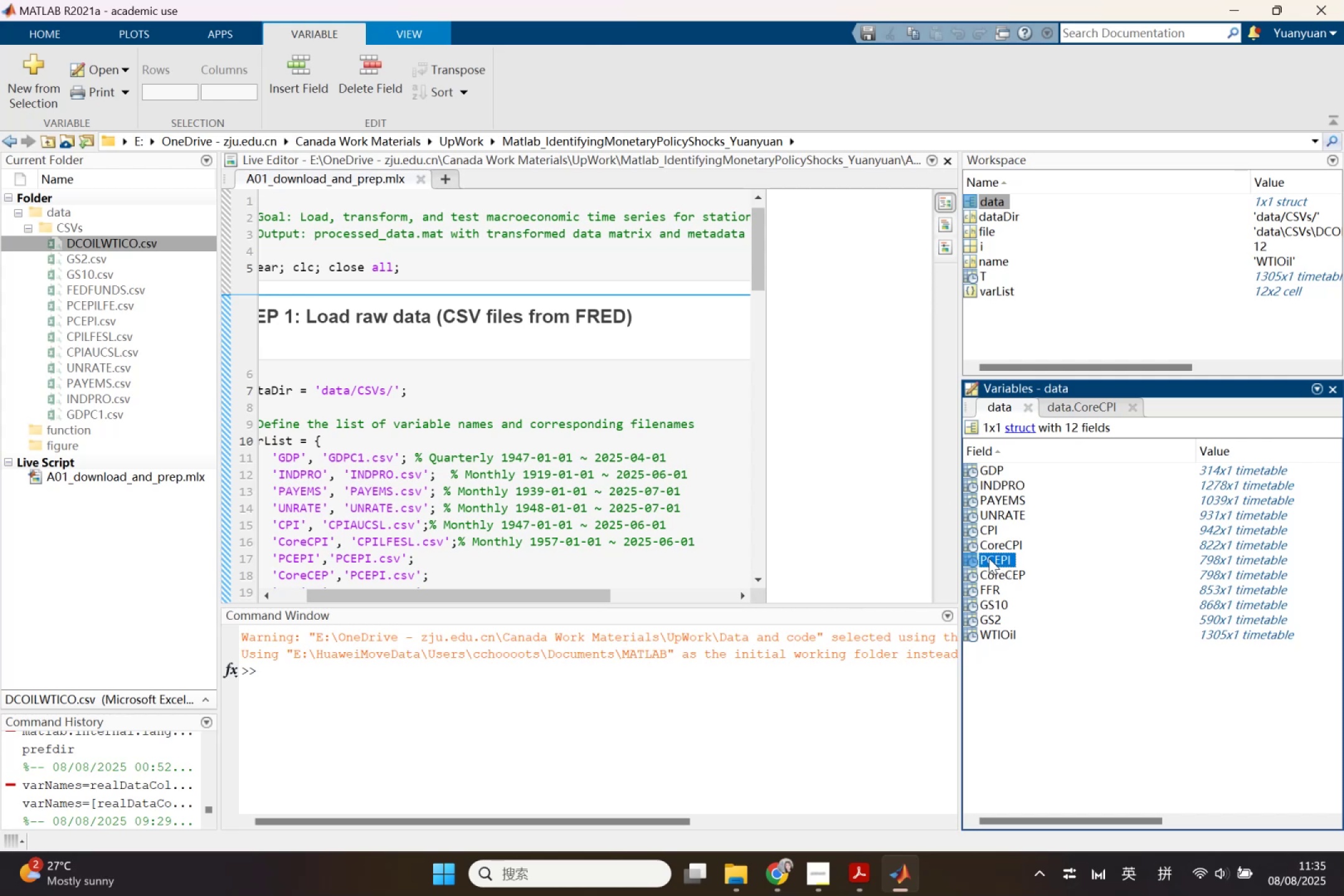 
double_click([989, 558])
 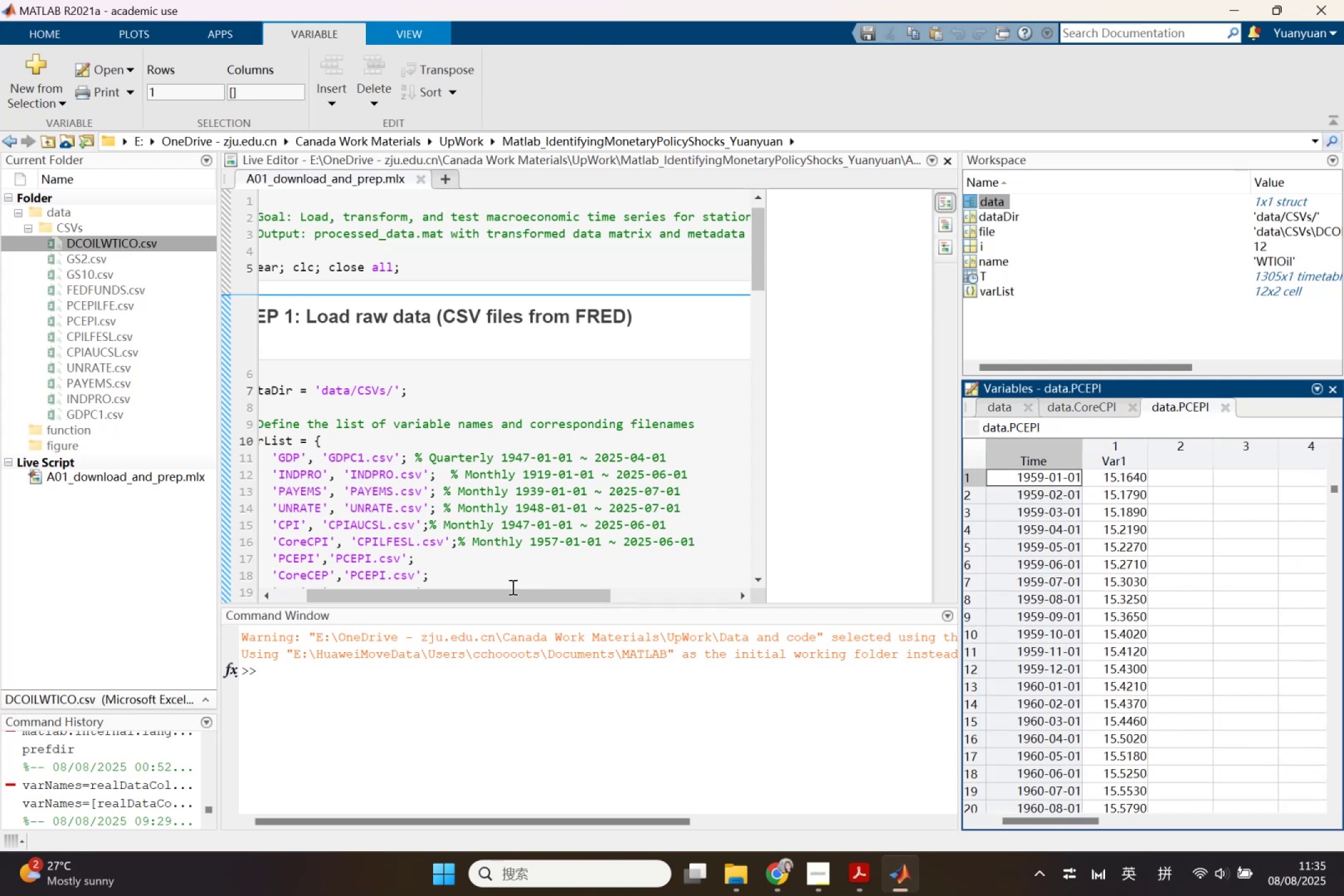 
double_click([480, 556])
 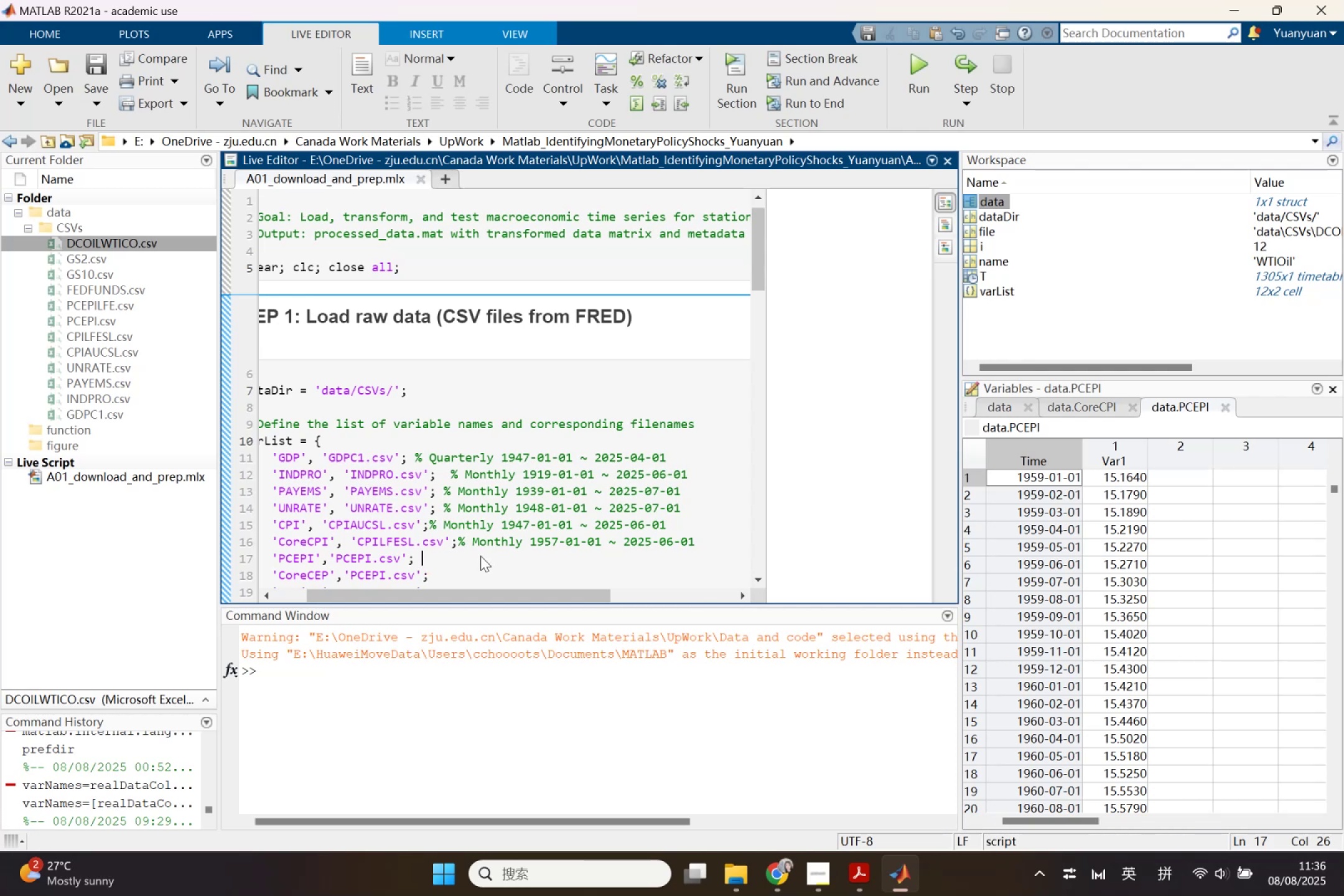 
type(% Monthly 19590)
key(Backspace)
type(-01-01 ~ )
 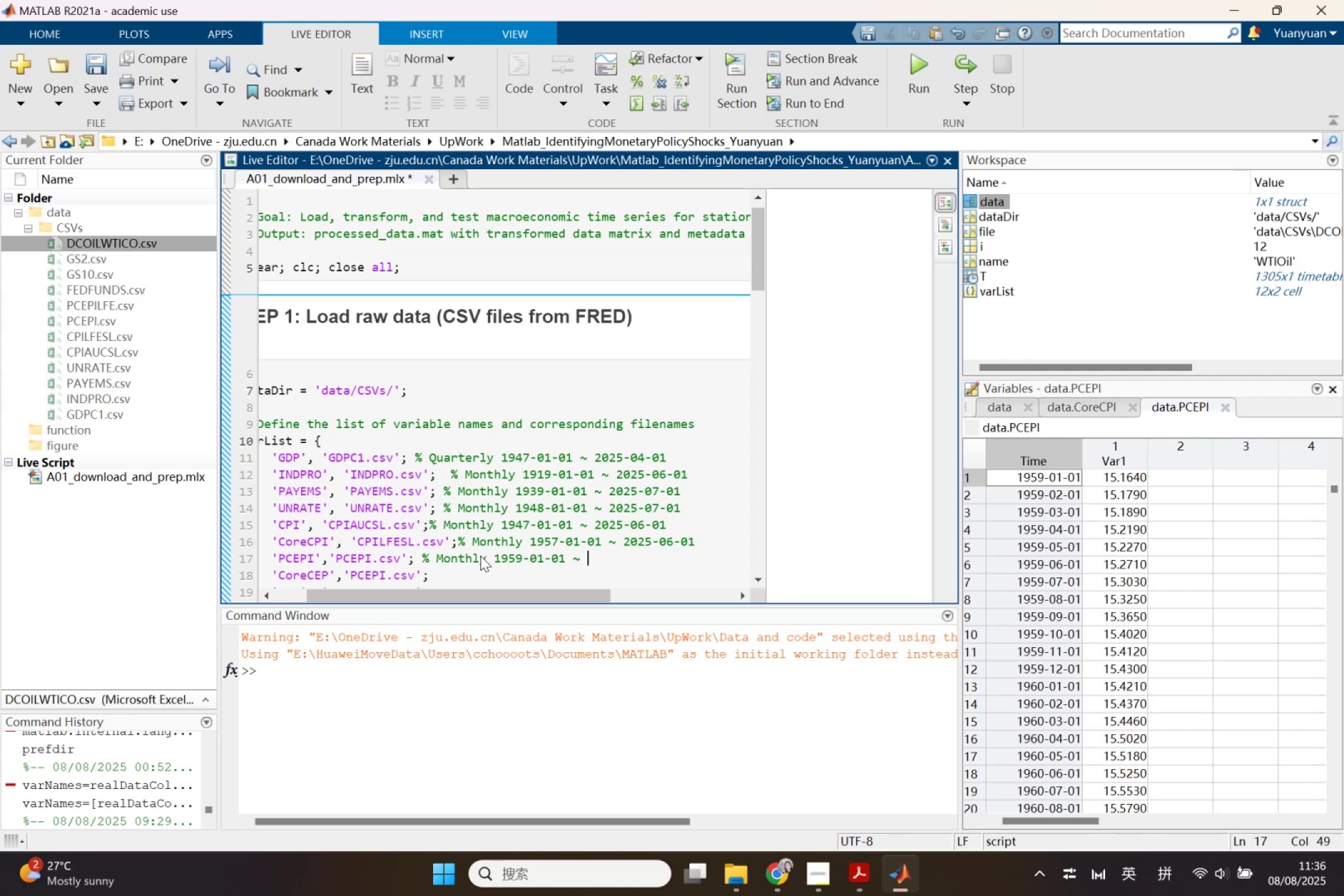 
scroll: coordinate [1281, 685], scroll_direction: down, amount: 26.0
 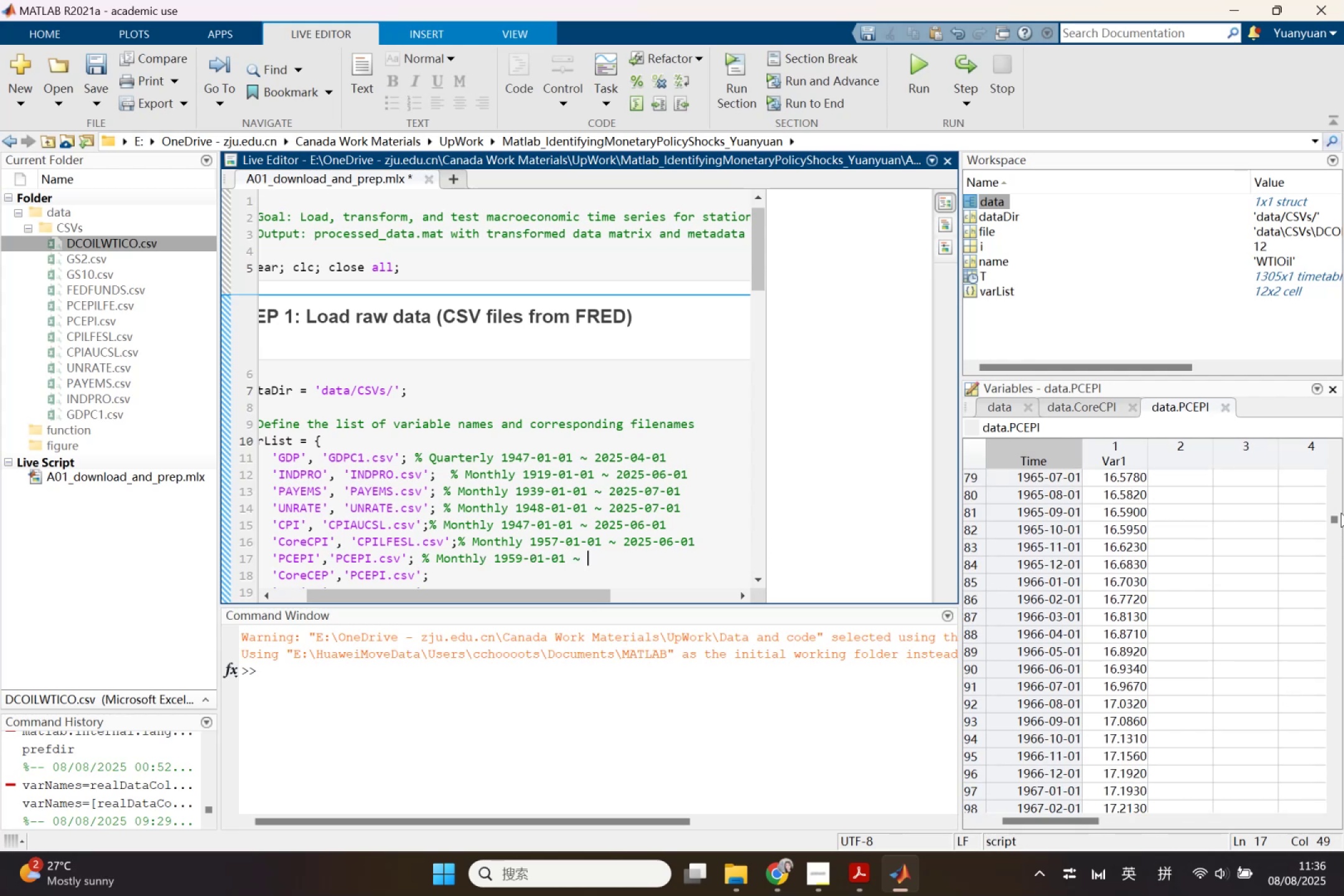 
left_click_drag(start_coordinate=[1336, 514], to_coordinate=[1337, 546])
 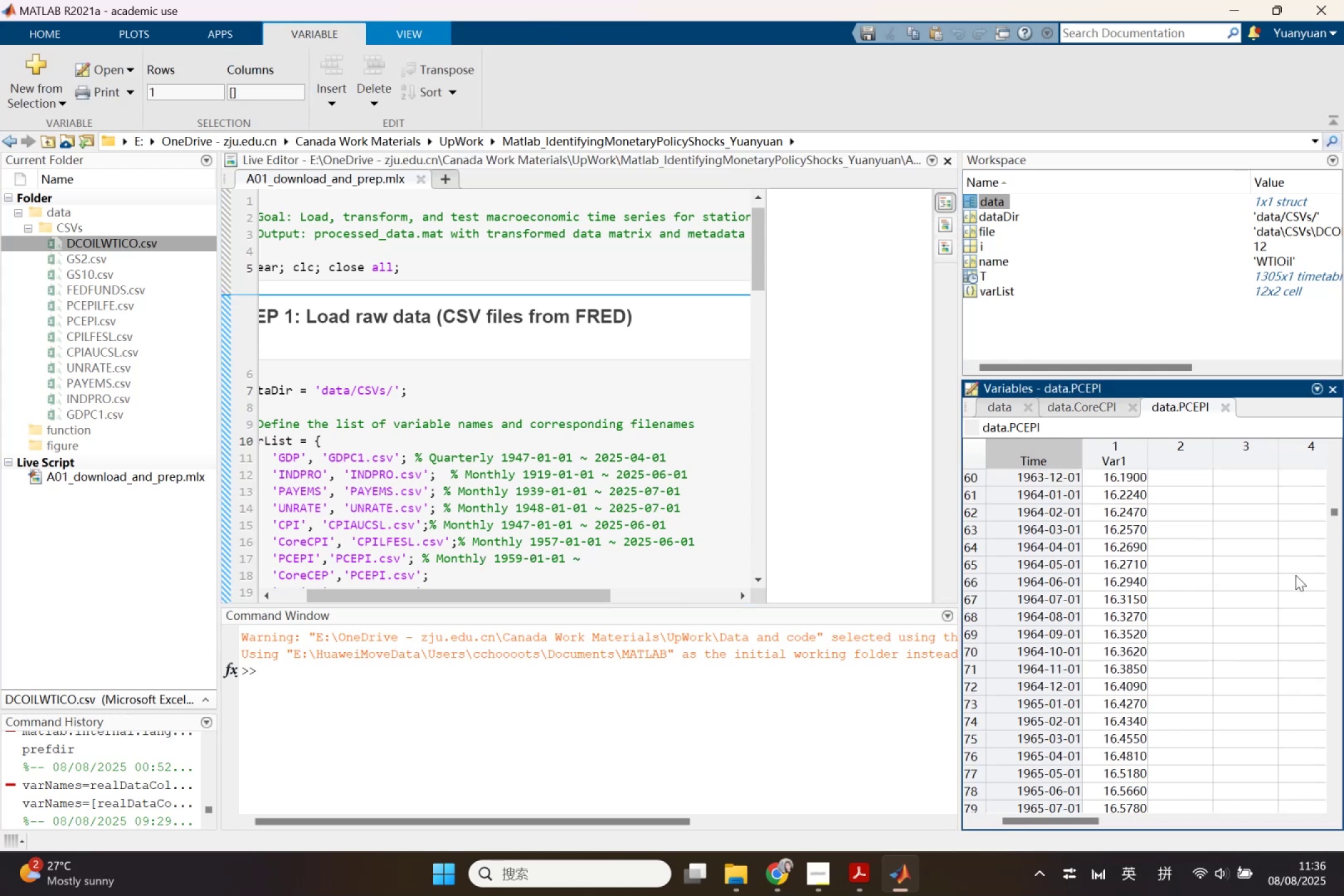 
left_click([1295, 576])
 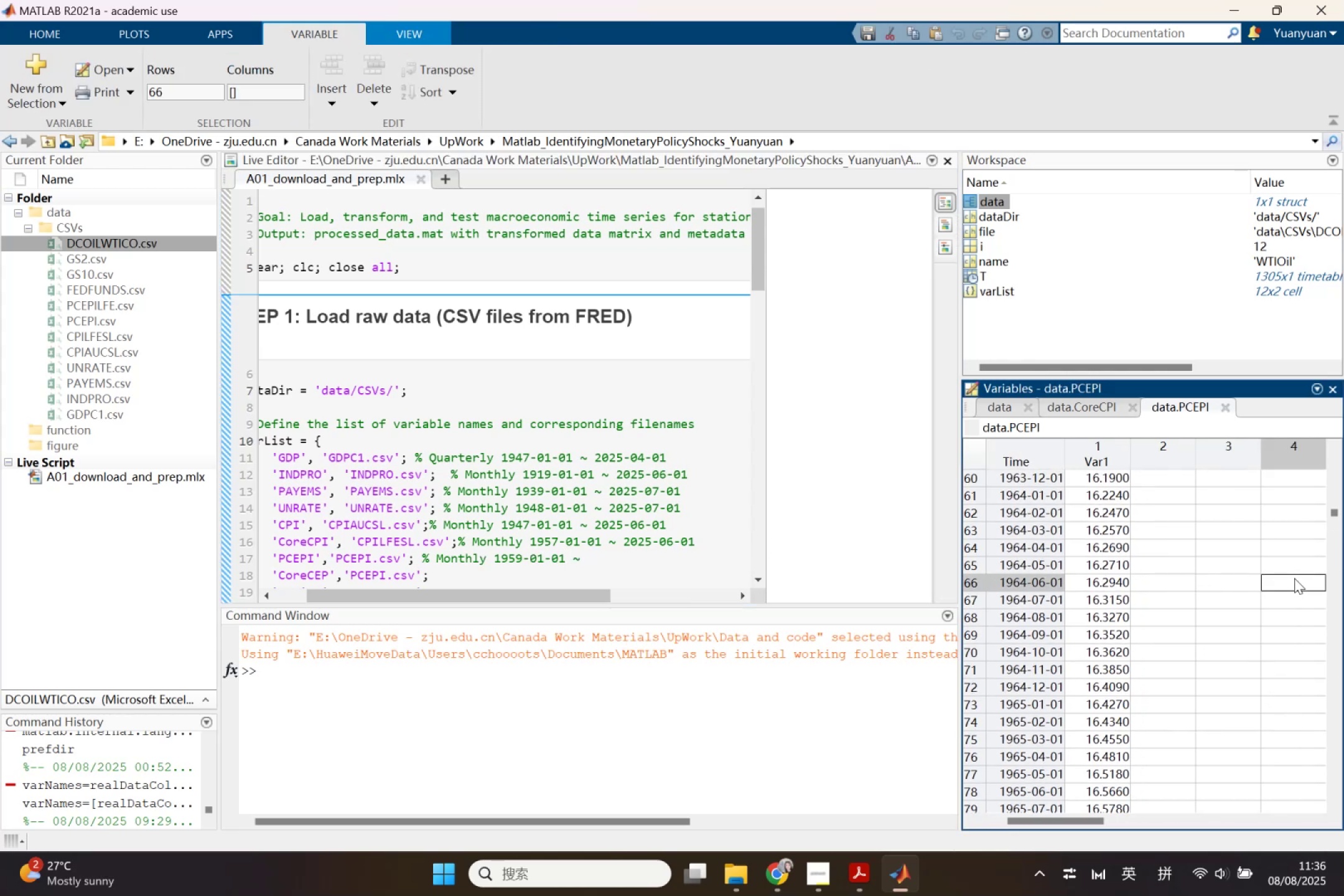 
scroll: coordinate [1046, 796], scroll_direction: down, amount: 142.0
 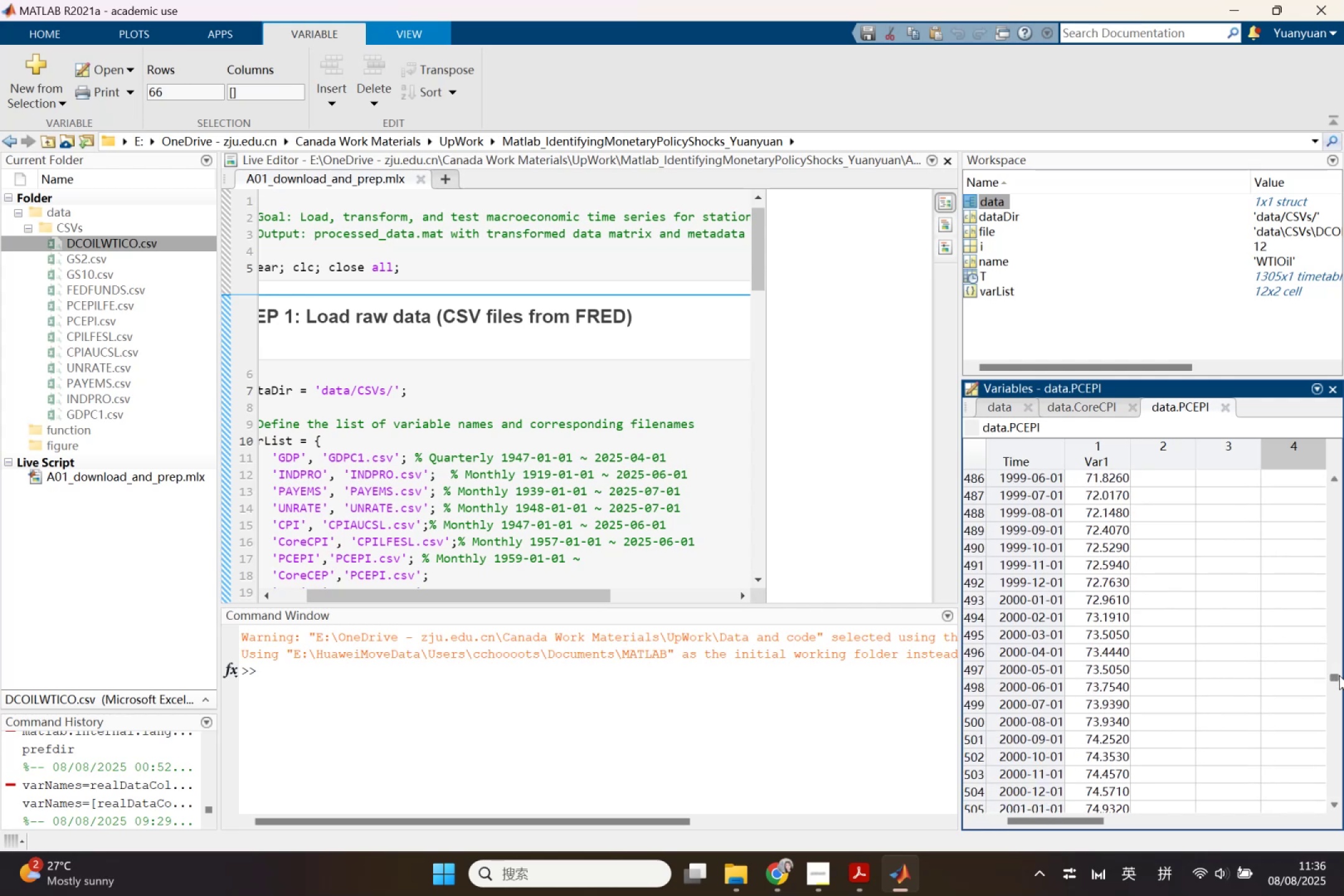 
left_click_drag(start_coordinate=[1335, 680], to_coordinate=[1335, 795])
 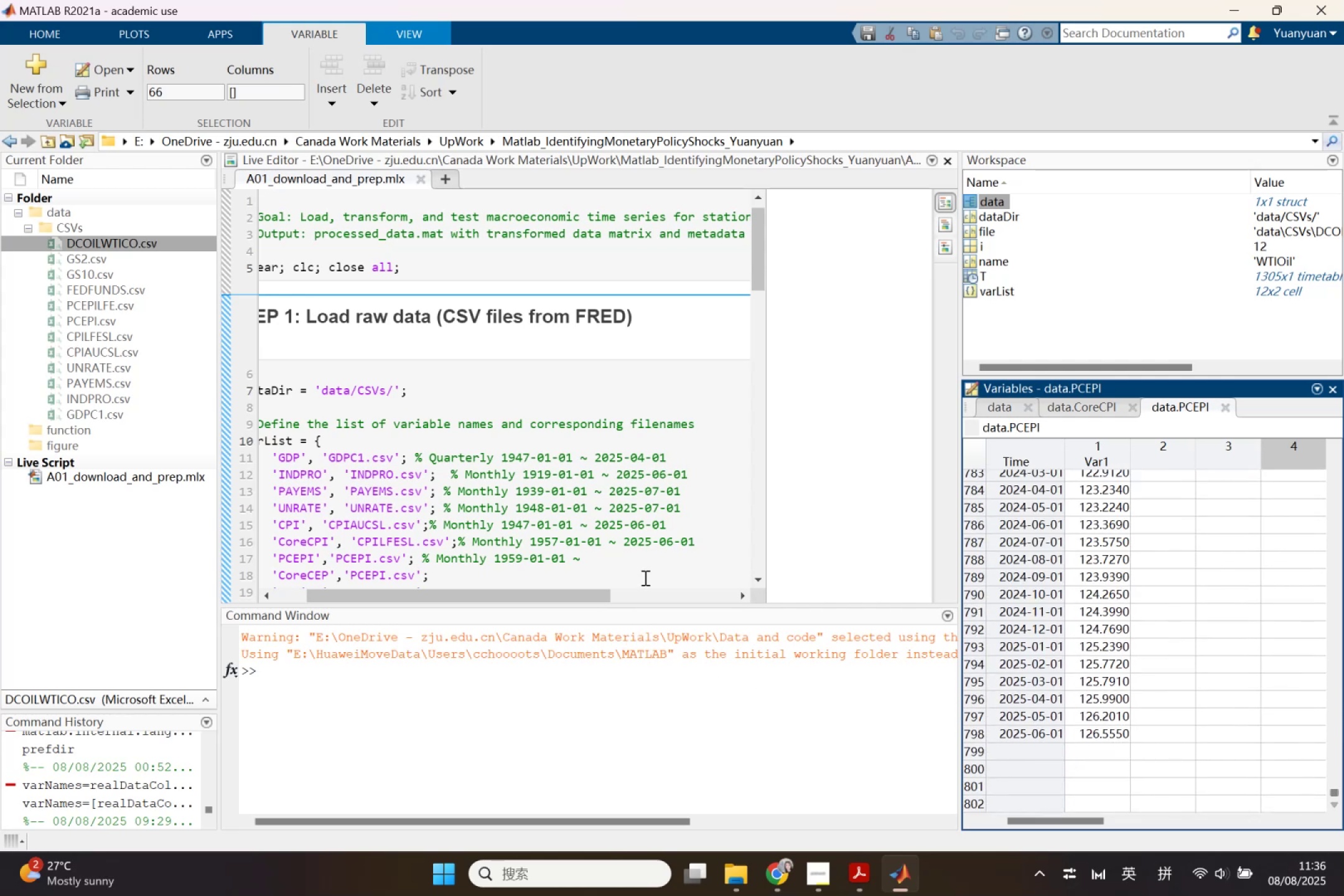 
left_click([648, 563])
 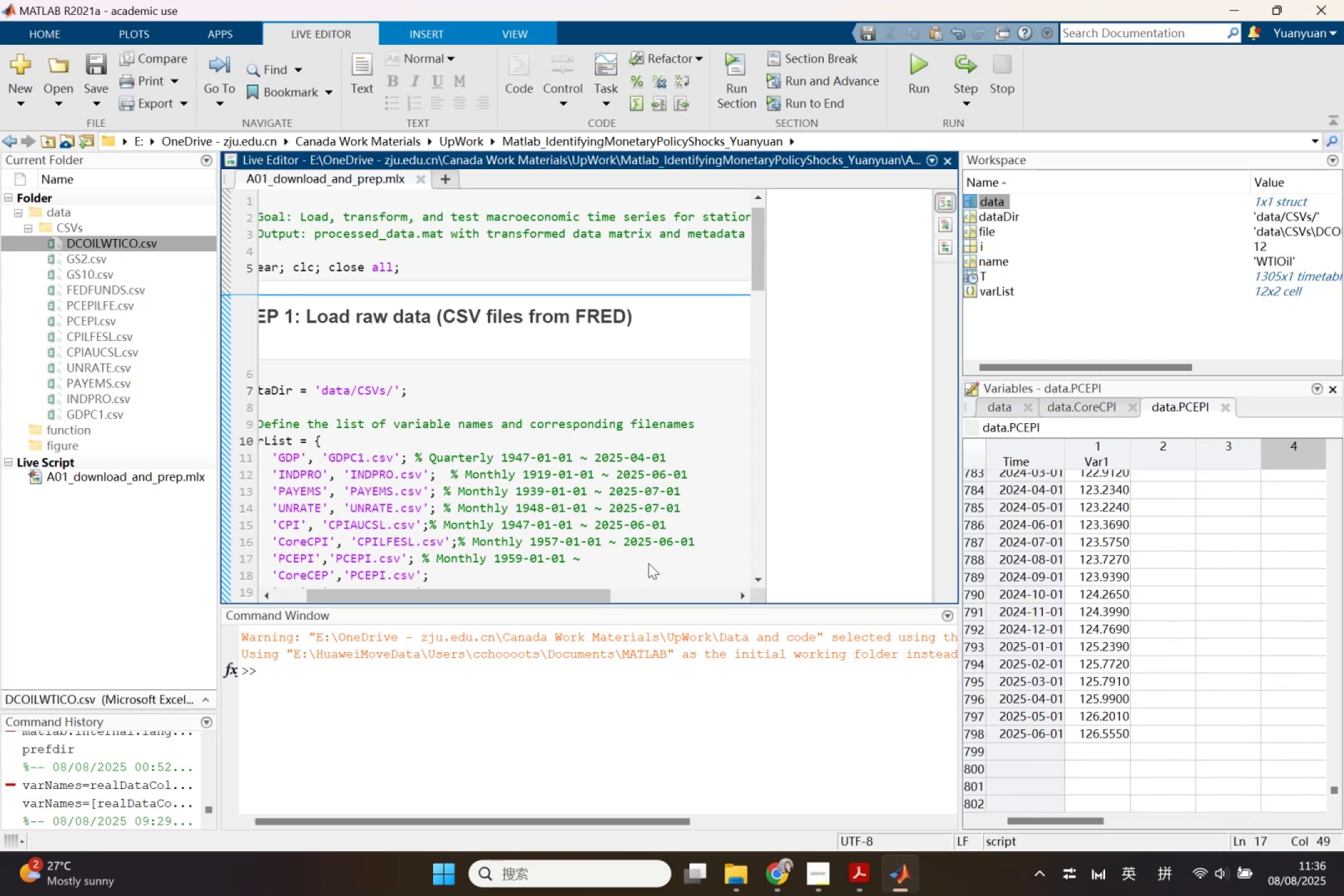 
type(2025-06-01)
 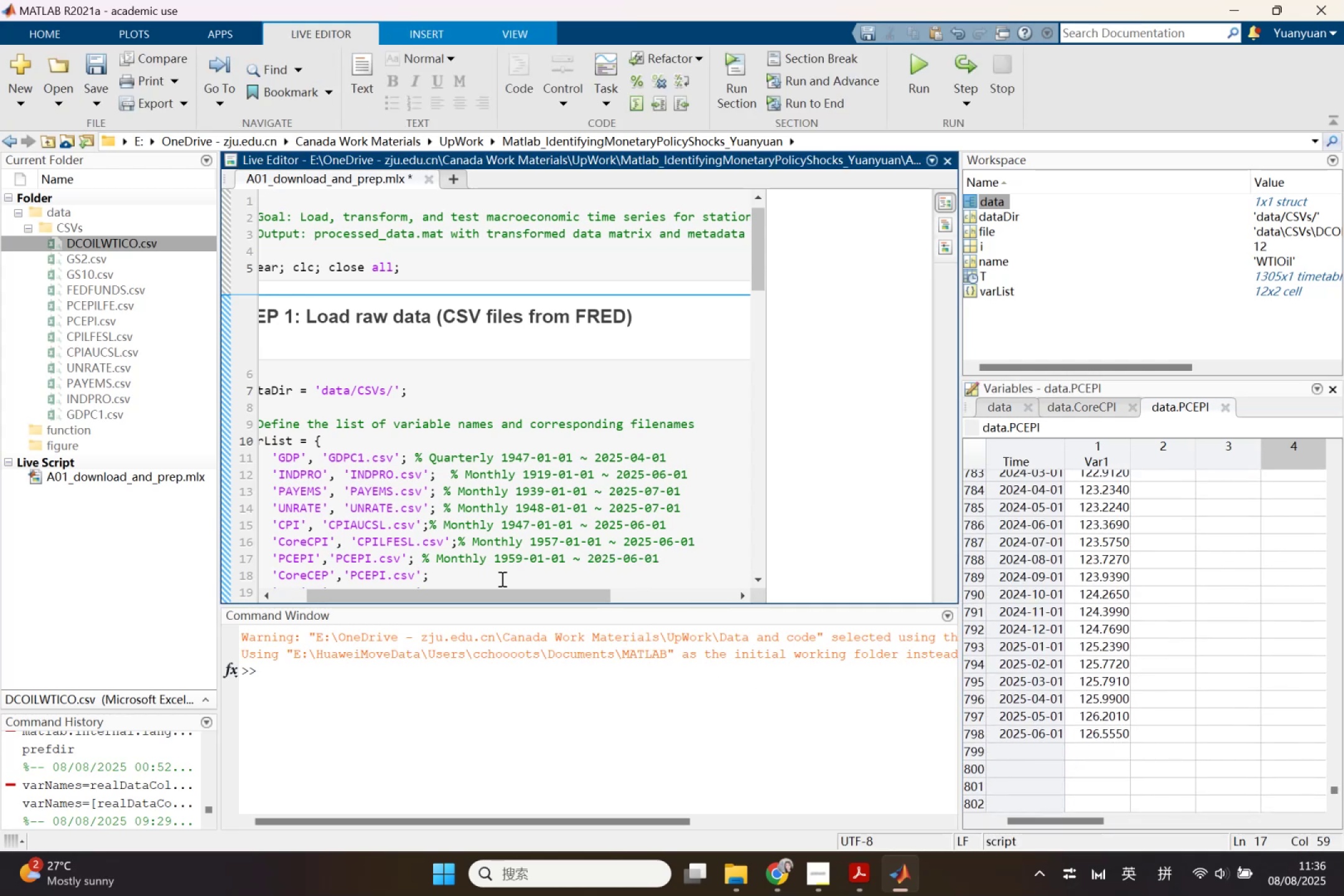 
left_click([501, 579])
 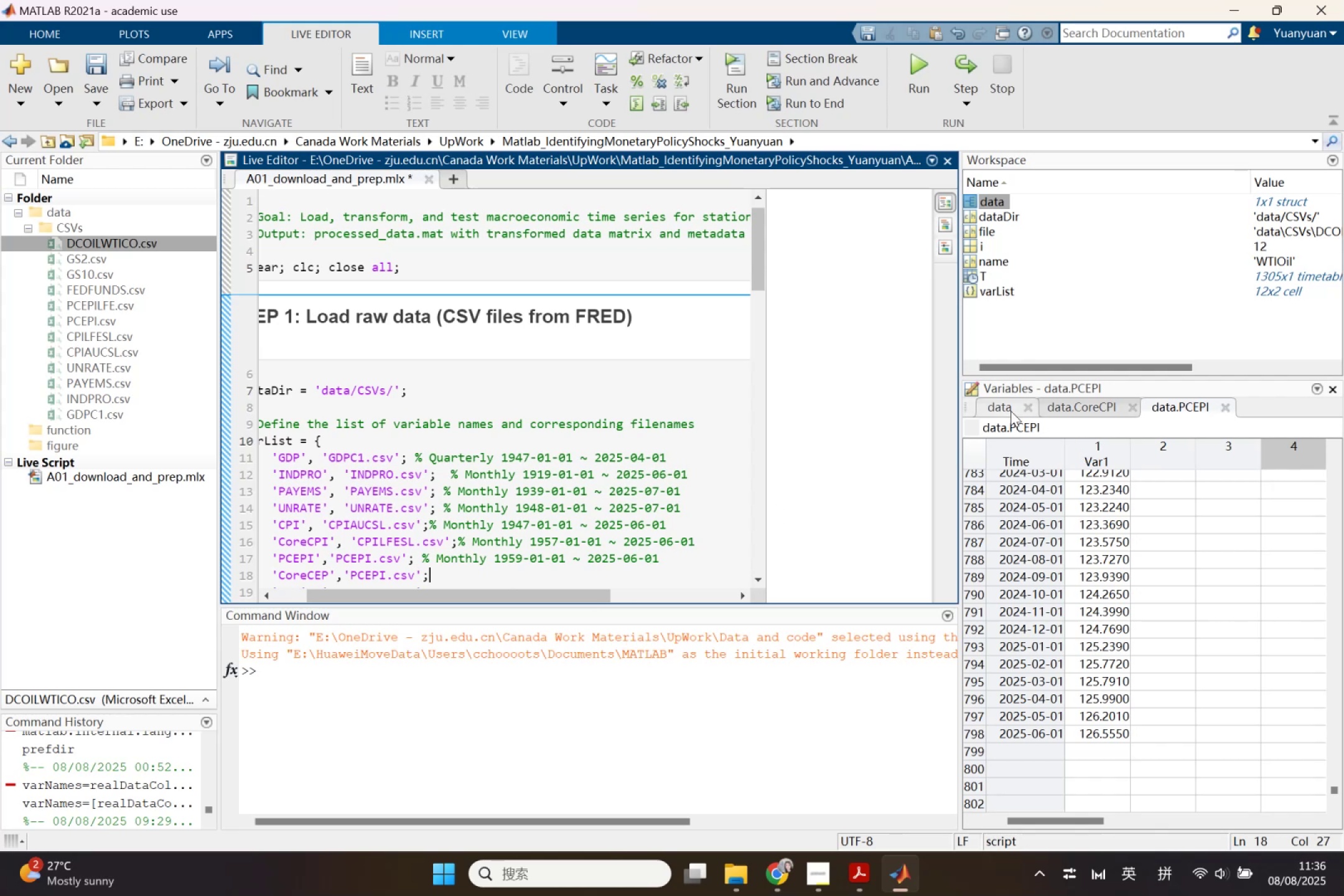 
left_click([1128, 406])
 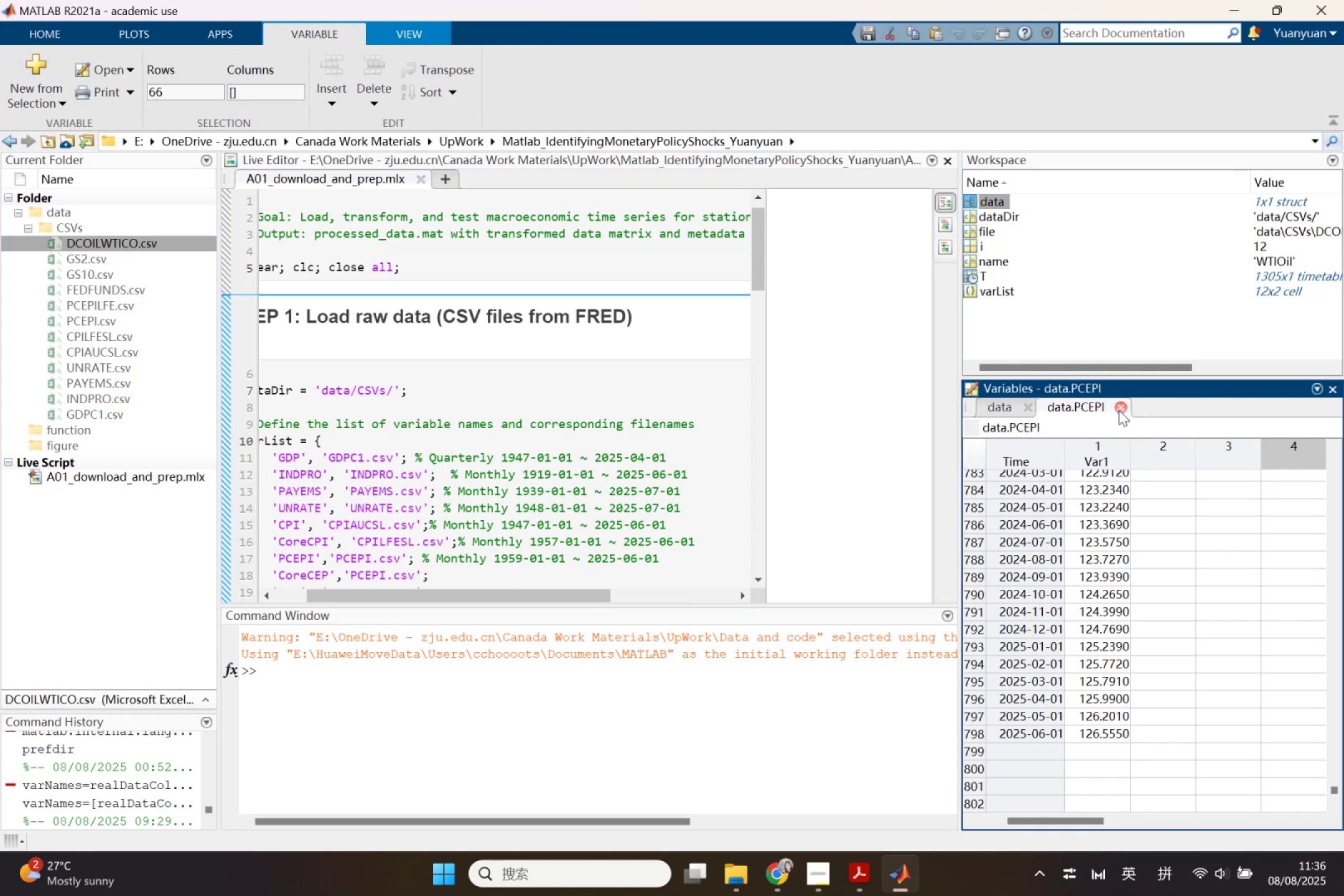 
left_click([1124, 410])
 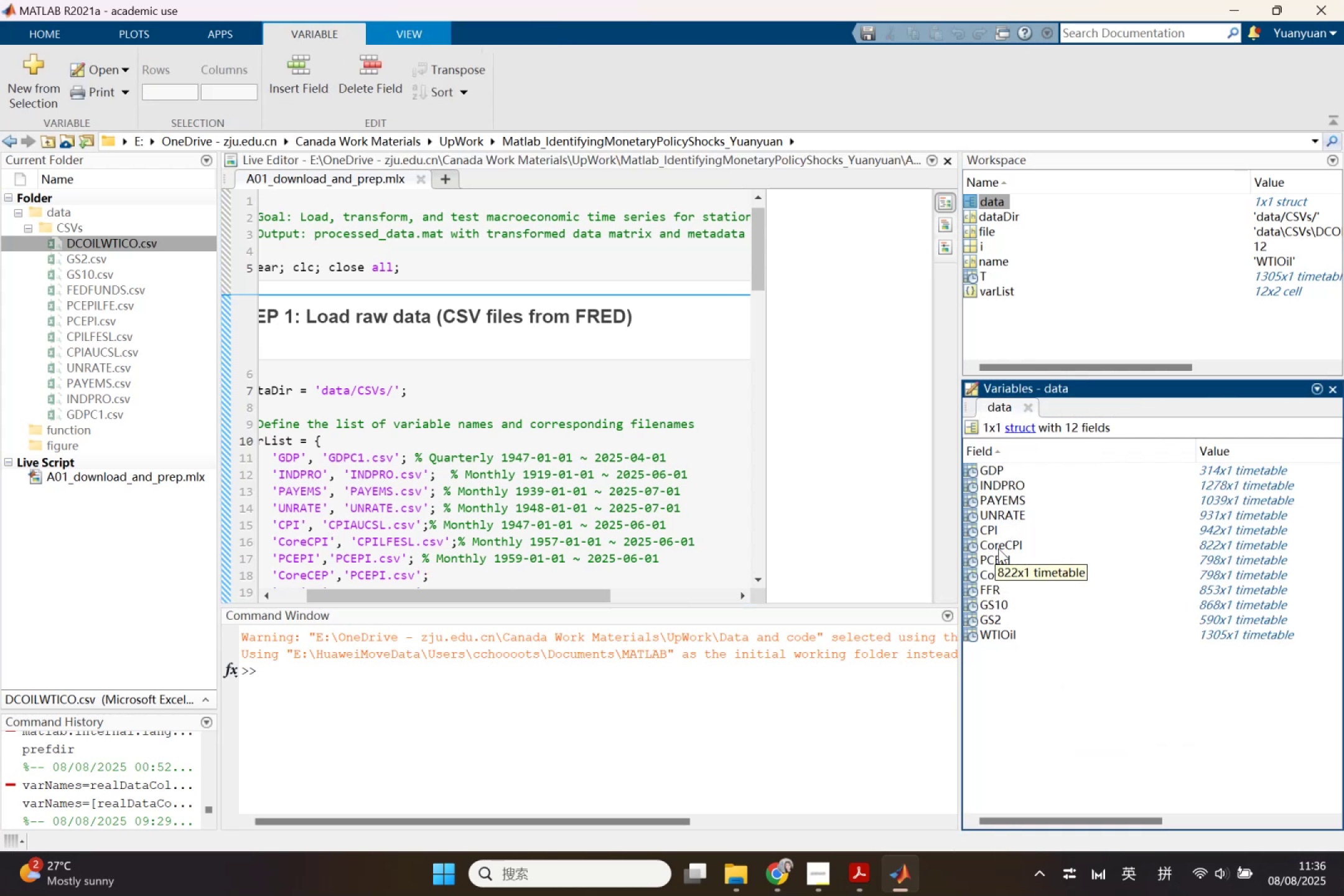 
double_click([997, 572])
 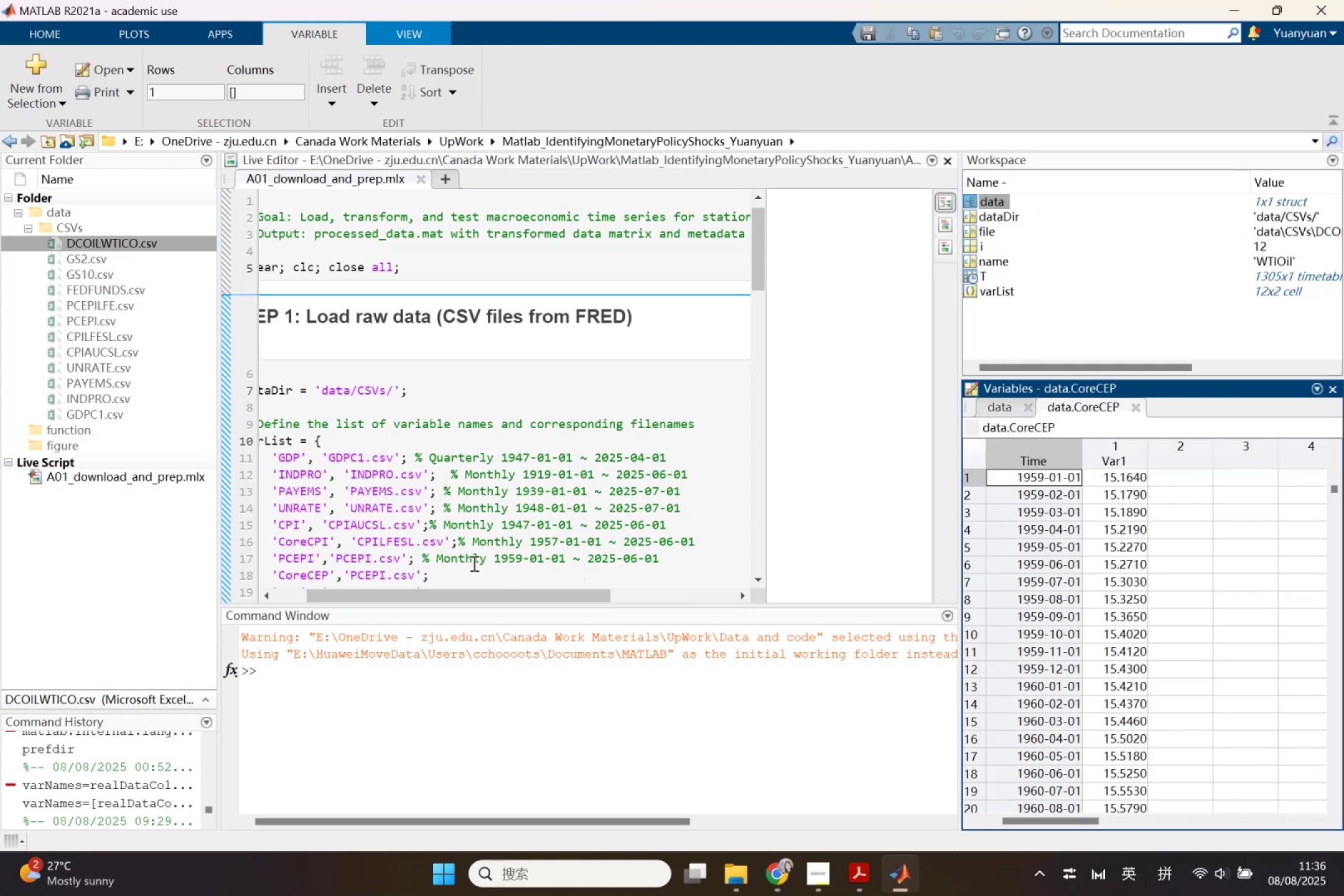 
left_click_drag(start_coordinate=[422, 561], to_coordinate=[663, 552])
 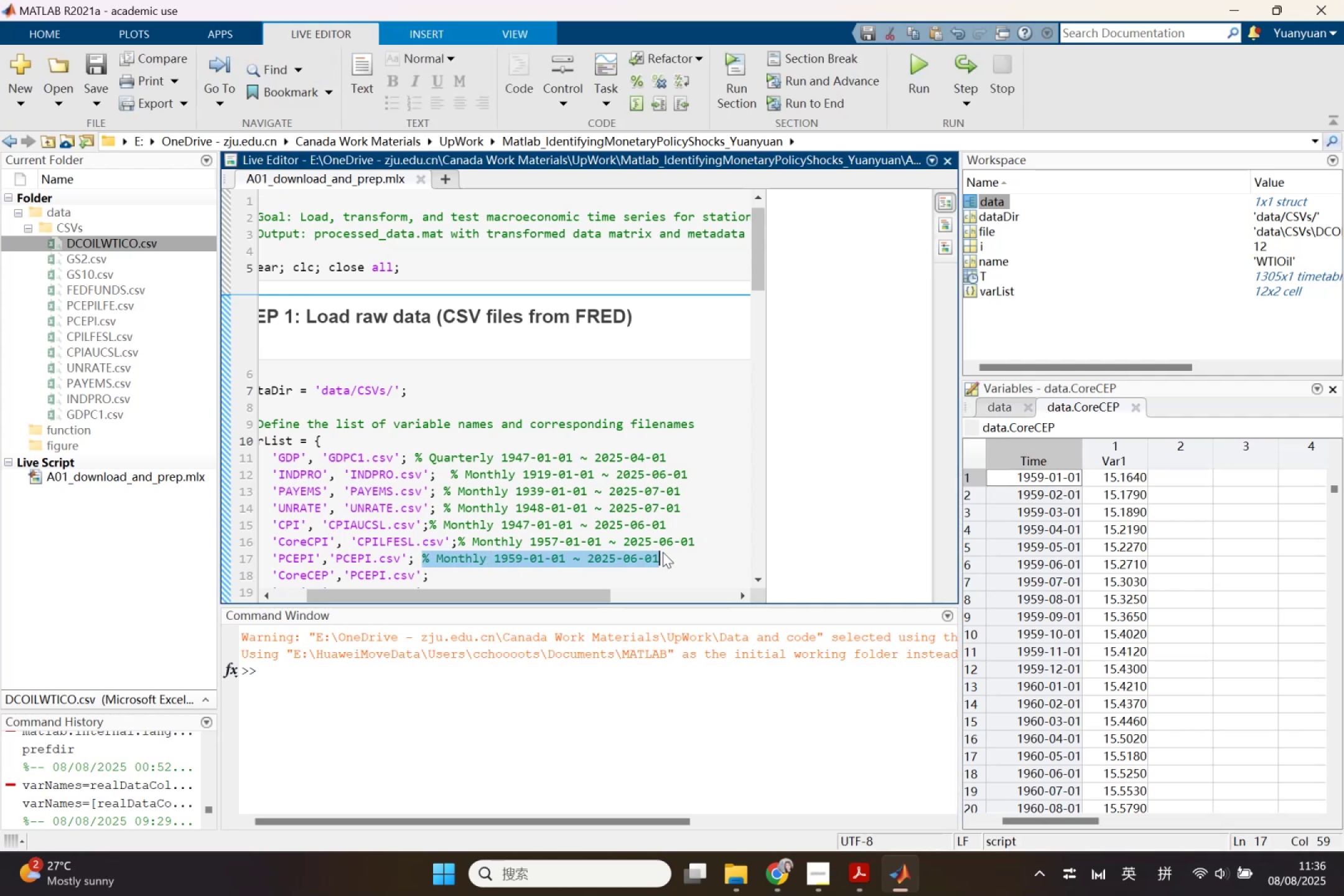 
key(Control+ControlLeft)
 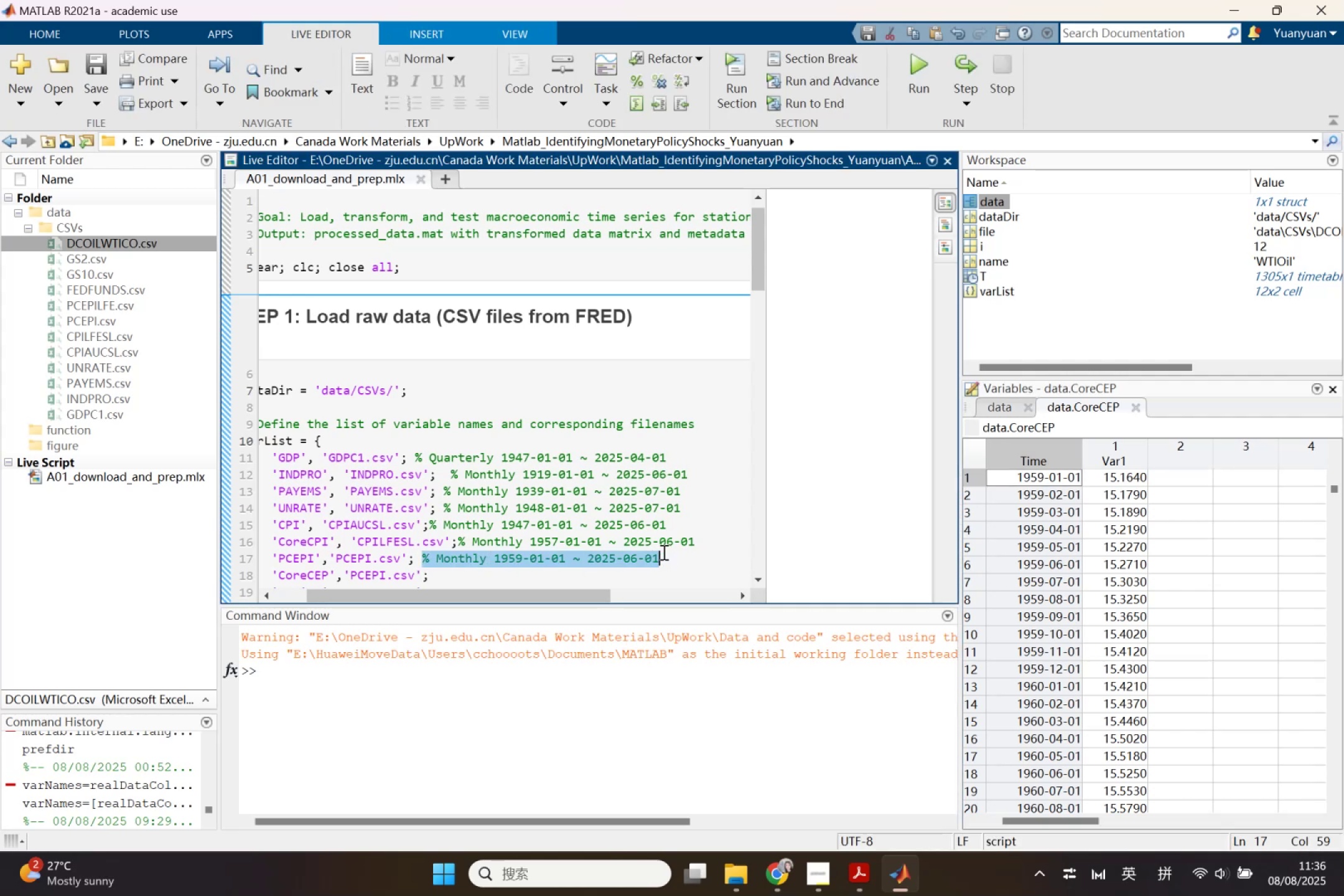 
key(Control+C)
 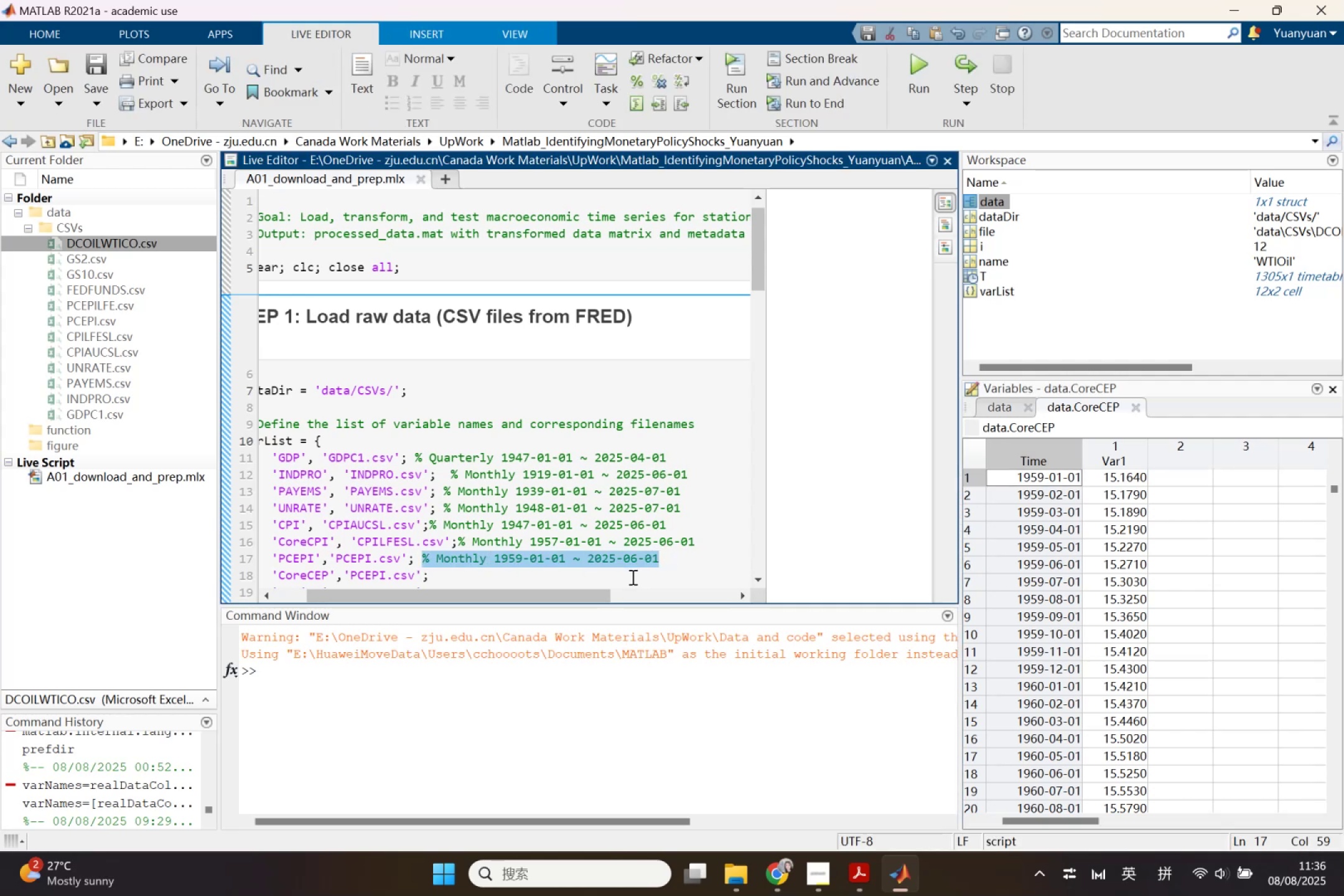 
left_click([632, 577])
 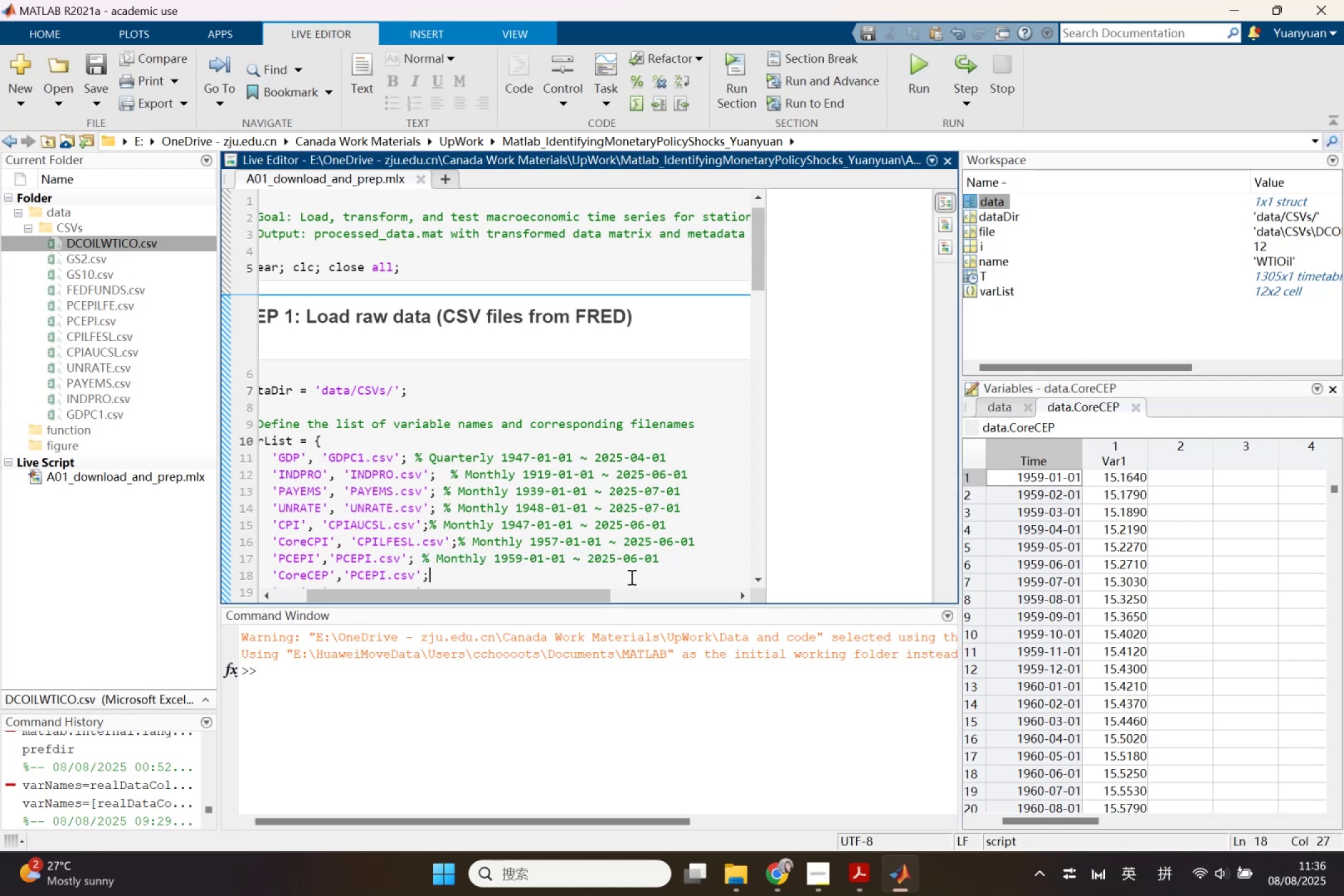 
key(Control+V)
 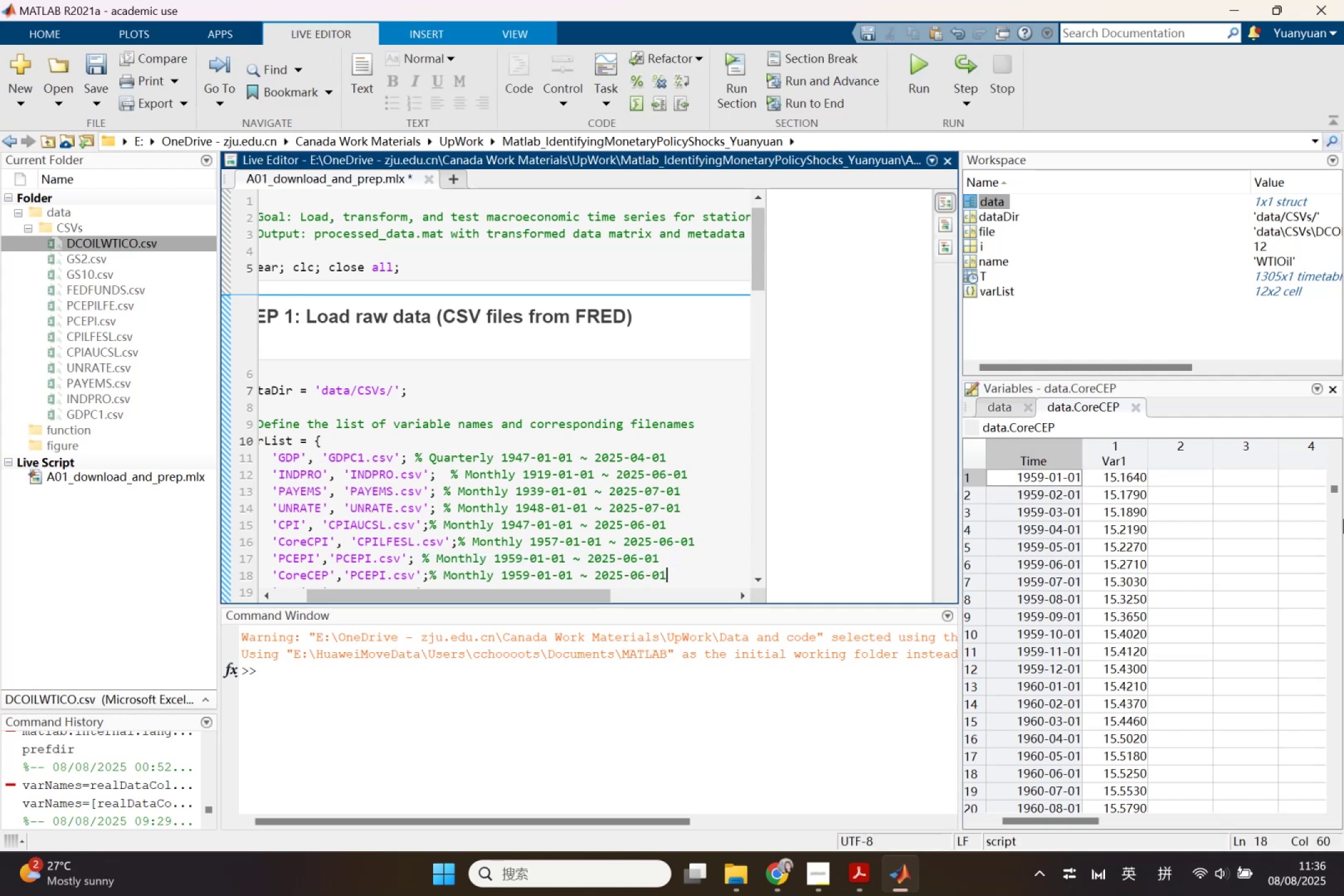 
left_click_drag(start_coordinate=[1335, 487], to_coordinate=[1333, 792])
 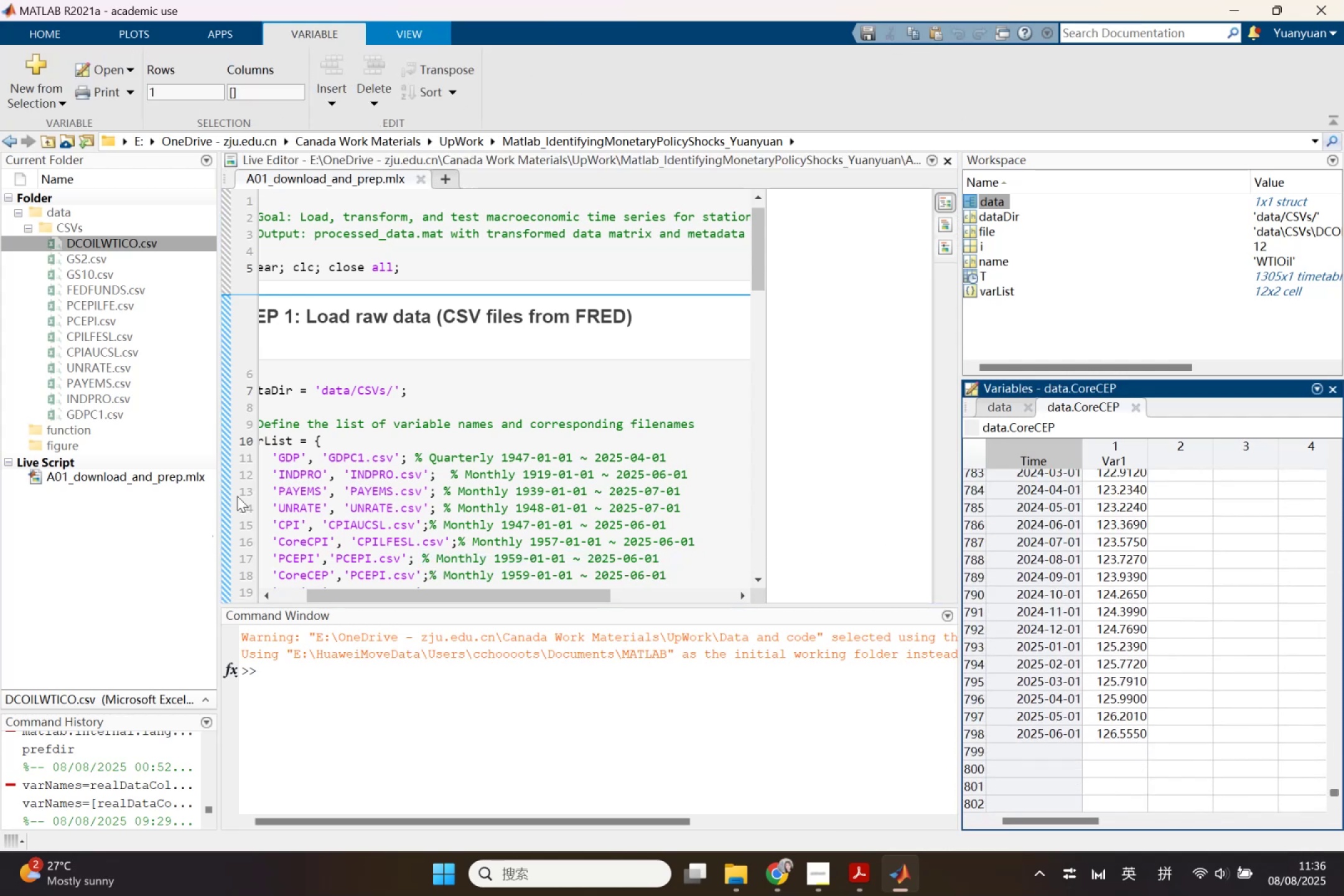 
scroll: coordinate [451, 492], scroll_direction: down, amount: 2.0
 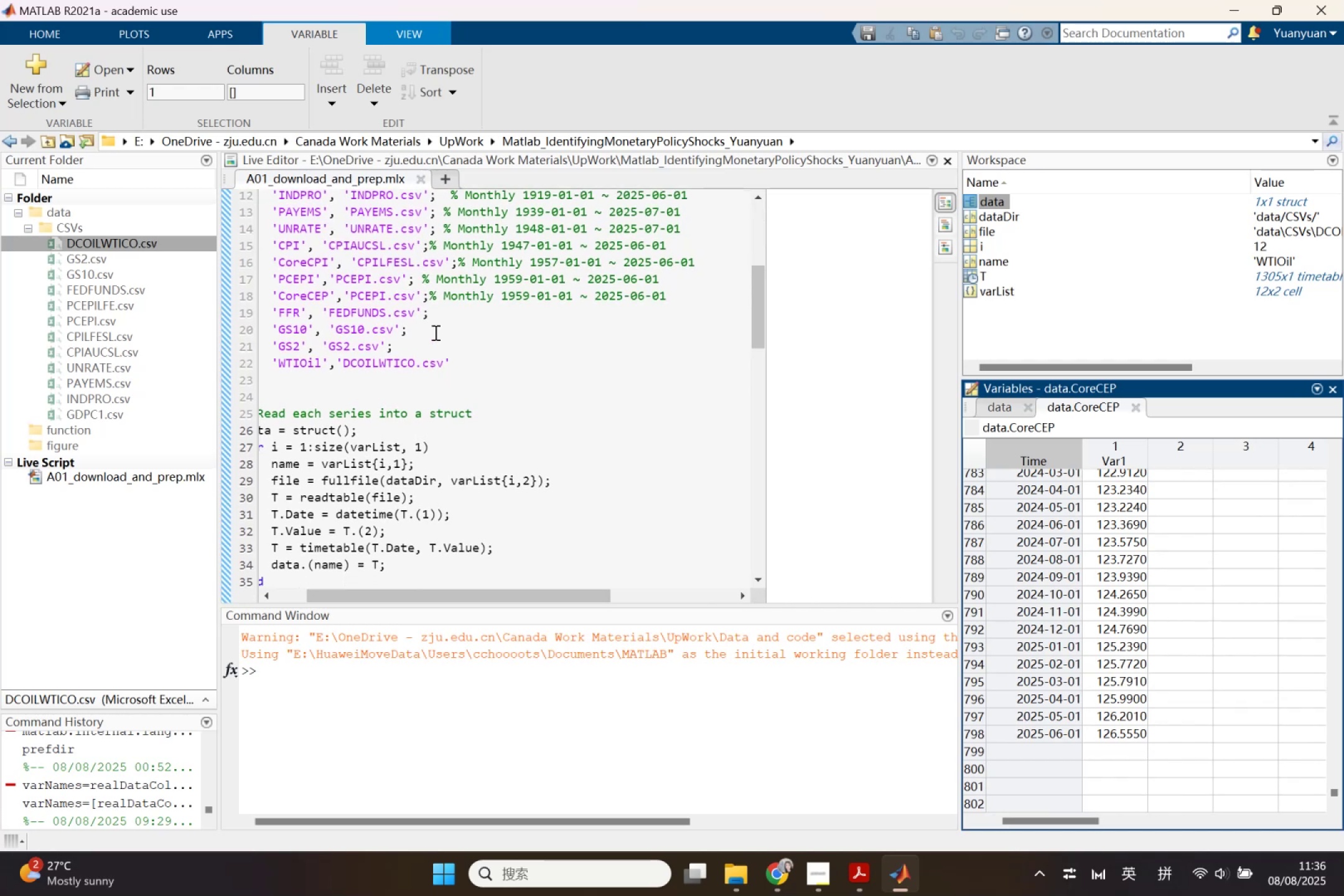 
left_click([430, 310])
 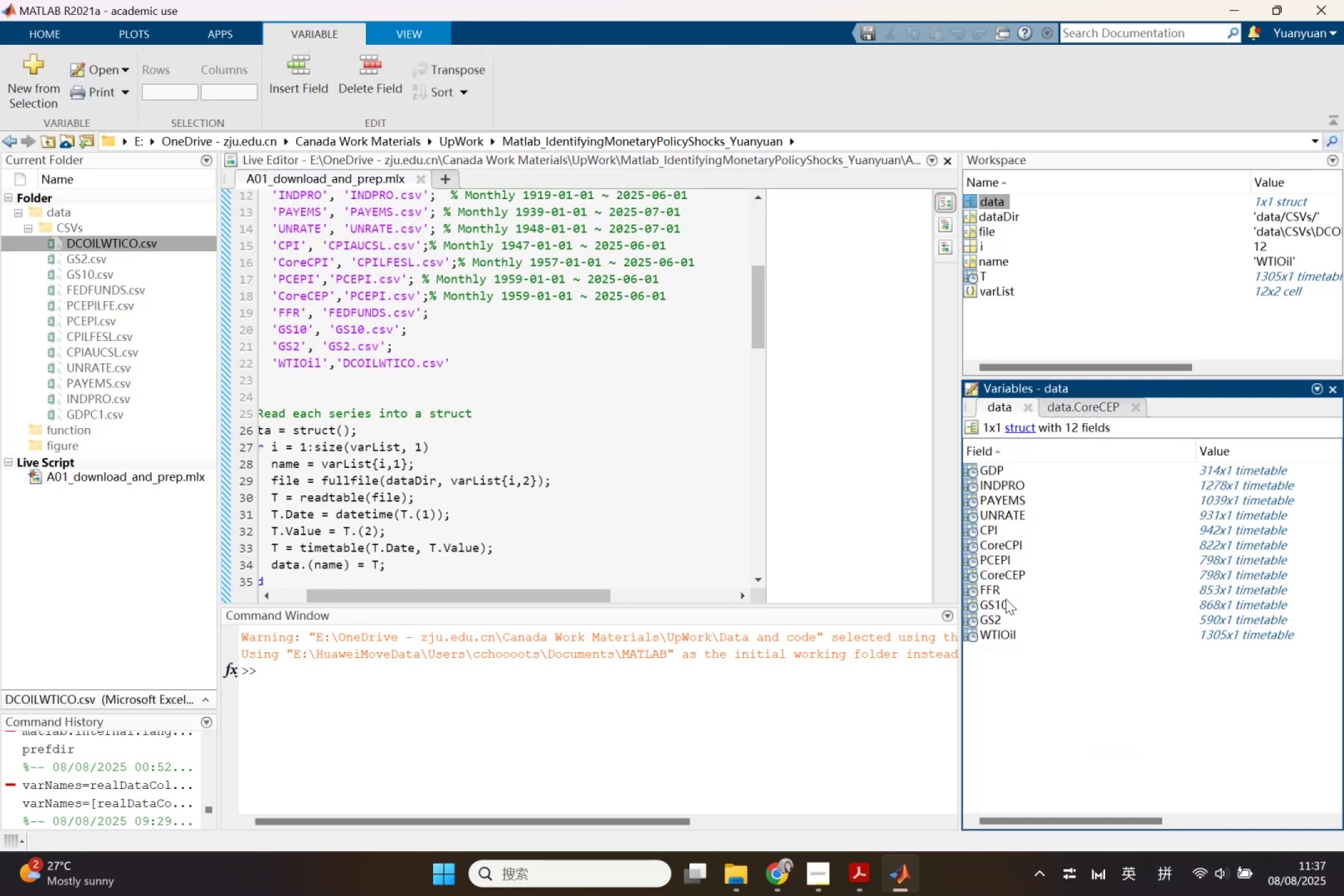 
double_click([991, 586])
 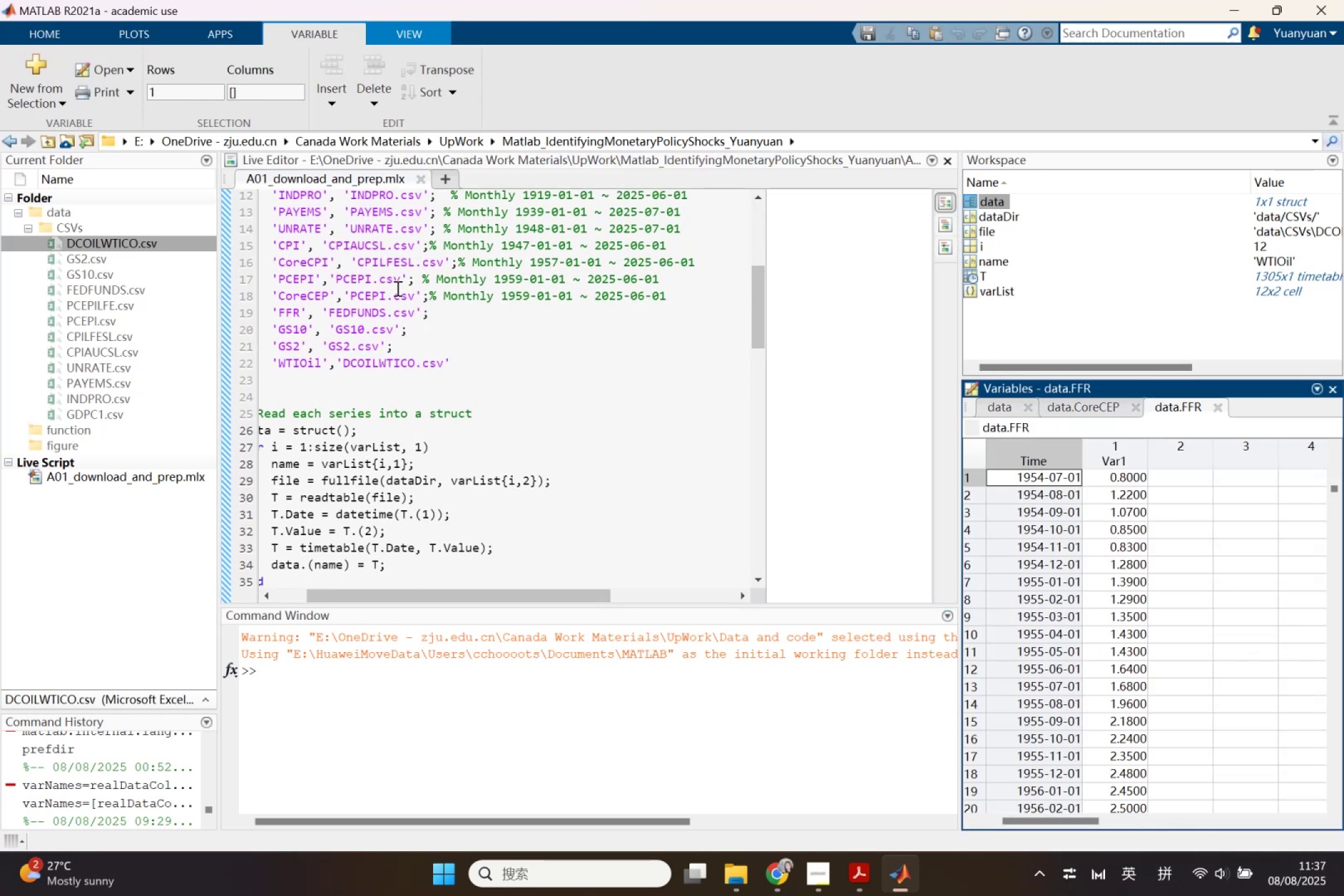 
wait(7.47)
 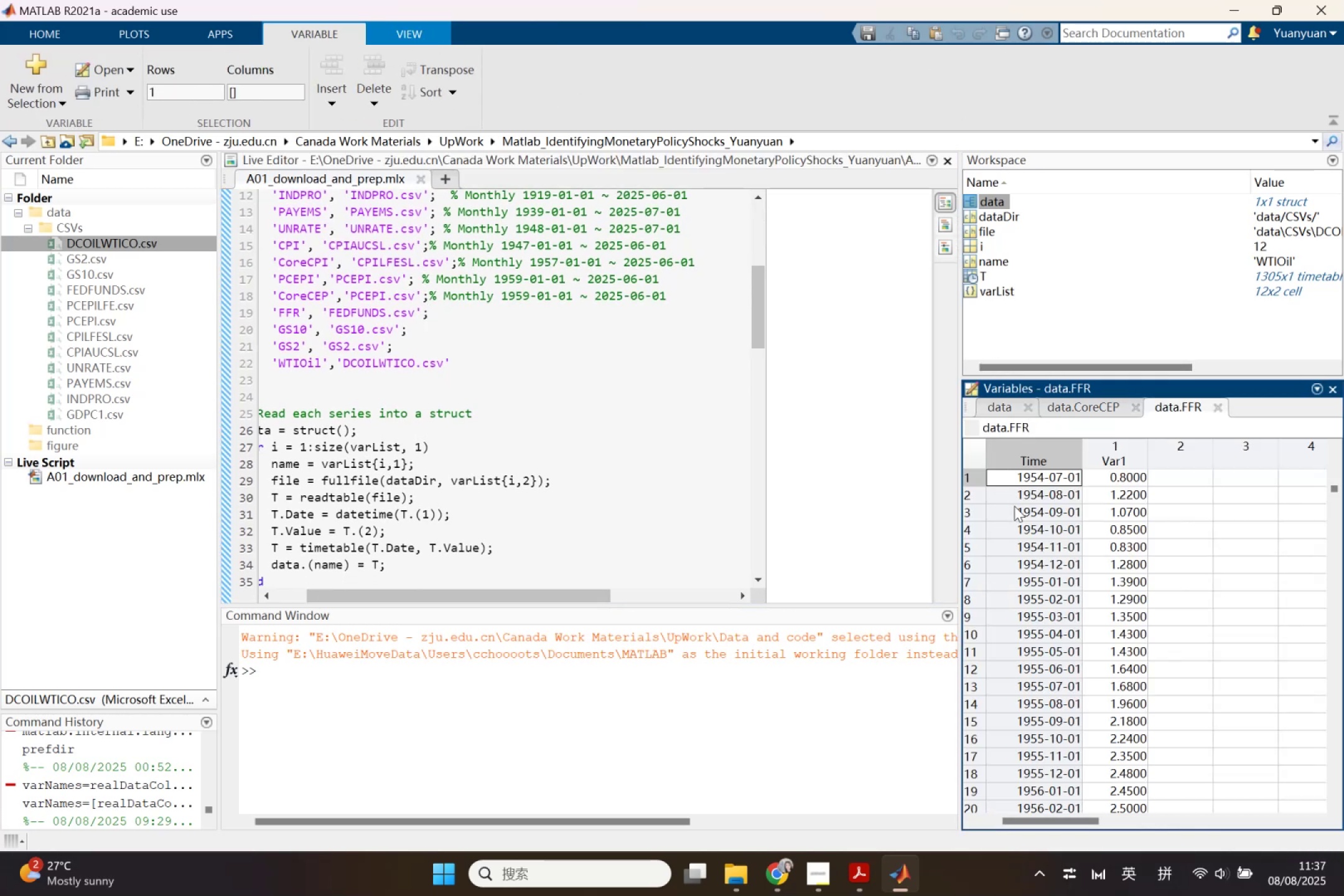 
type(% Mon)
key(Backspace)
key(Backspace)
key(Backspace)
key(Backspace)
key(Backspace)
 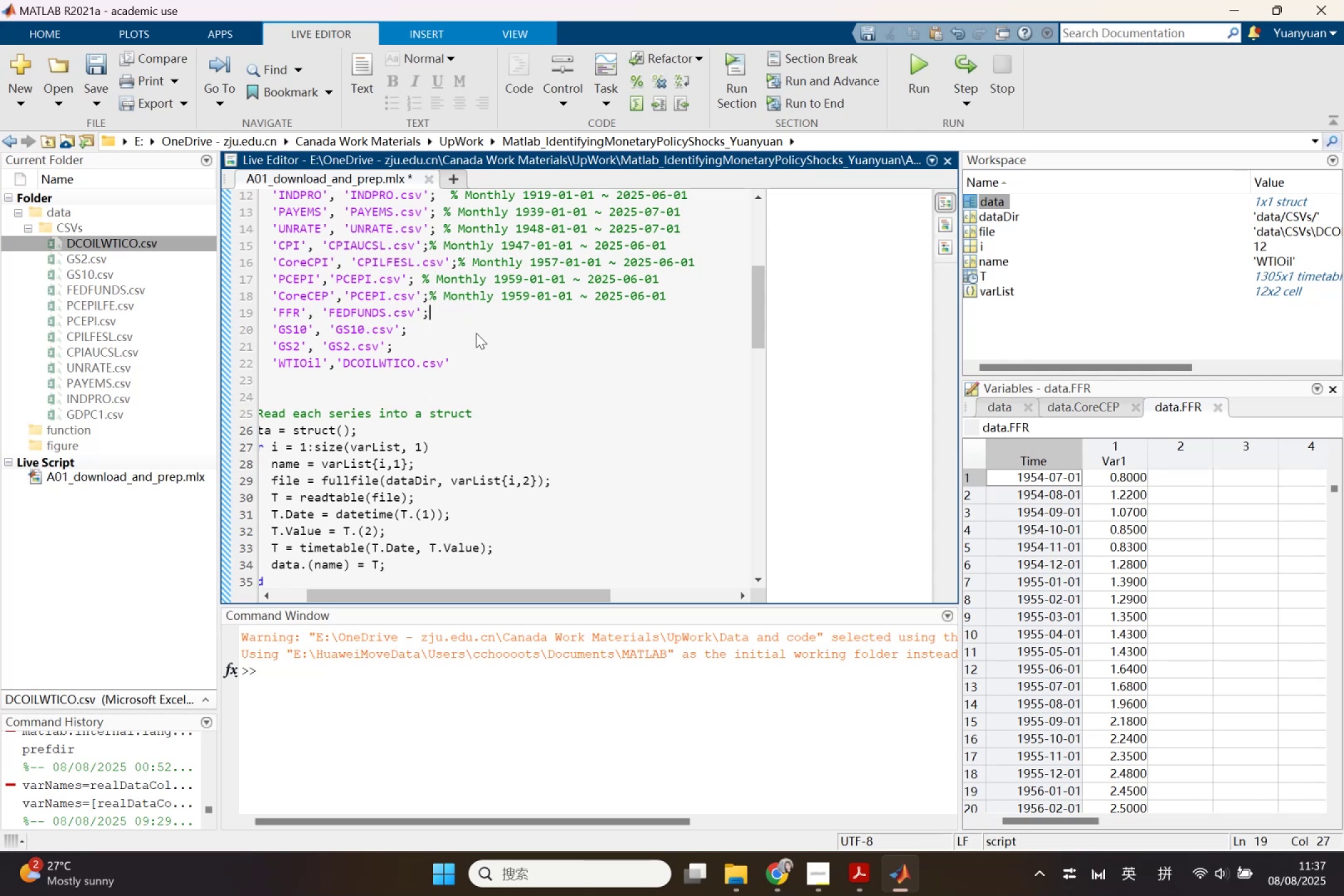 
 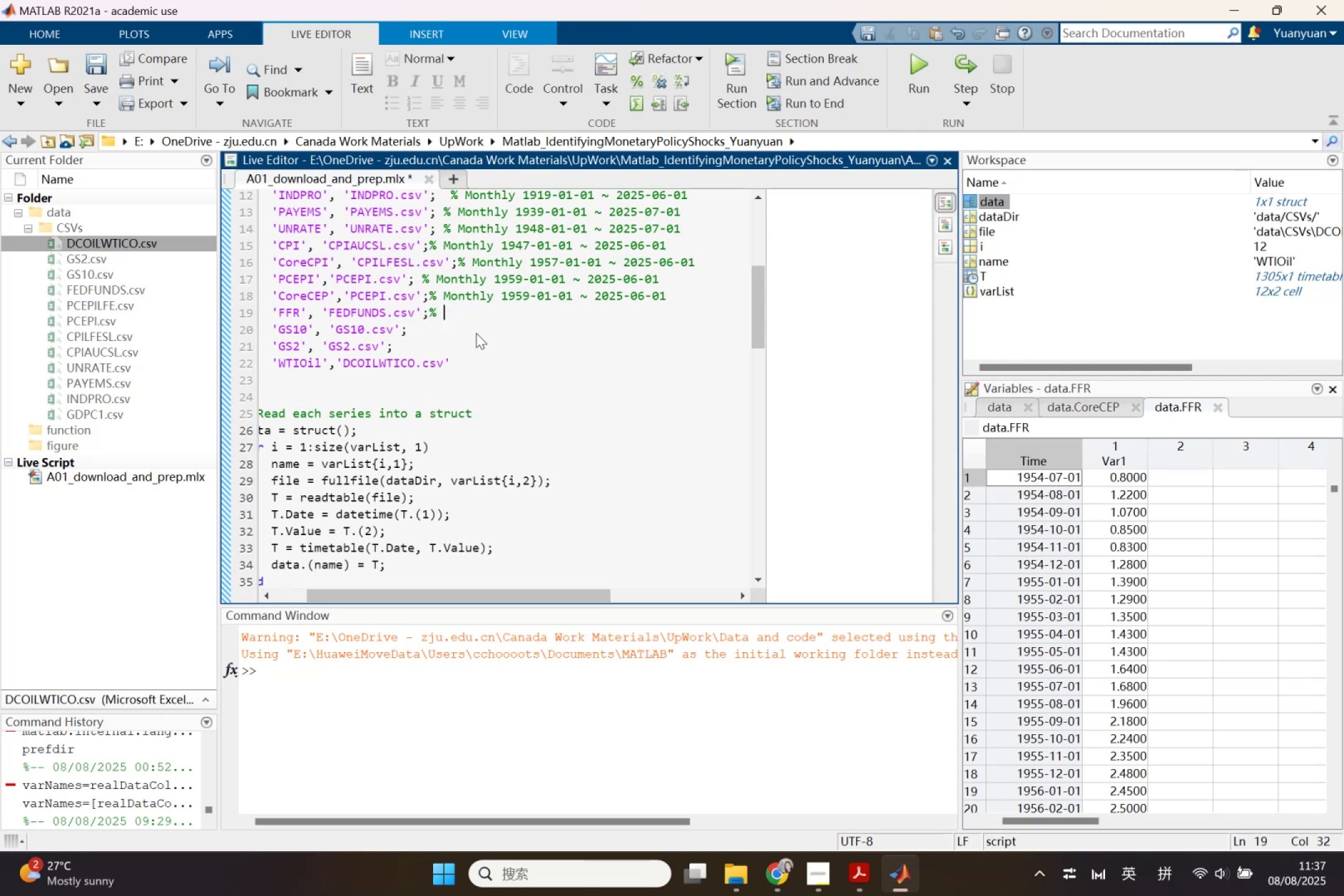 
key(Control+ControlLeft)
 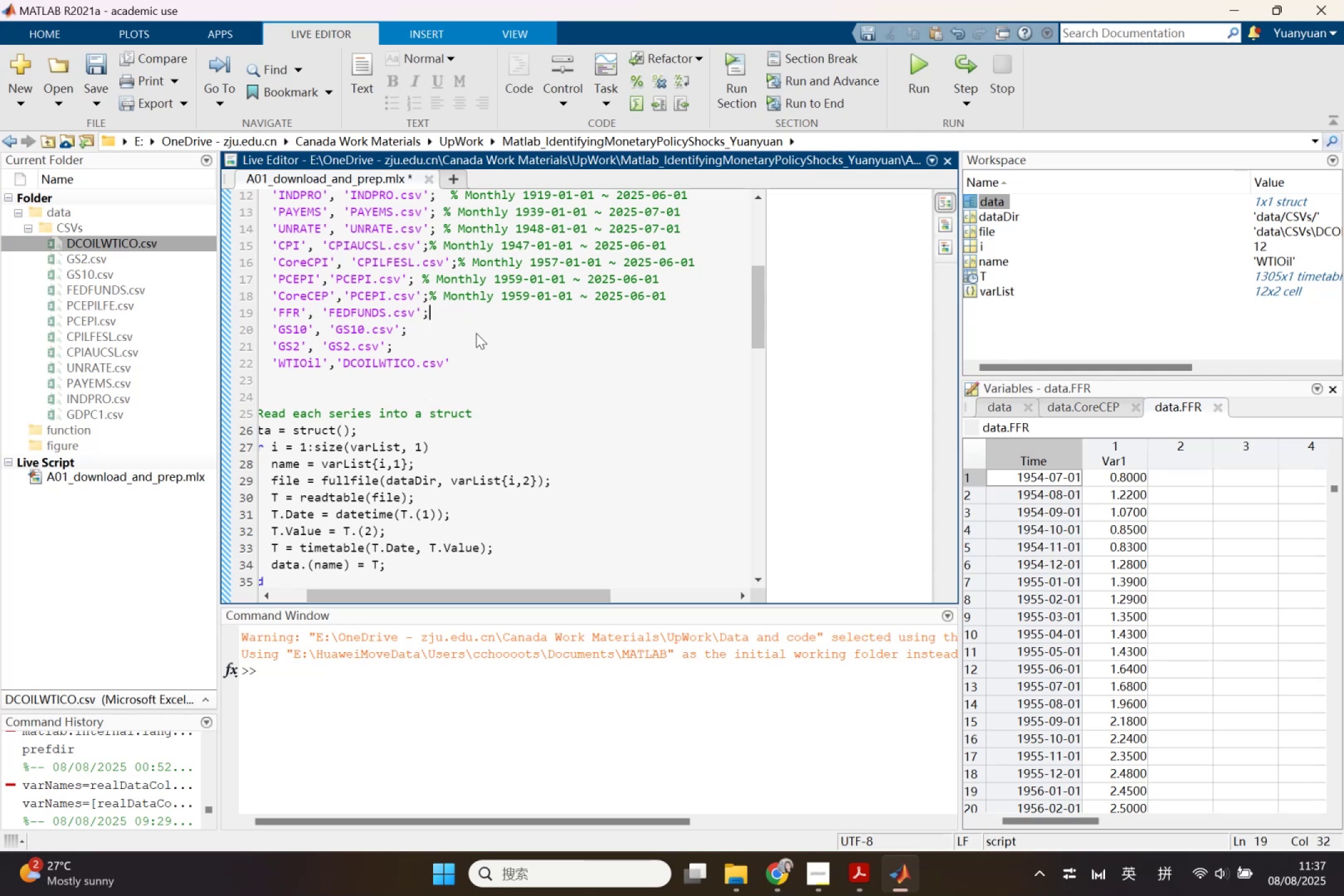 
key(Control+V)
 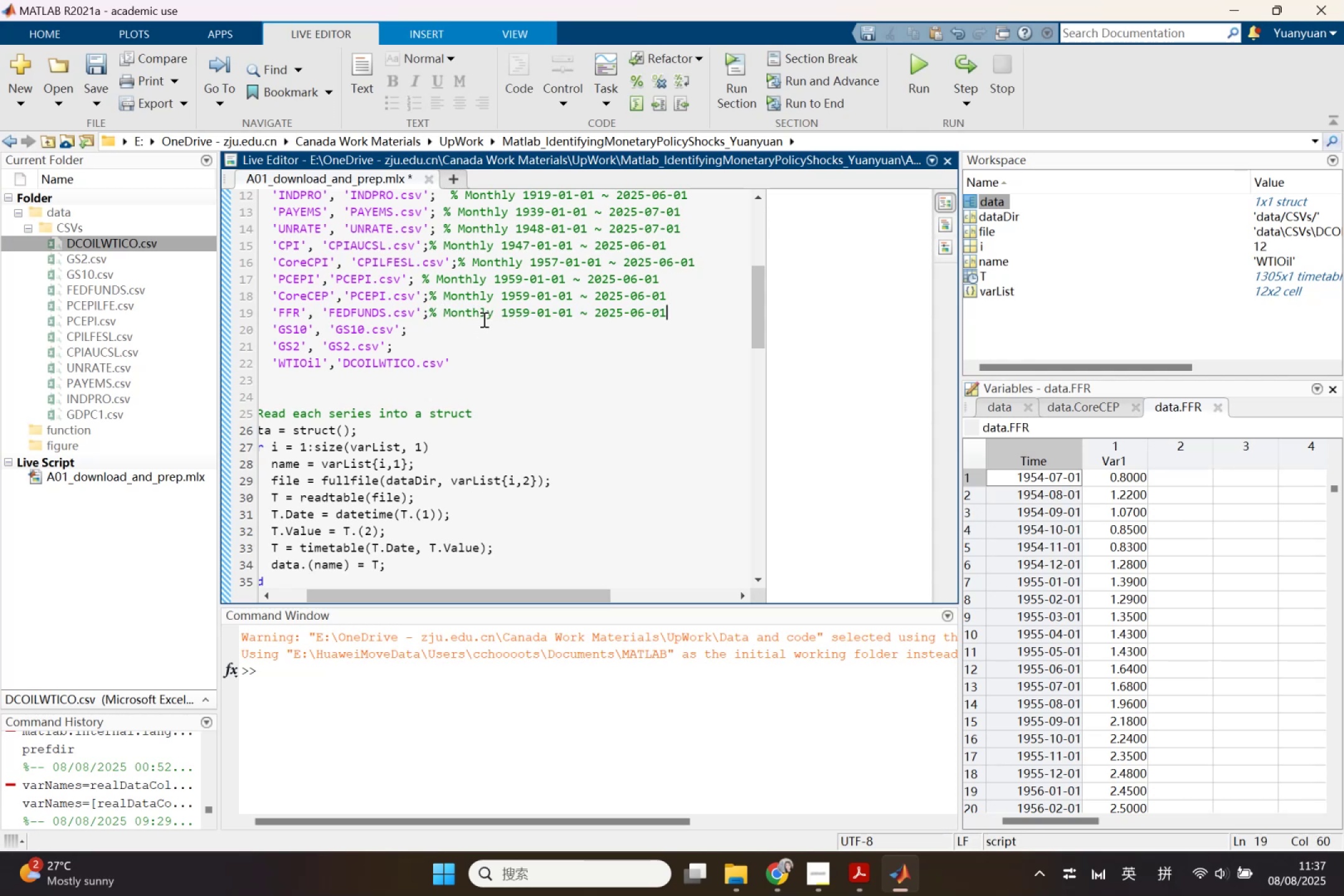 
left_click_drag(start_coordinate=[516, 314], to_coordinate=[530, 314])
 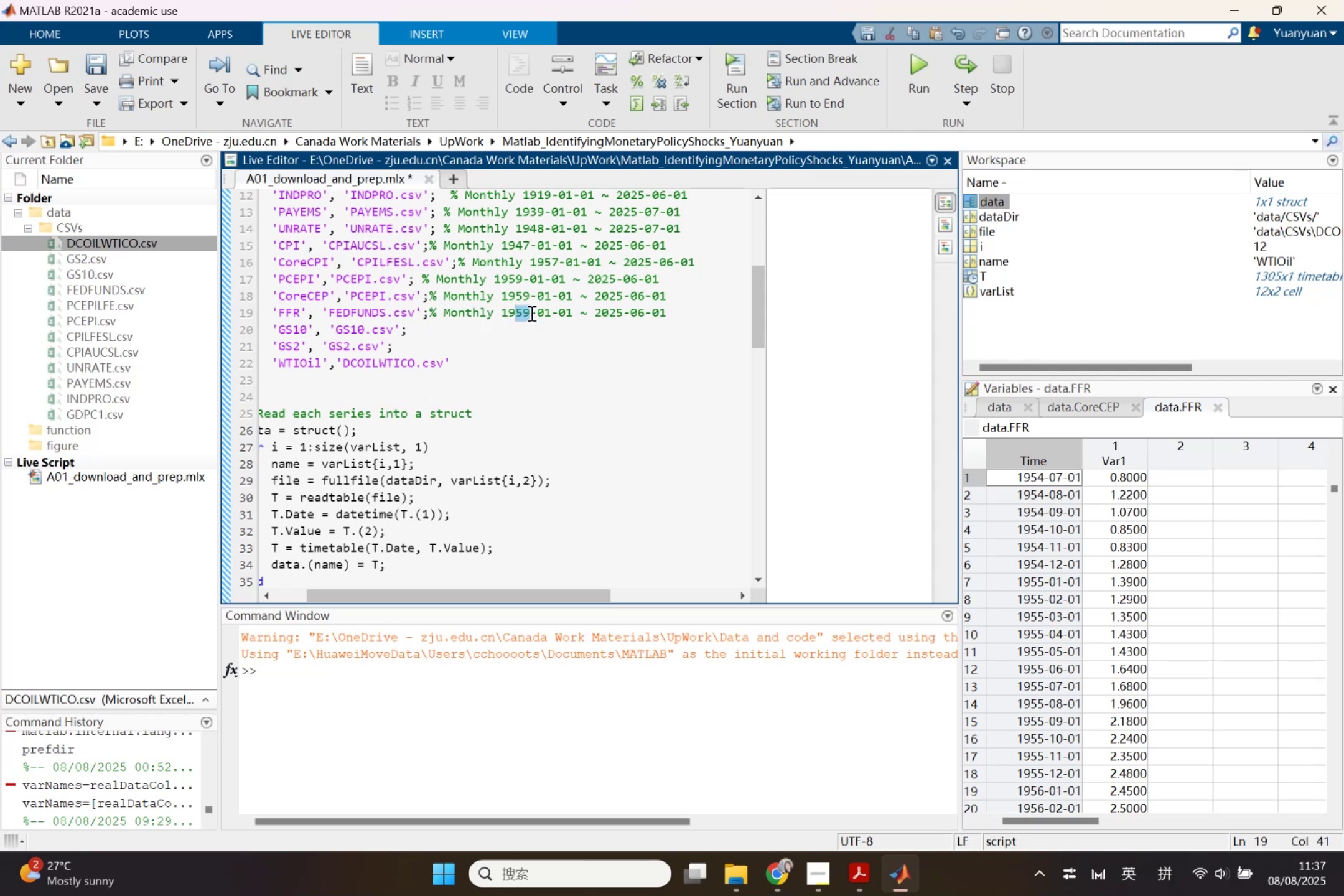 
type(547)
 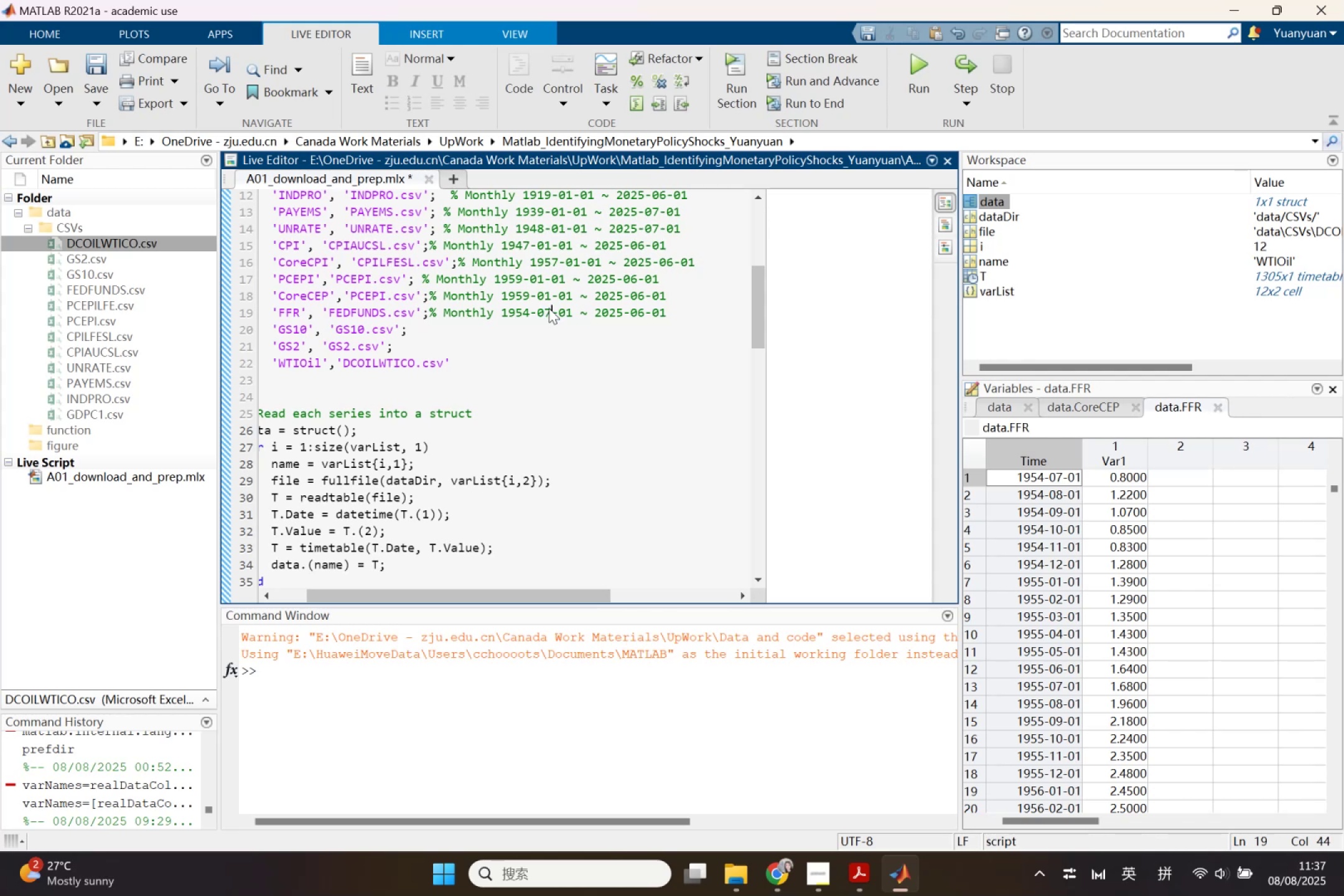 
left_click_drag(start_coordinate=[545, 310], to_coordinate=[549, 310])
 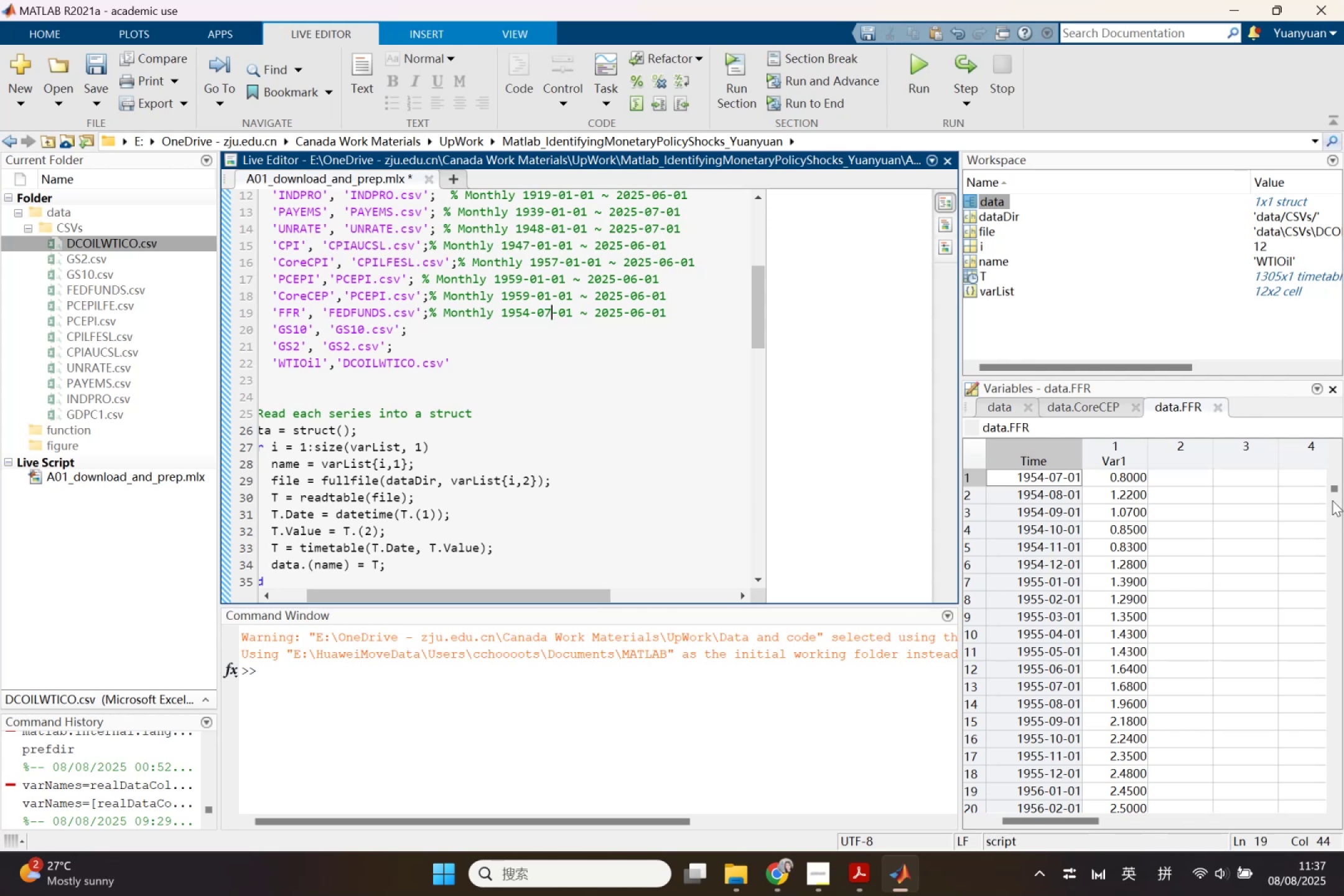 
left_click_drag(start_coordinate=[1332, 488], to_coordinate=[1320, 801])
 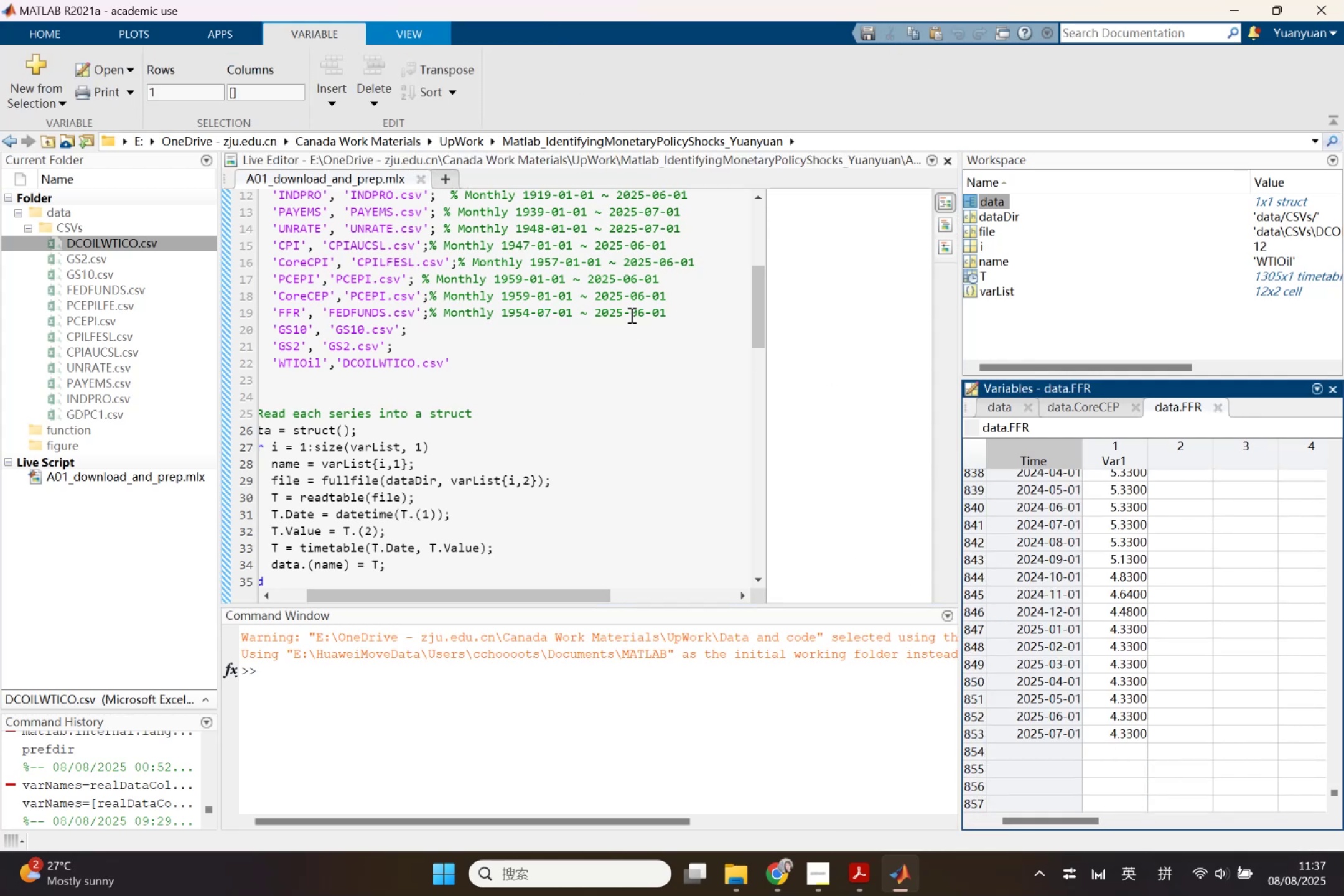 
left_click_drag(start_coordinate=[640, 315], to_coordinate=[643, 315])
 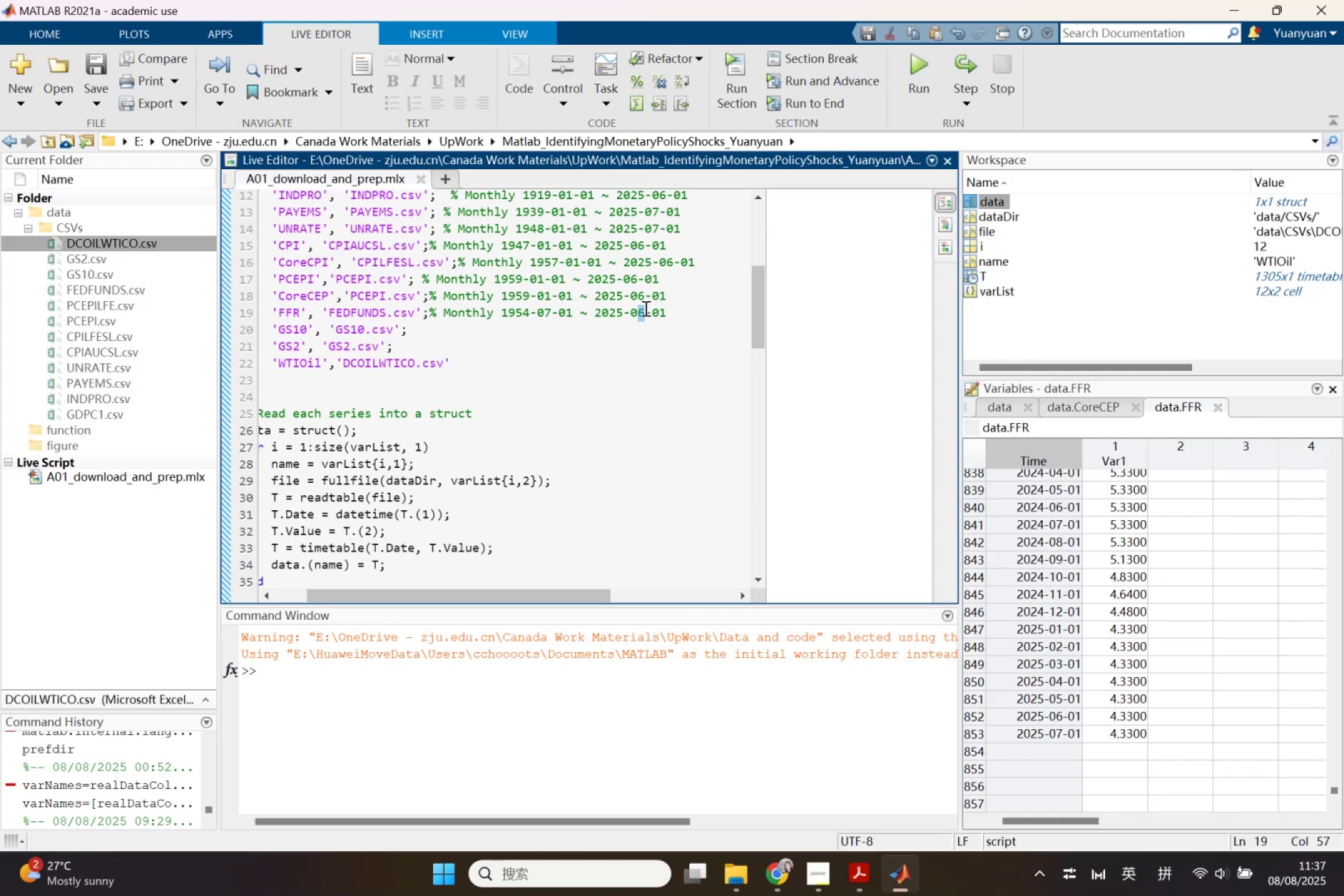 
key(7)
 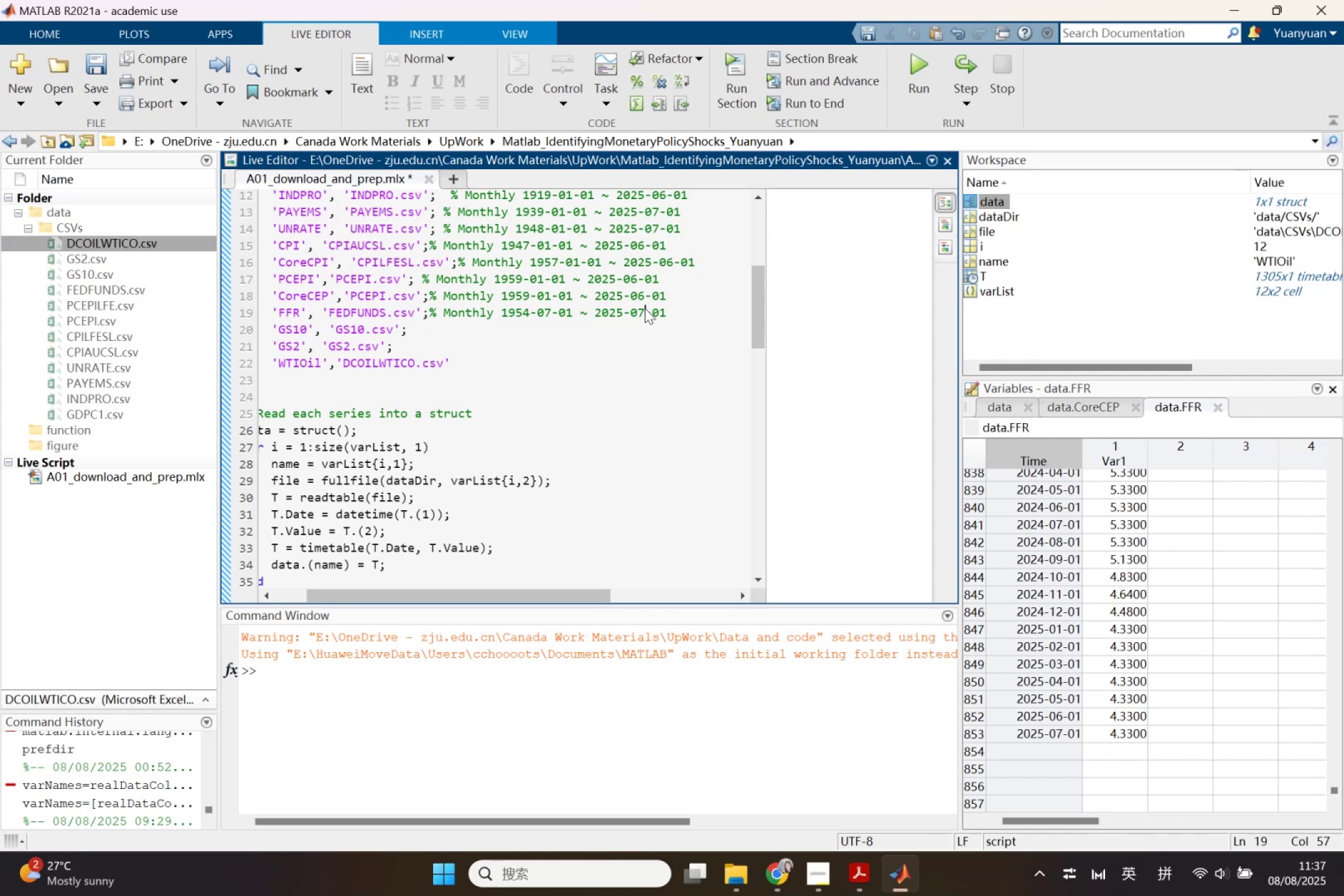 
wait(21.37)
 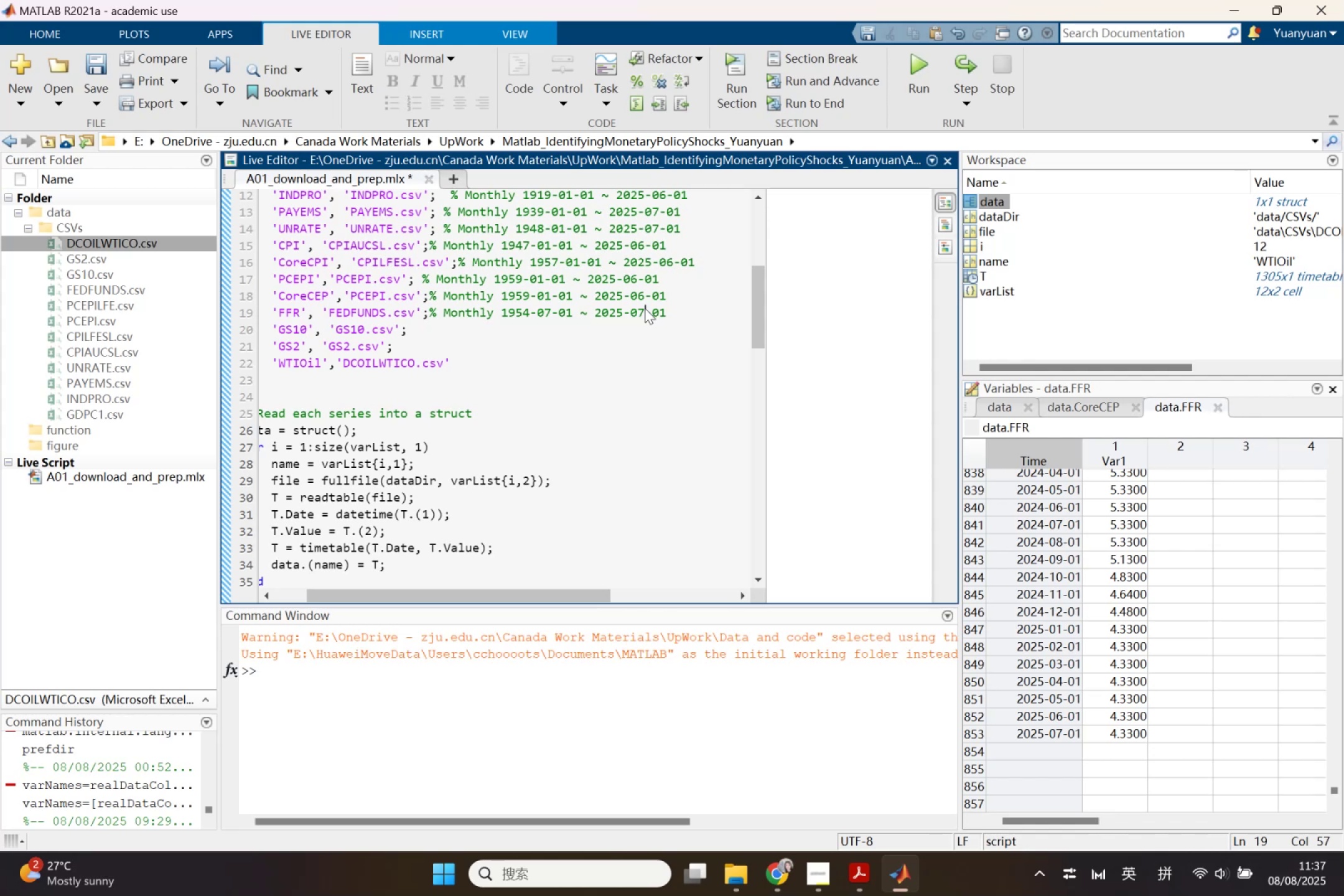 
left_click([1002, 412])
 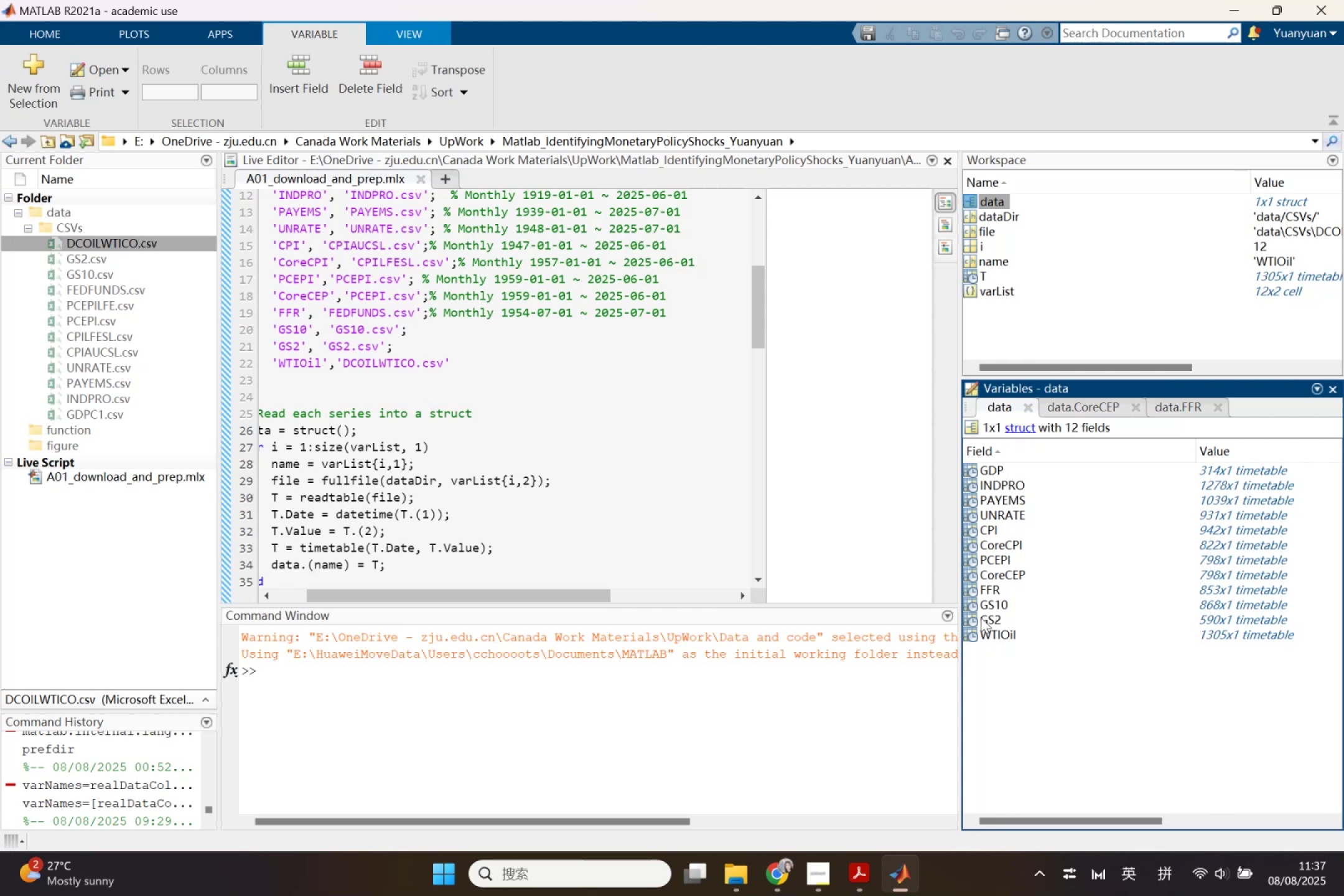 
double_click([981, 607])
 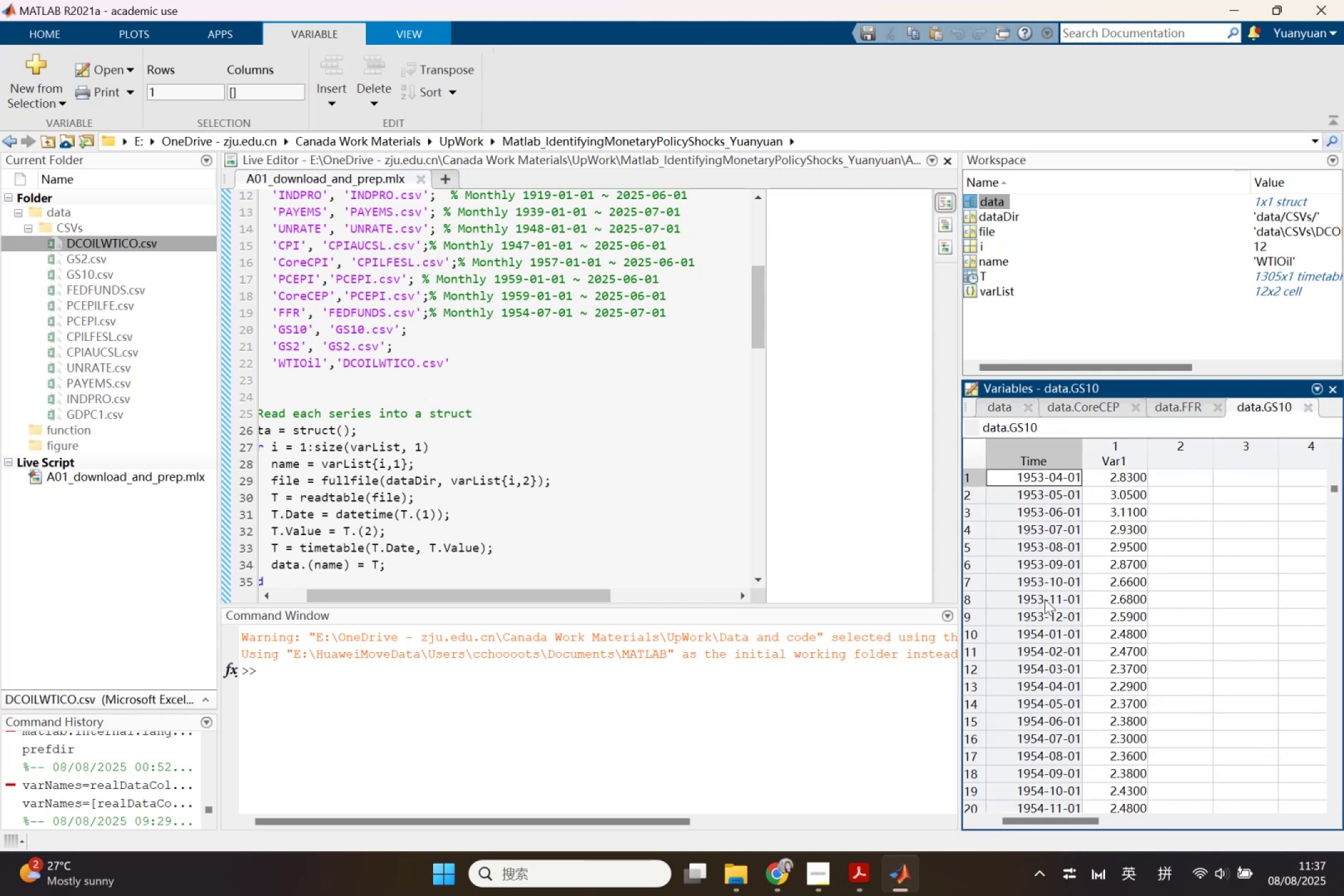 
wait(6.12)
 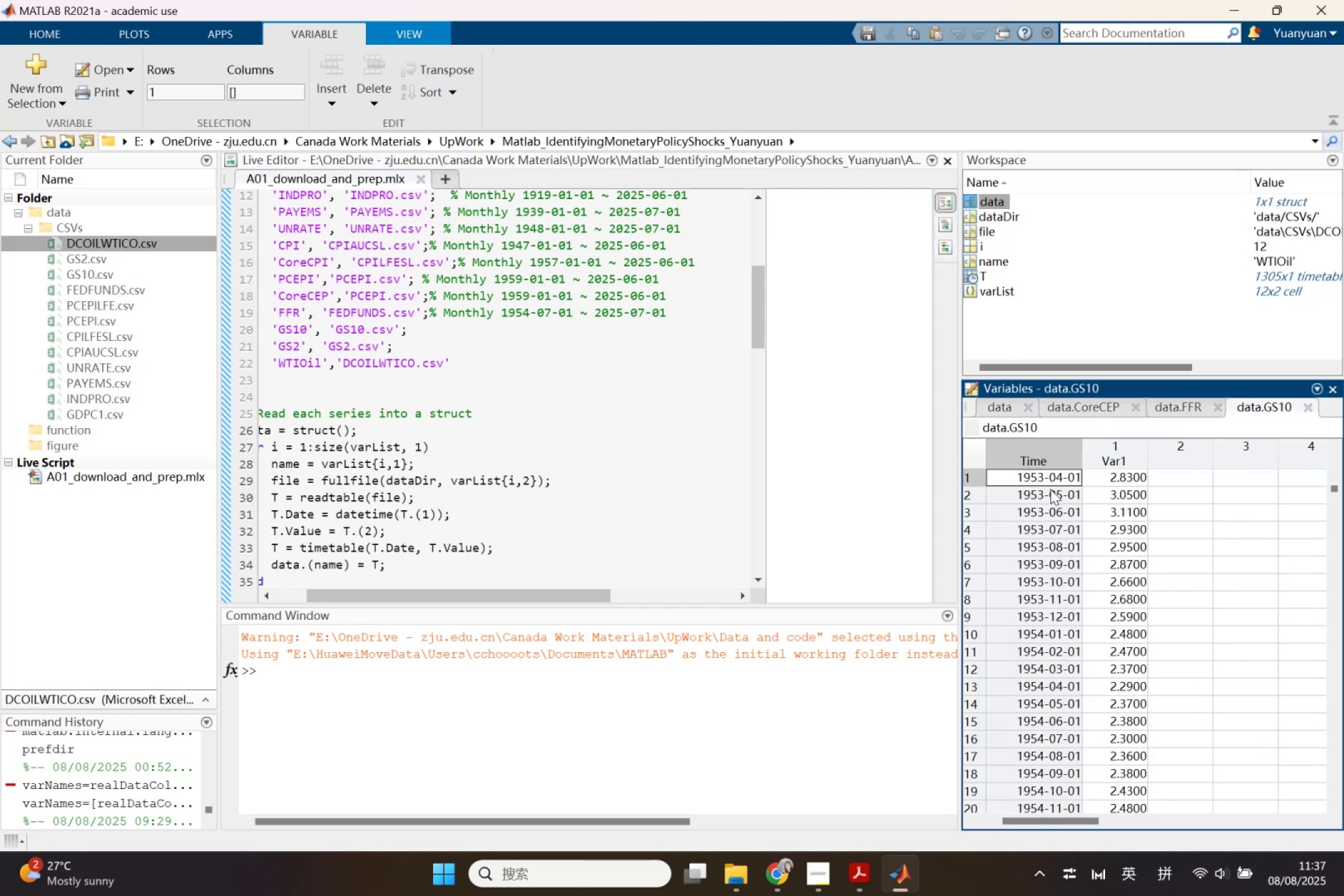 
left_click([456, 327])
 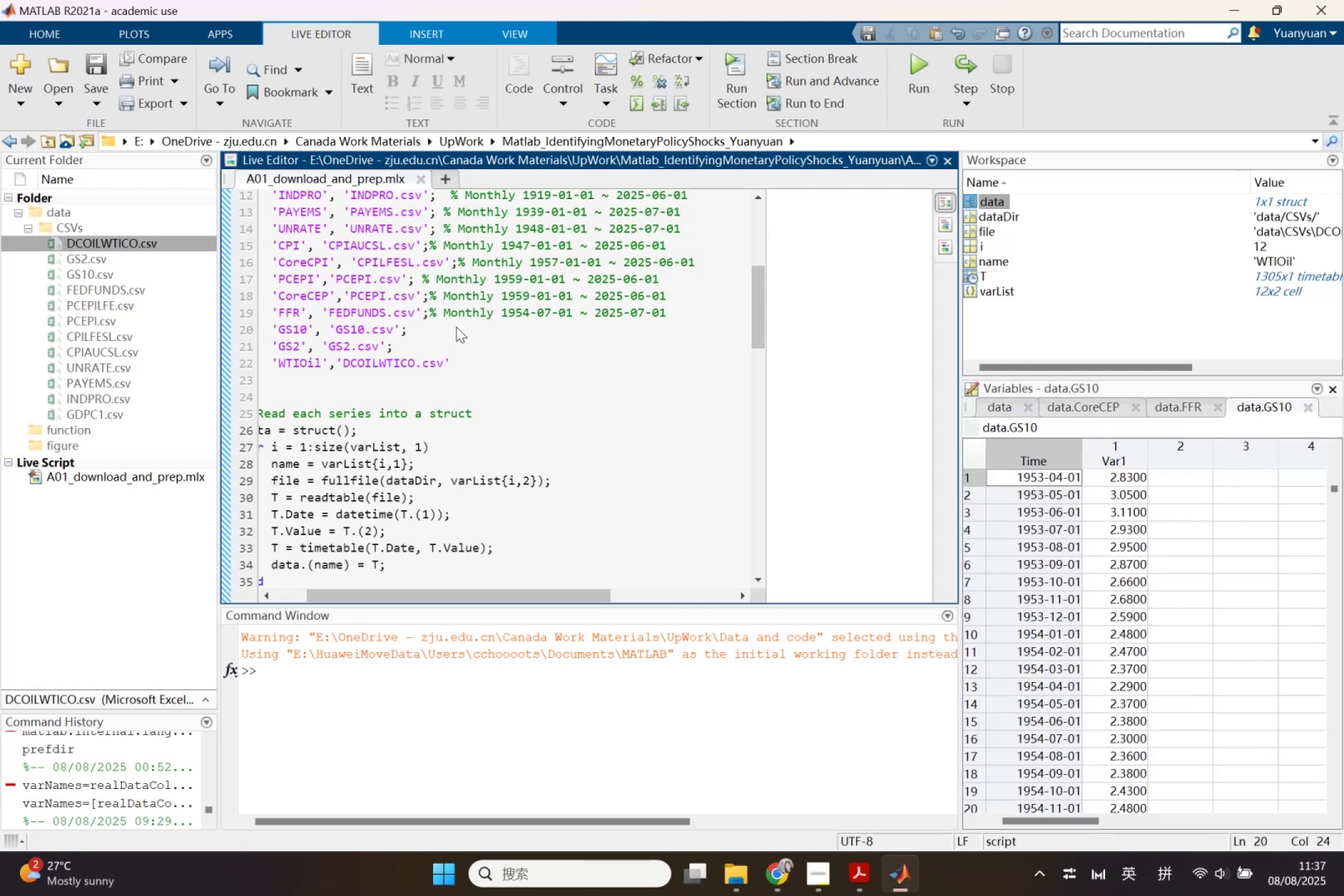 
type( % m)
key(Backspace)
type(Monthly 1953-04-01 ~)
 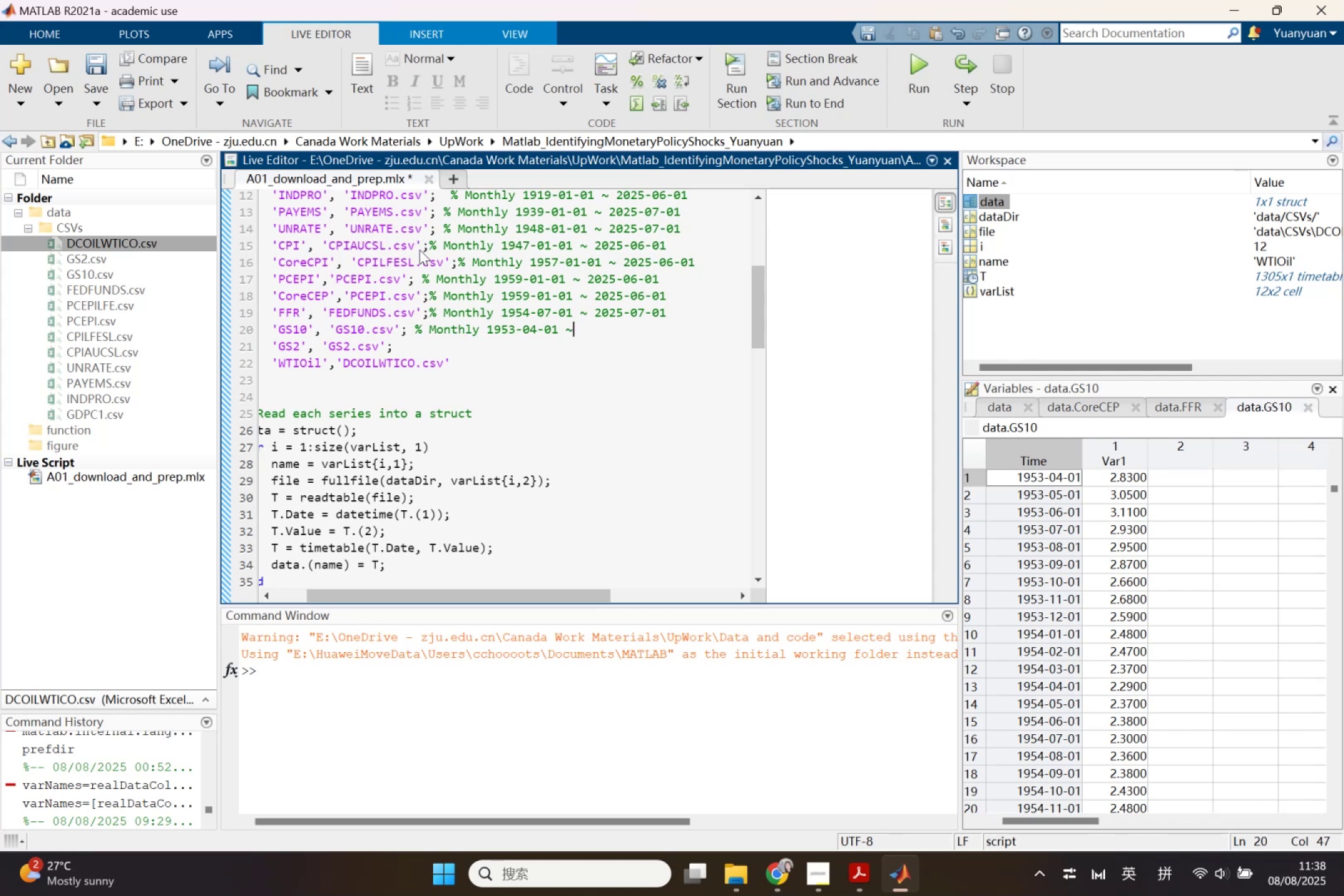 
scroll: coordinate [1197, 683], scroll_direction: down, amount: 6.0
 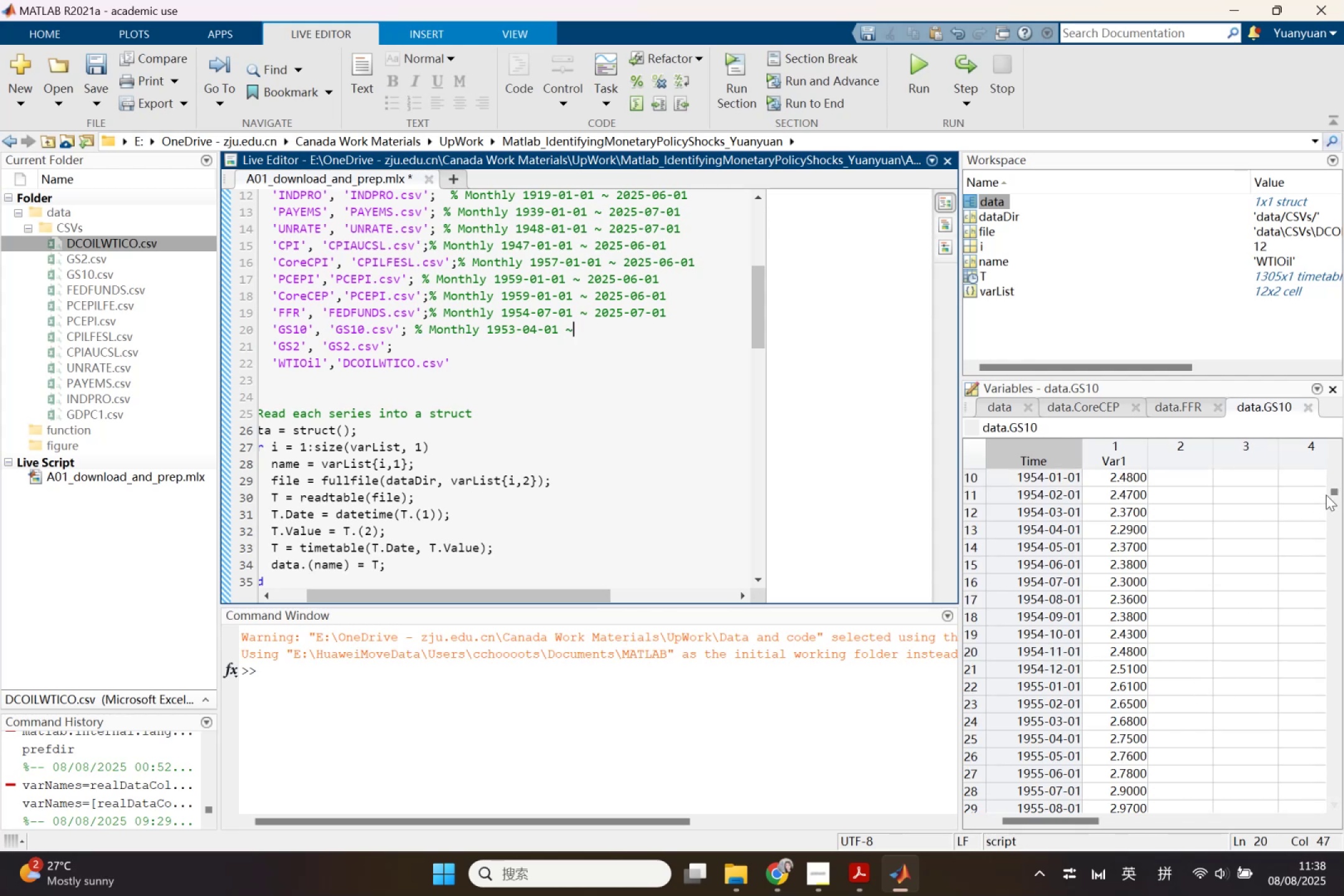 
left_click_drag(start_coordinate=[1331, 492], to_coordinate=[1343, 801])
 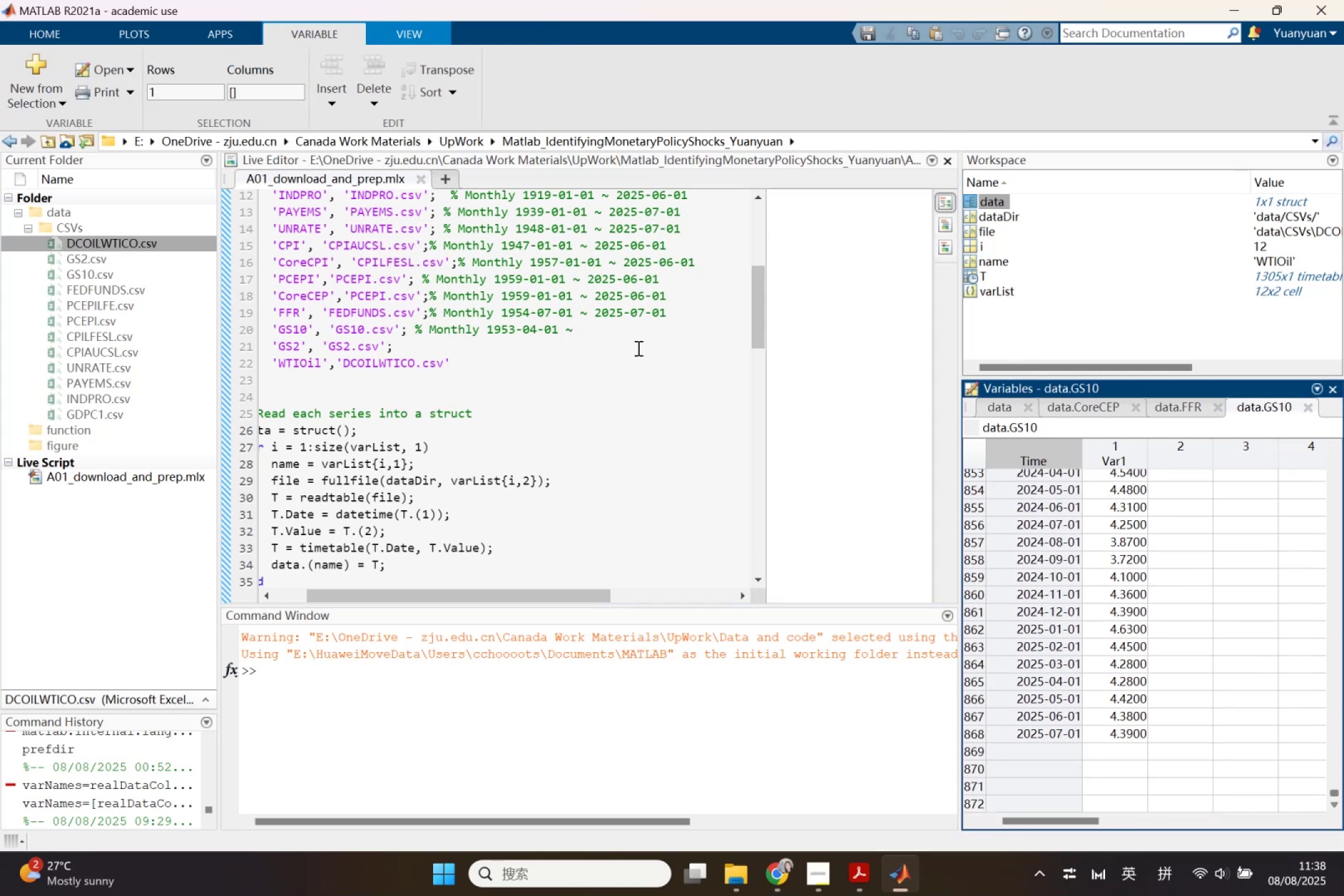 
left_click([637, 330])
 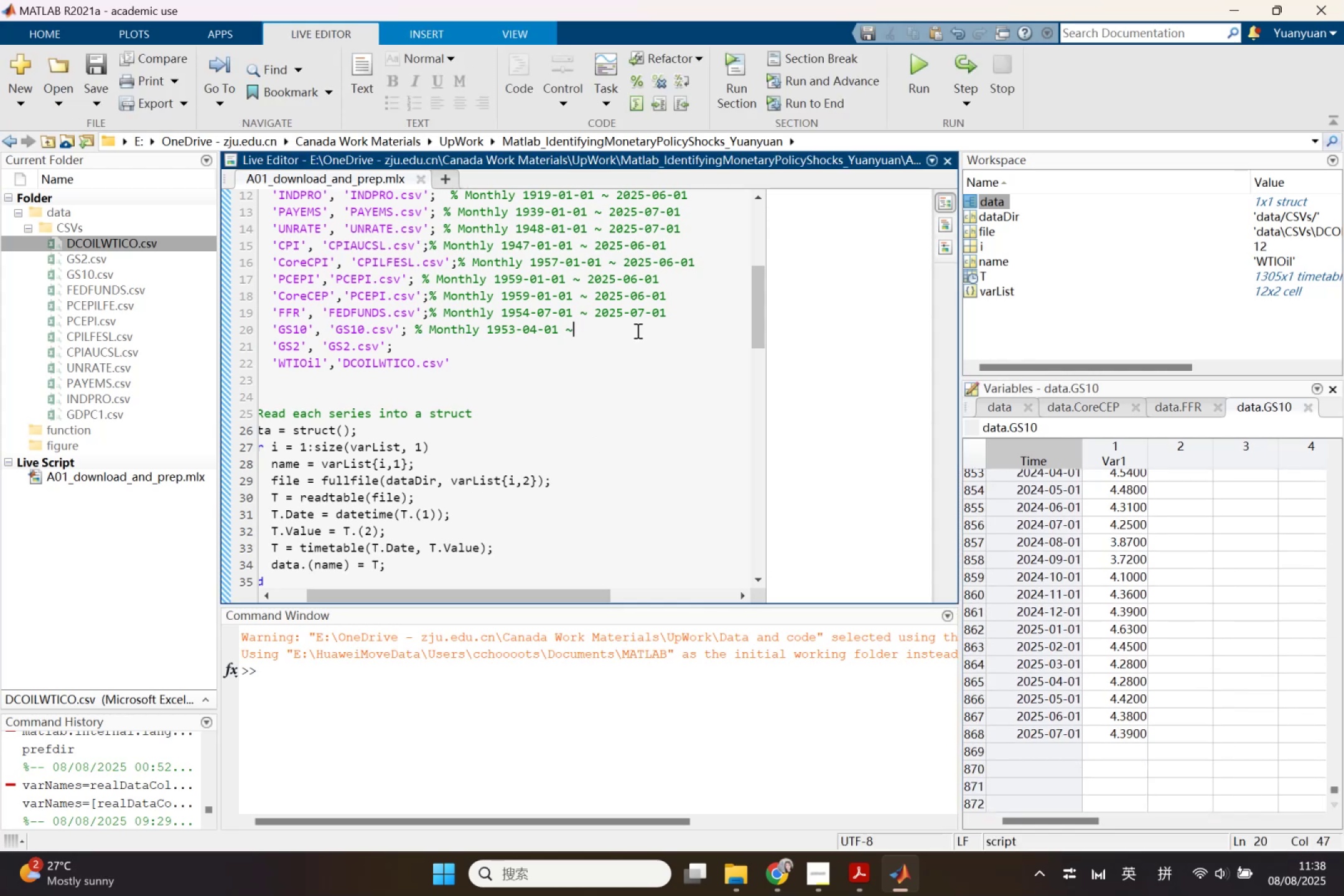 
type( 2025-07-01)
 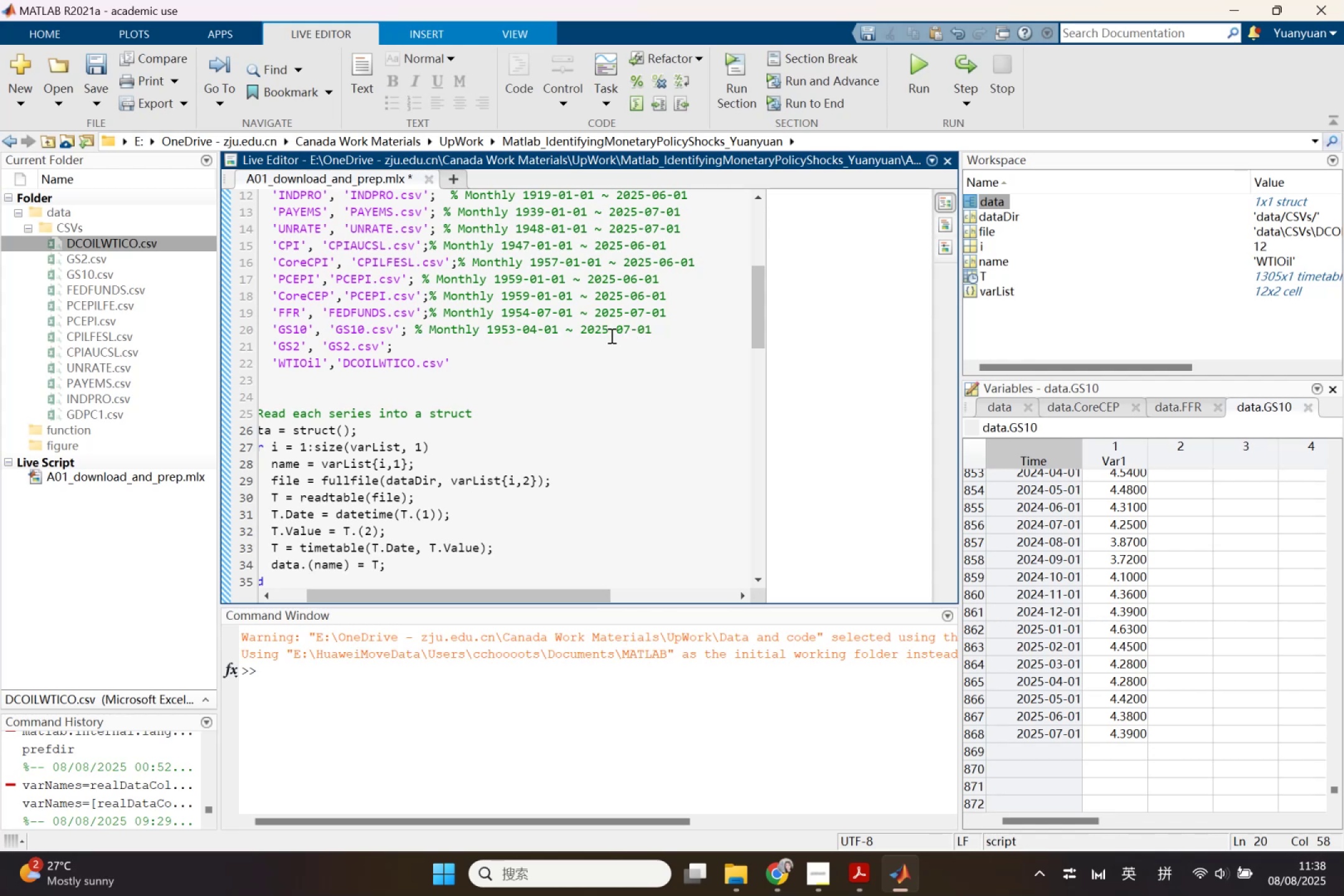 
left_click([585, 340])
 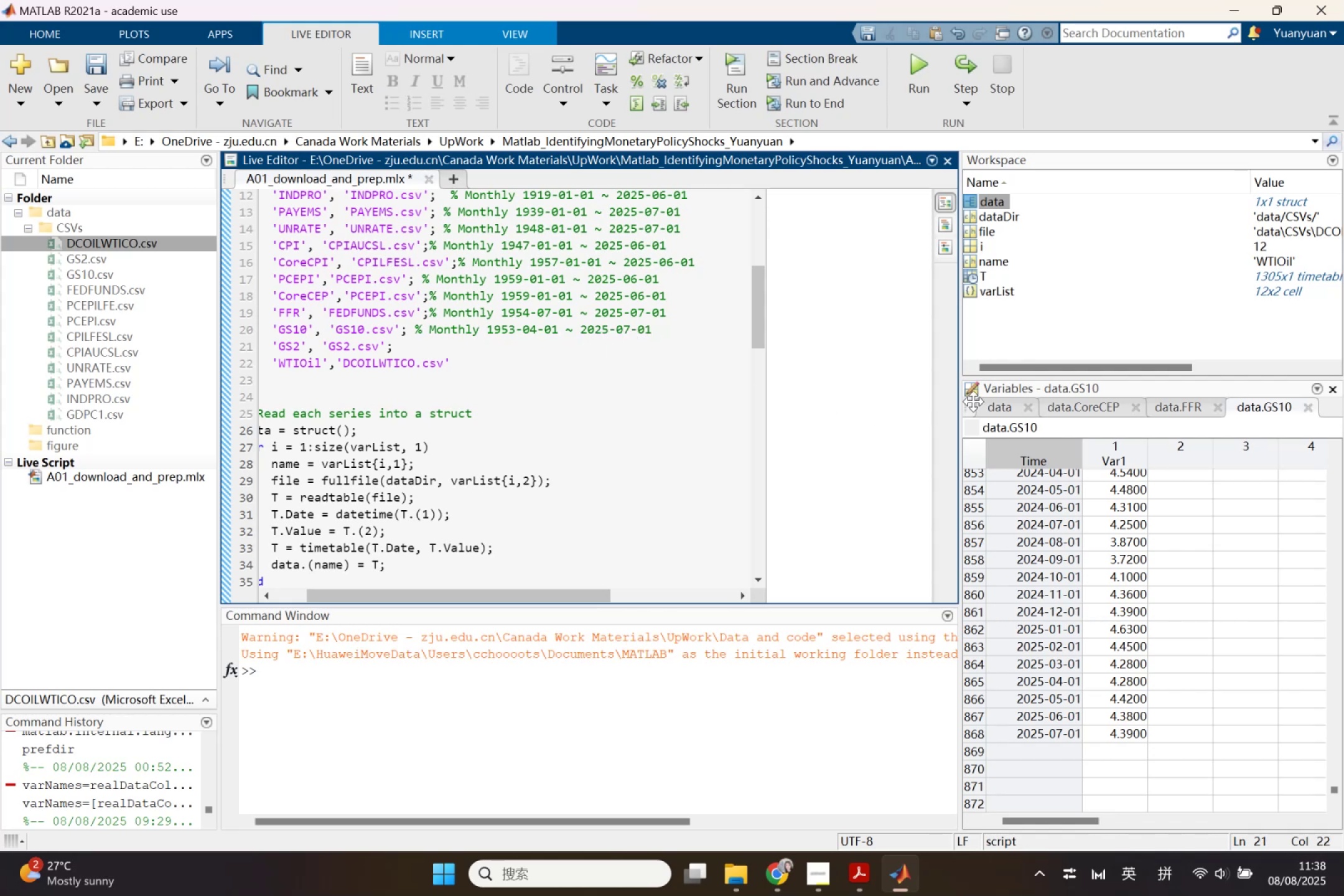 
left_click([997, 403])
 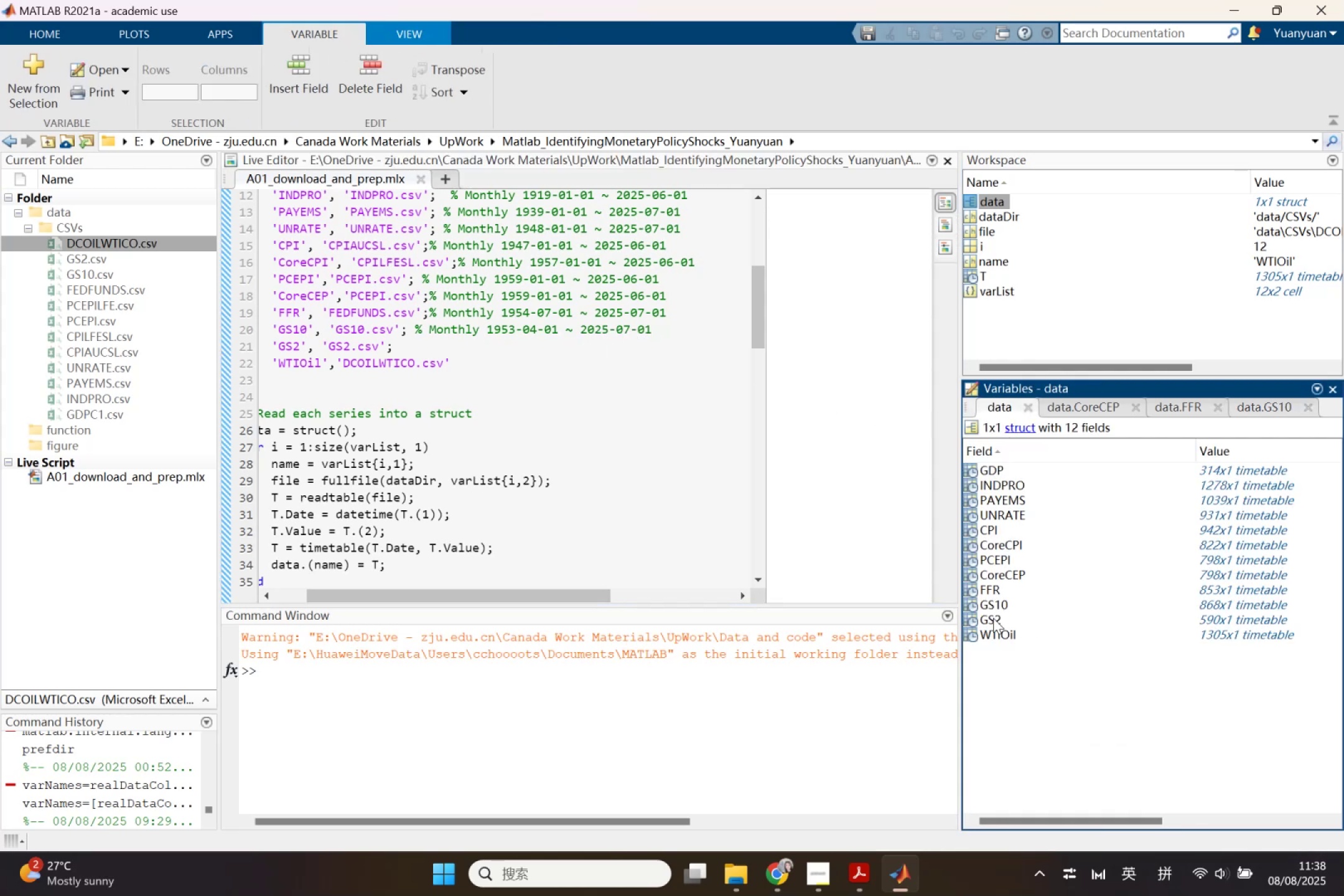 
double_click([993, 618])
 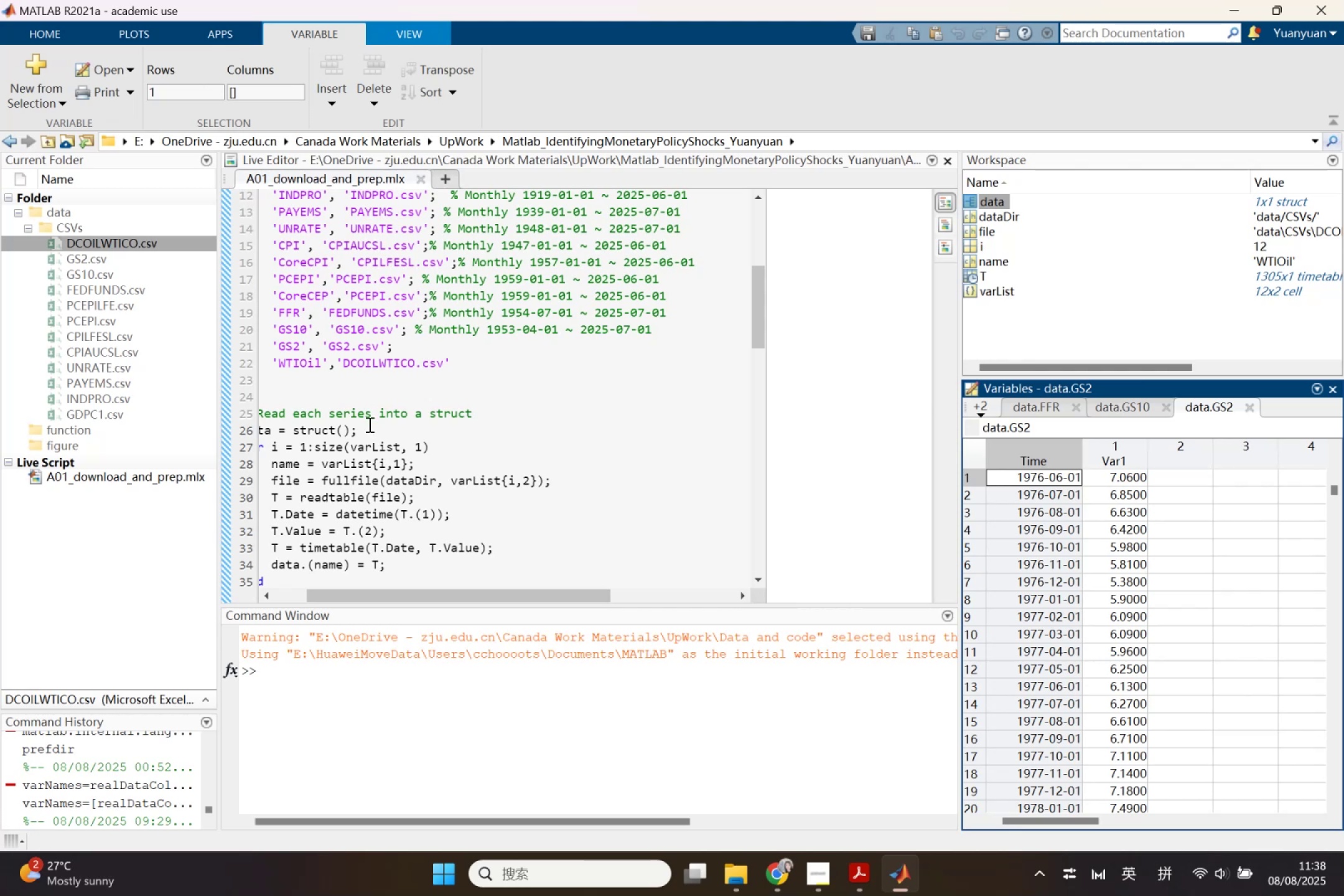 
left_click_drag(start_coordinate=[416, 332], to_coordinate=[664, 331])
 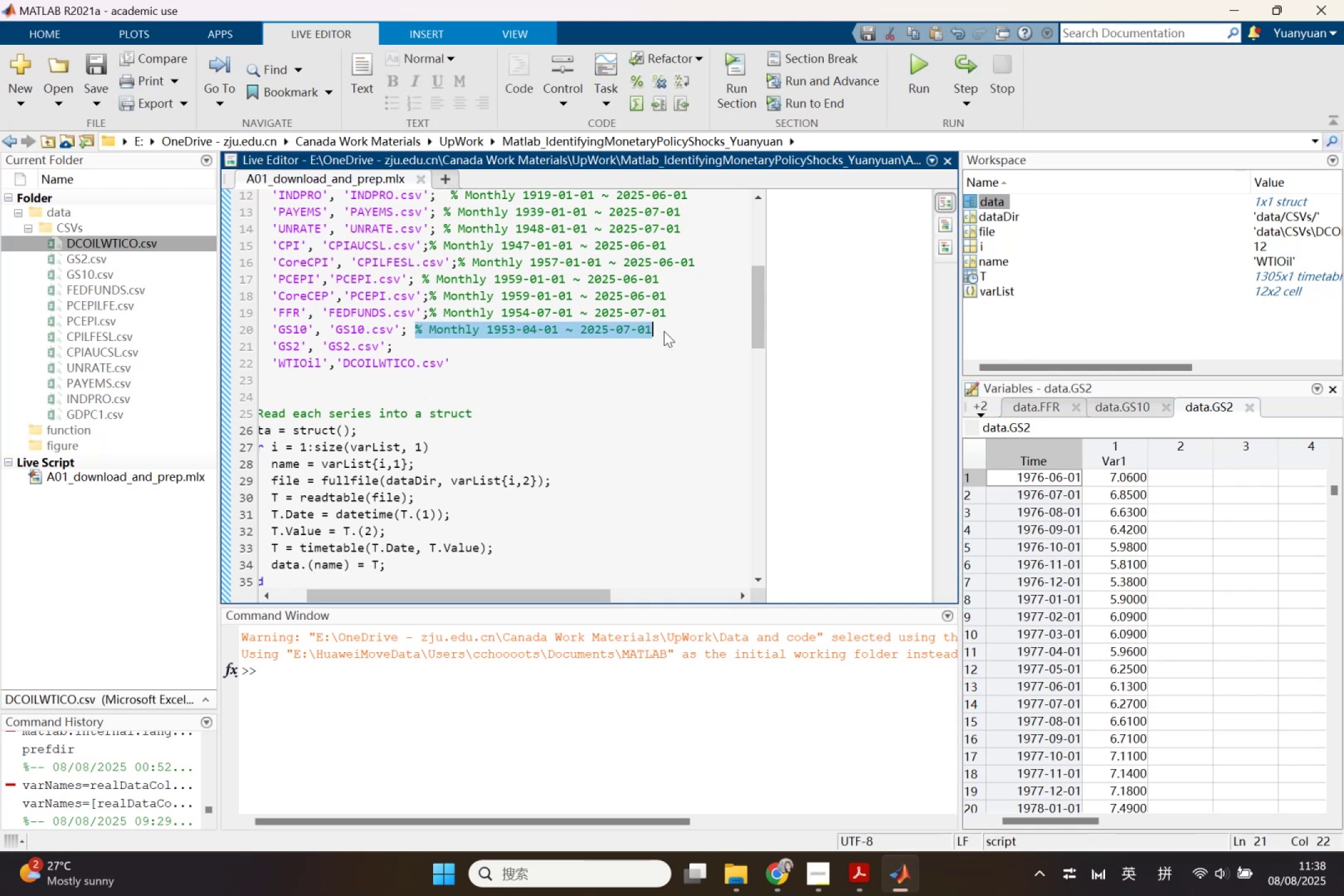 
key(Control+ControlLeft)
 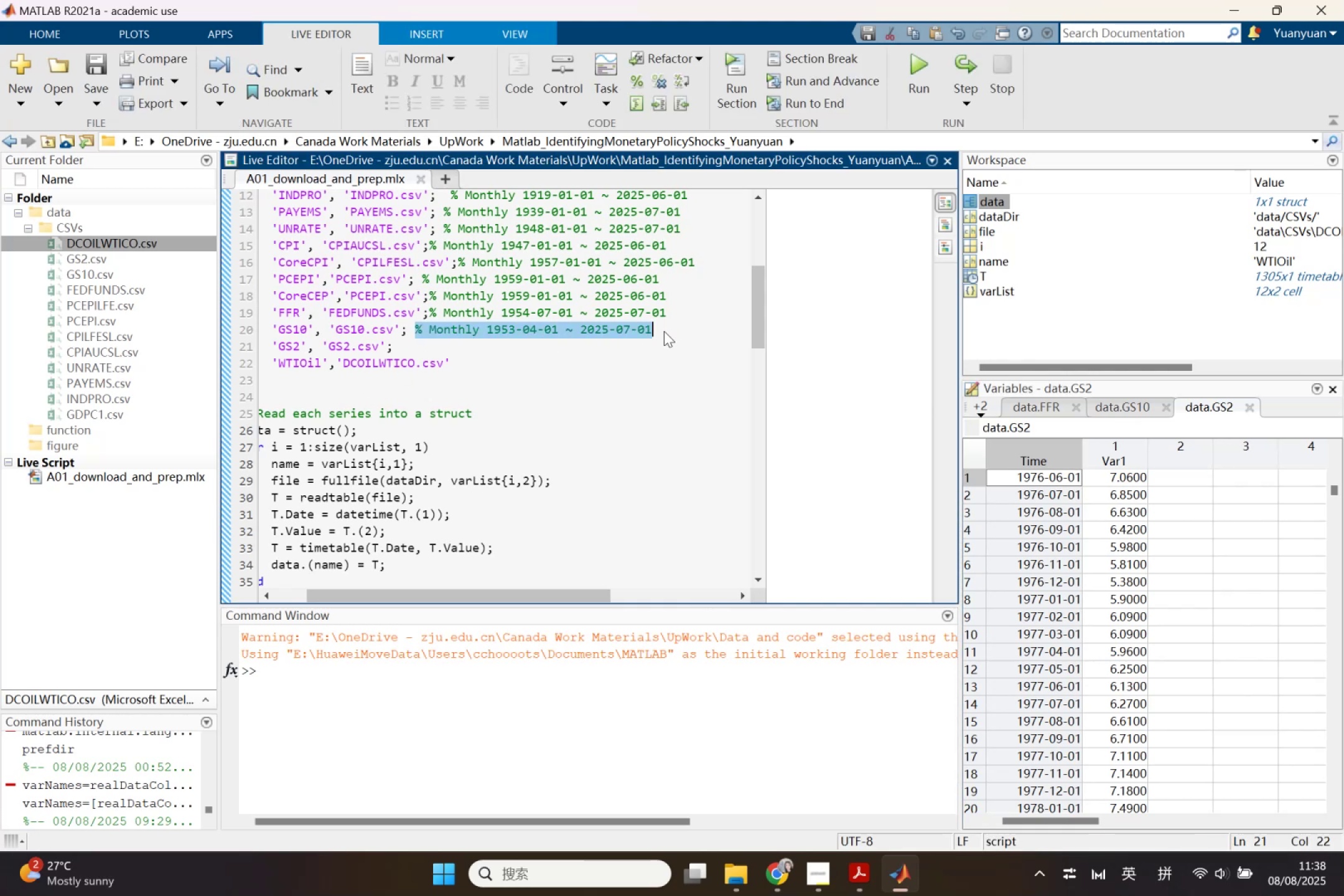 
key(Control+C)
 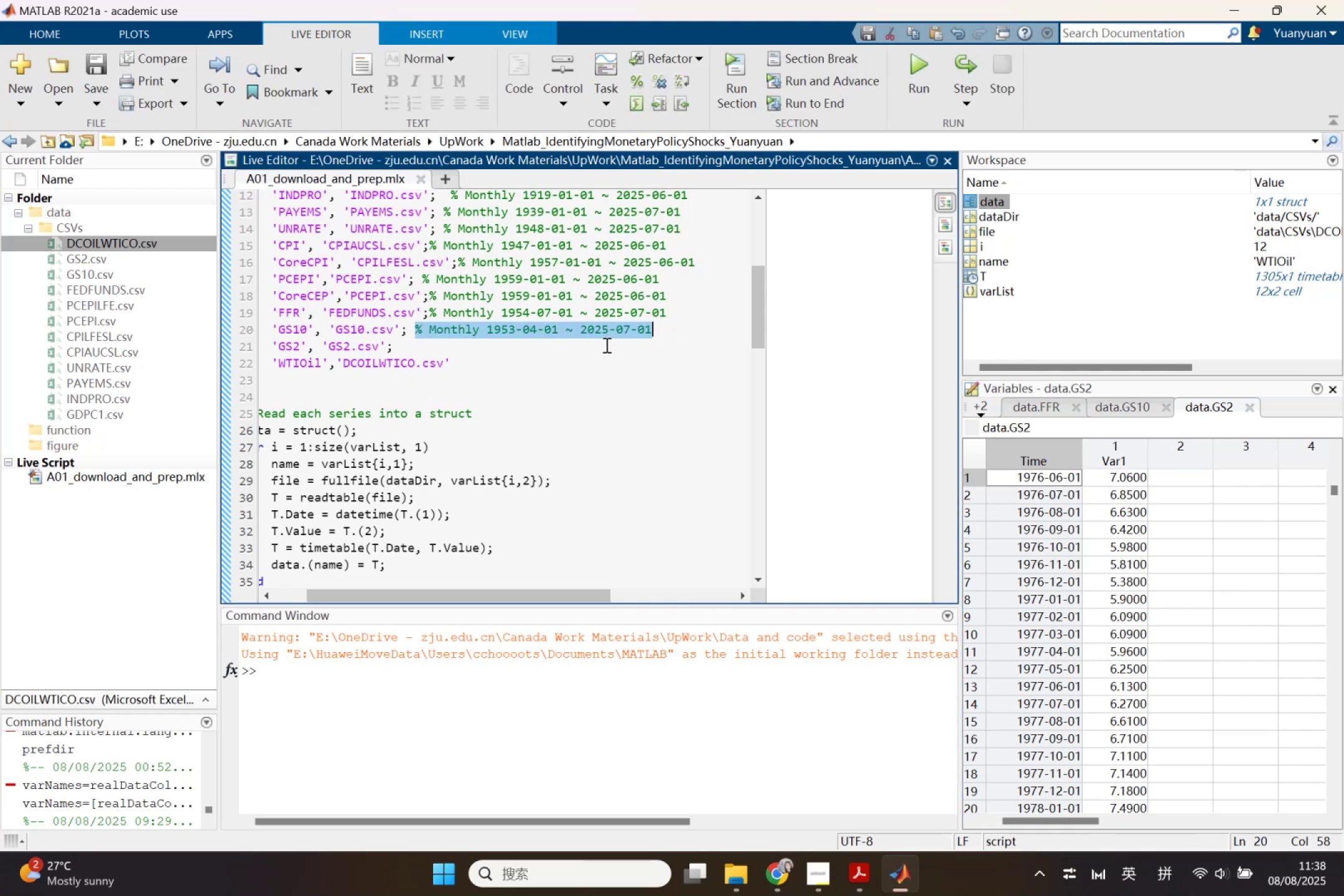 
left_click([605, 345])
 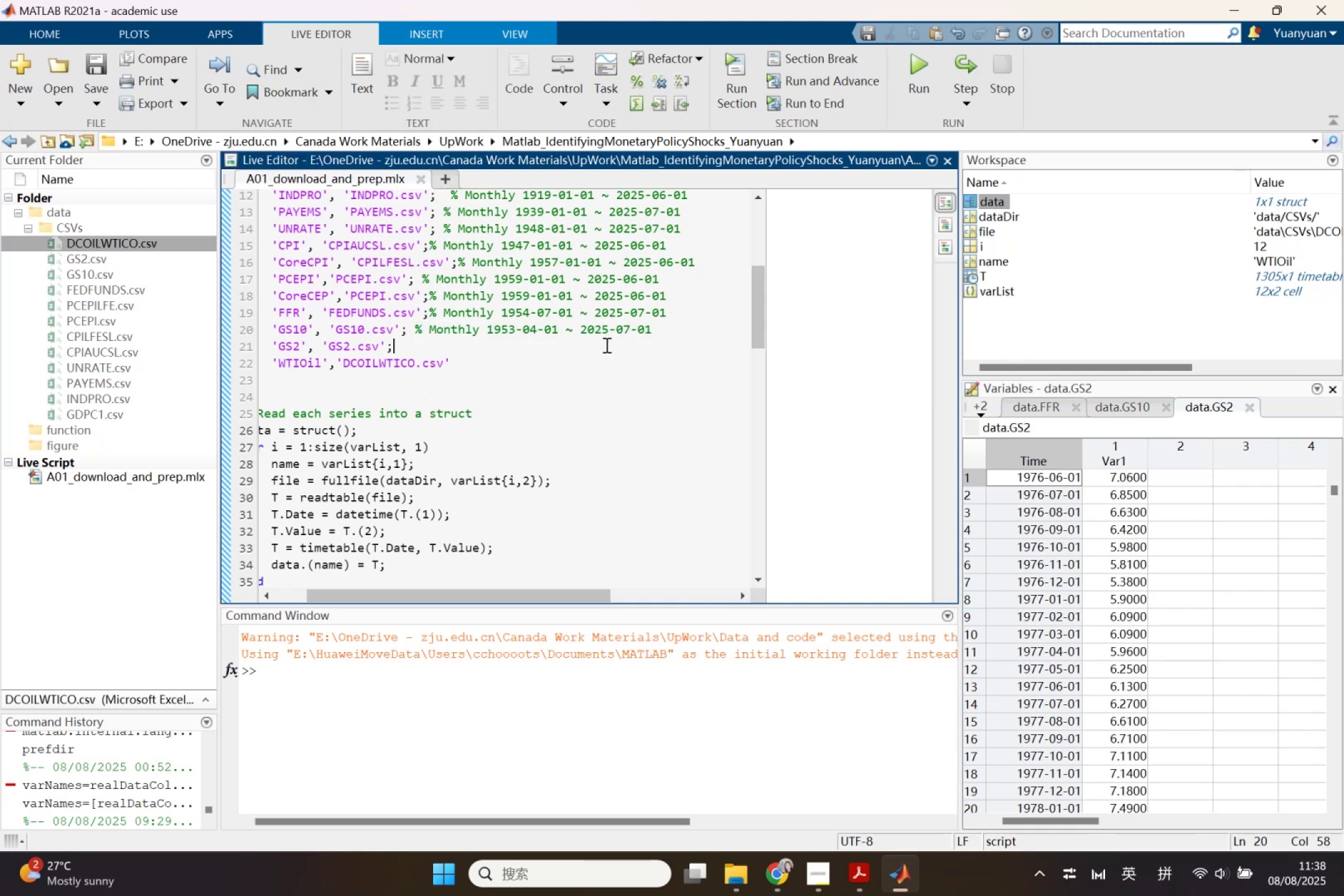 
key(Control+ControlLeft)
 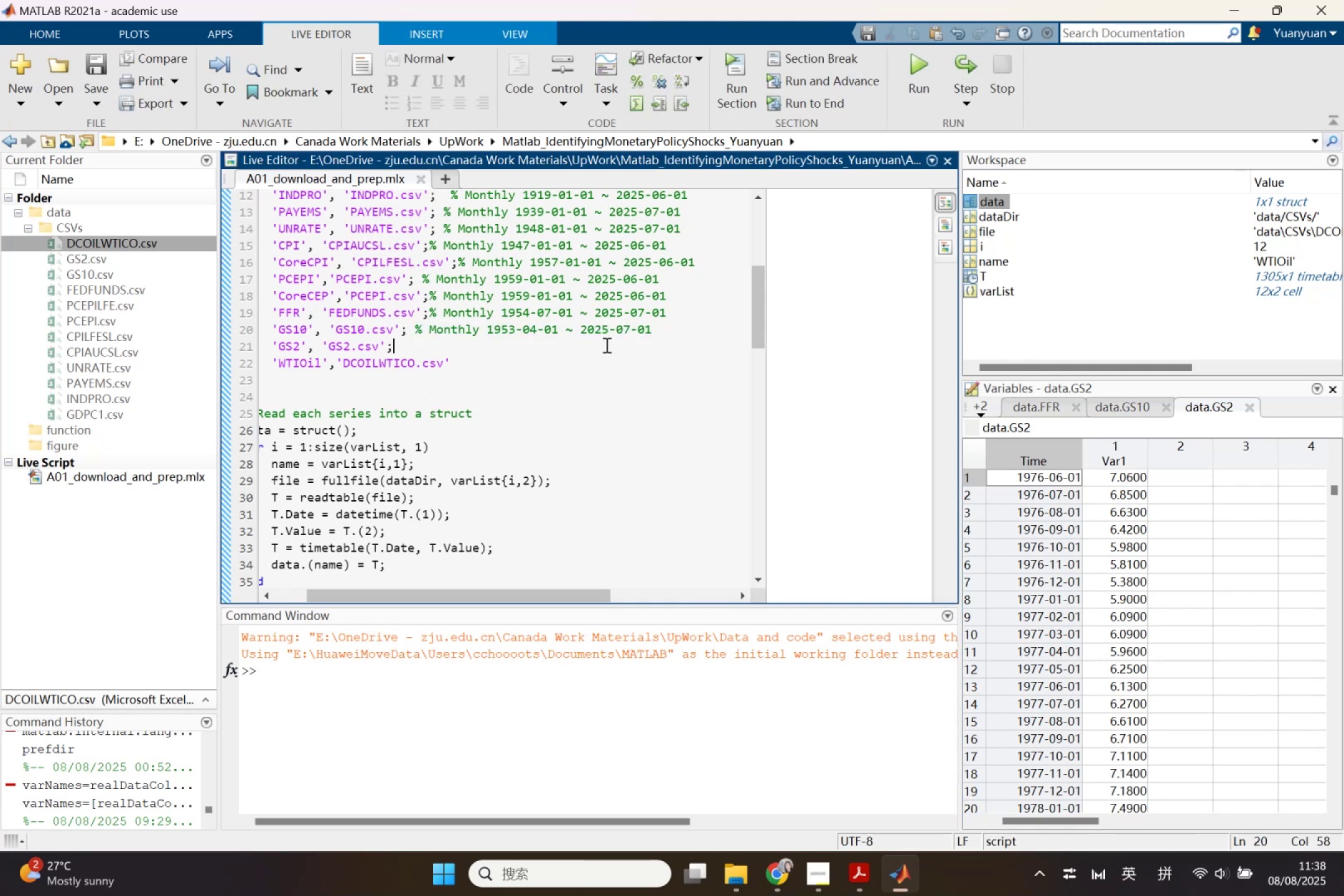 
key(Control+V)
 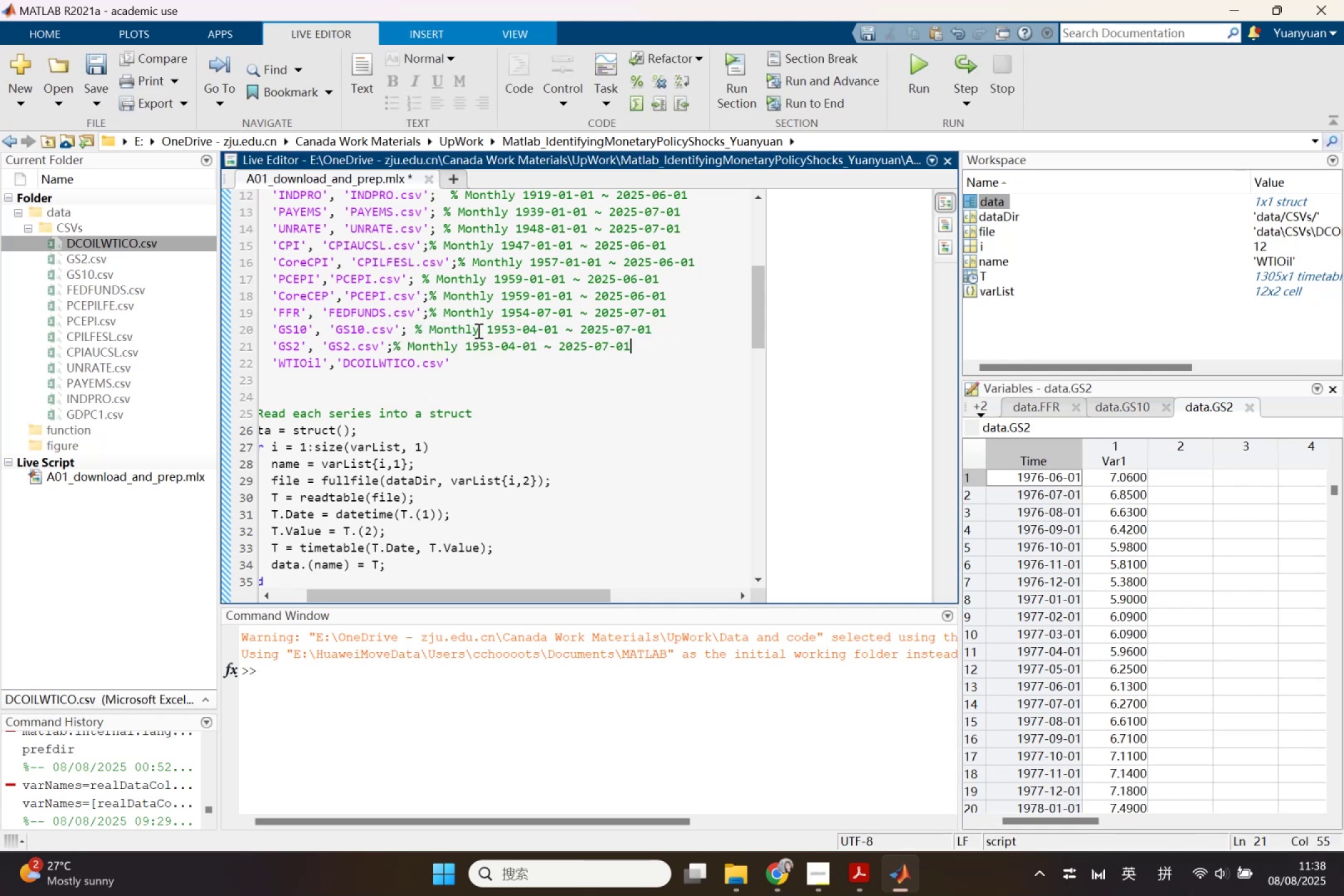 
left_click_drag(start_coordinate=[466, 346], to_coordinate=[534, 347])
 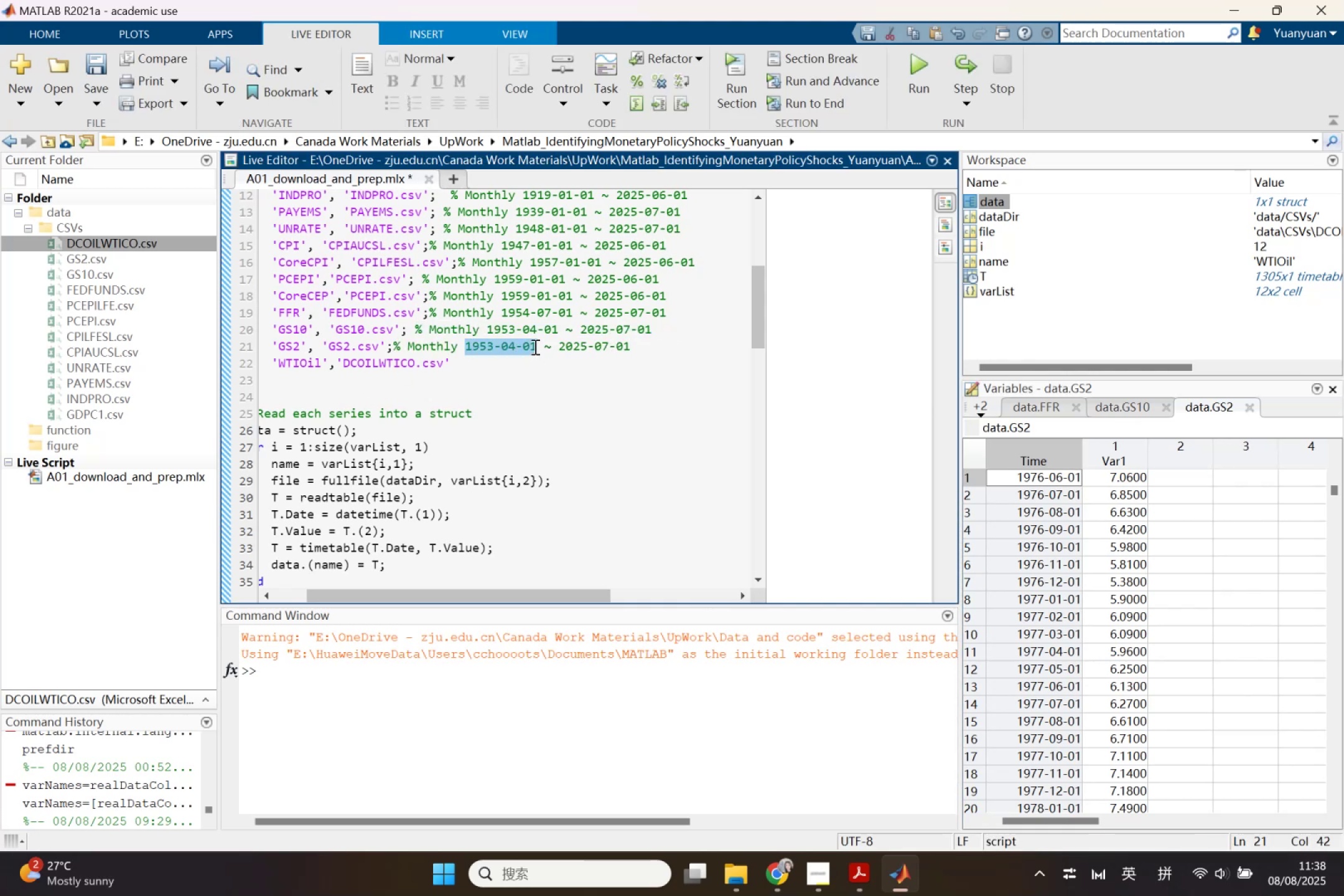 
type(1976-06-01)
 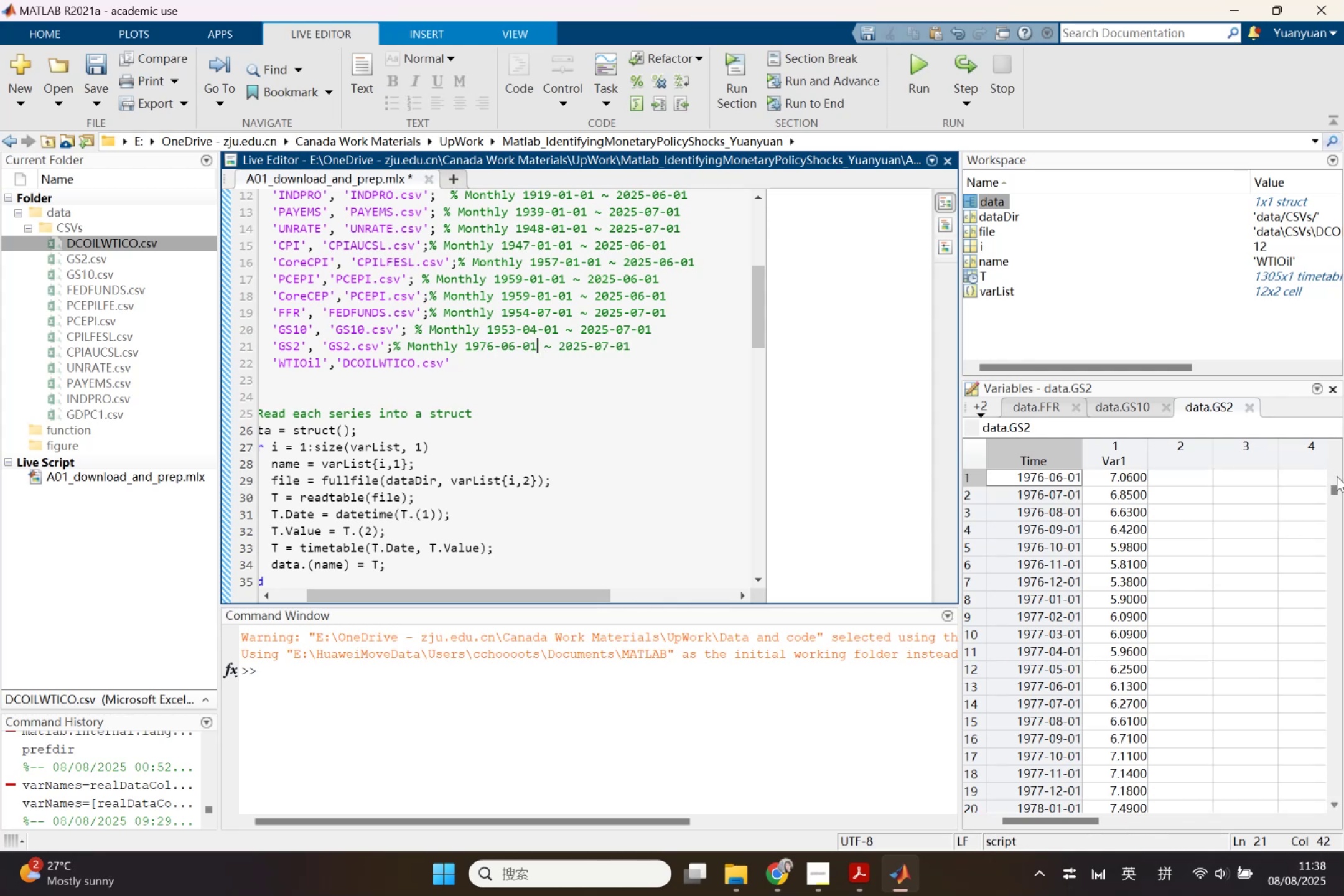 
left_click_drag(start_coordinate=[1333, 485], to_coordinate=[1334, 790])
 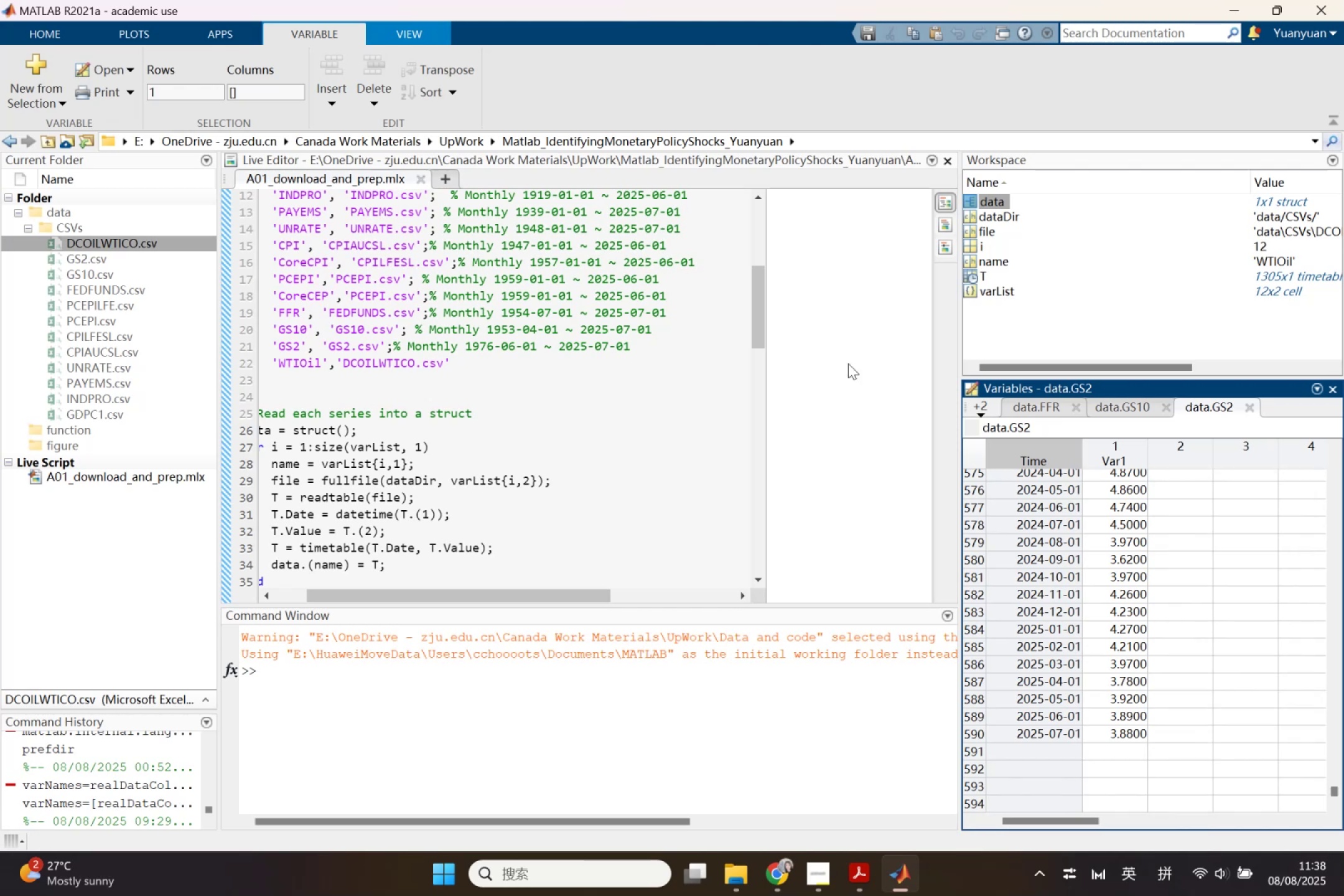 
left_click([1024, 410])
 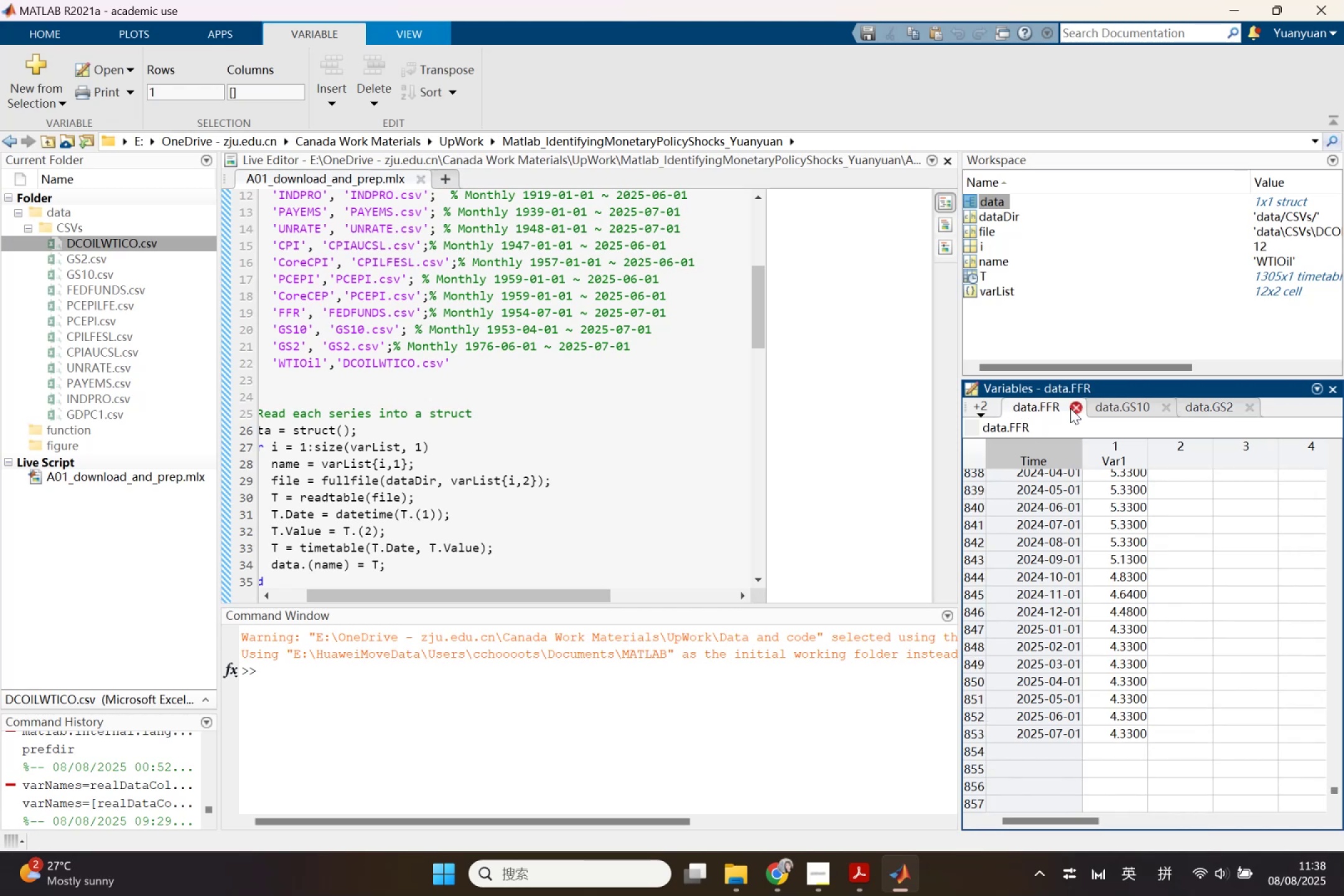 
left_click([1070, 408])
 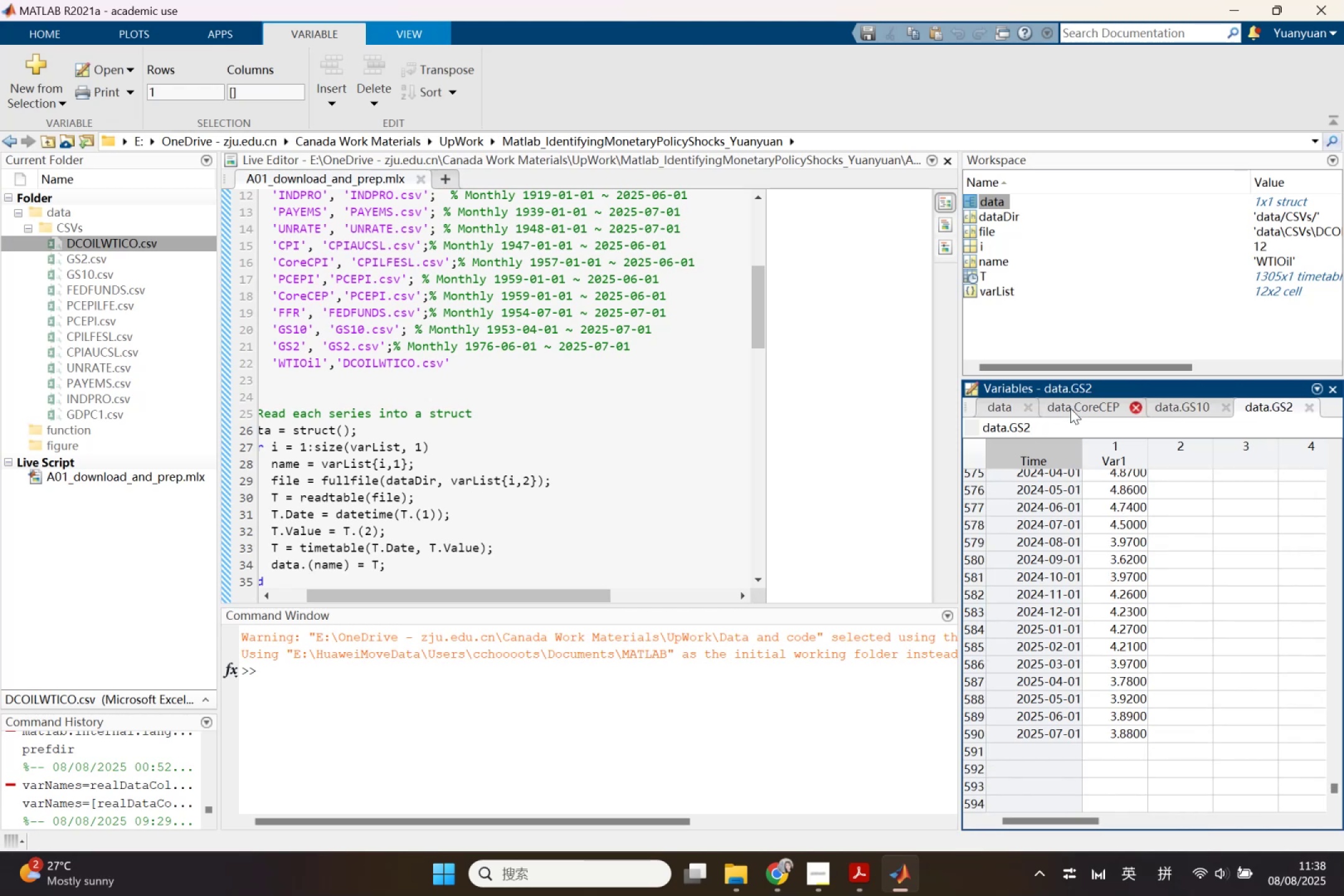 
left_click([1070, 408])
 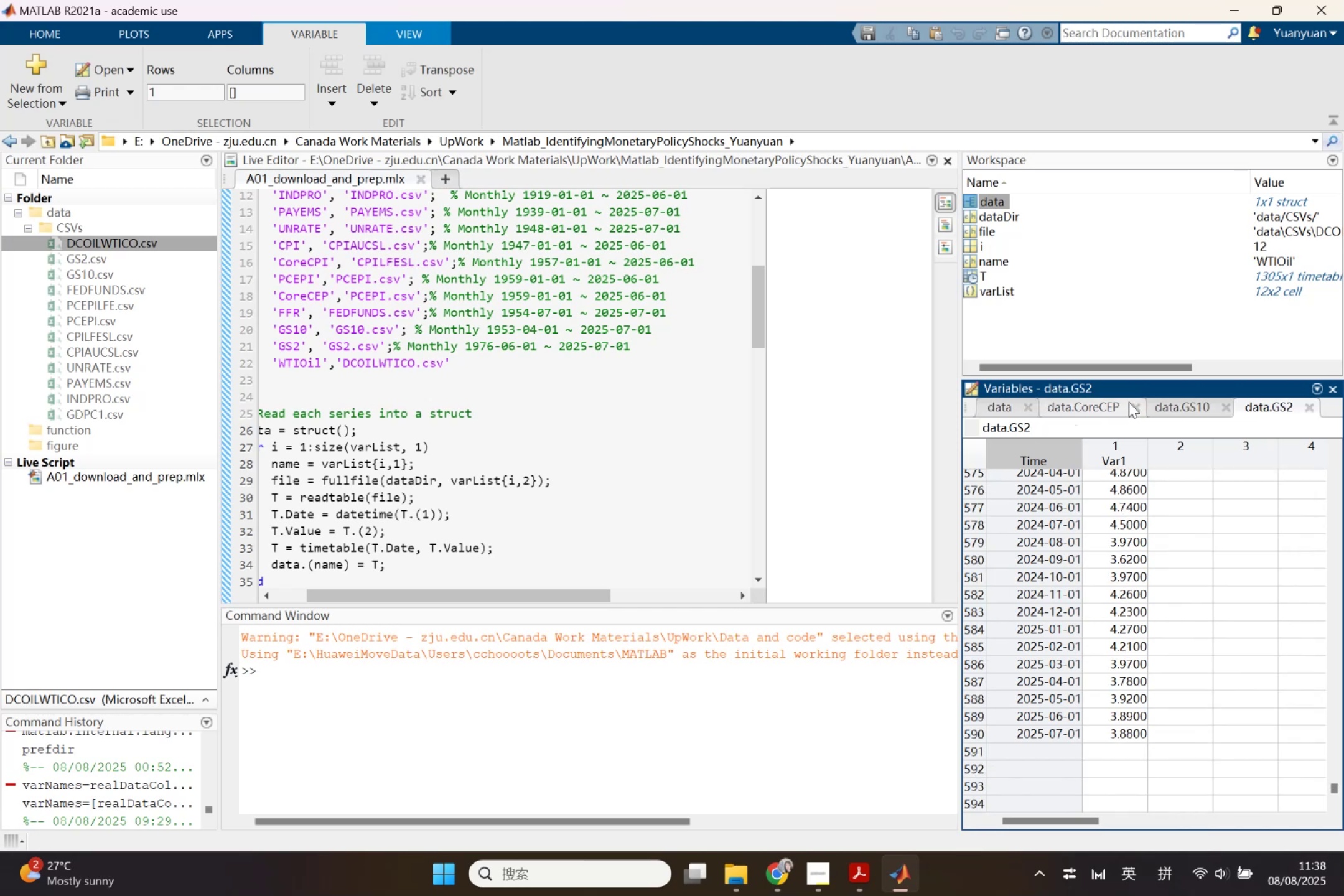 
left_click([1131, 402])
 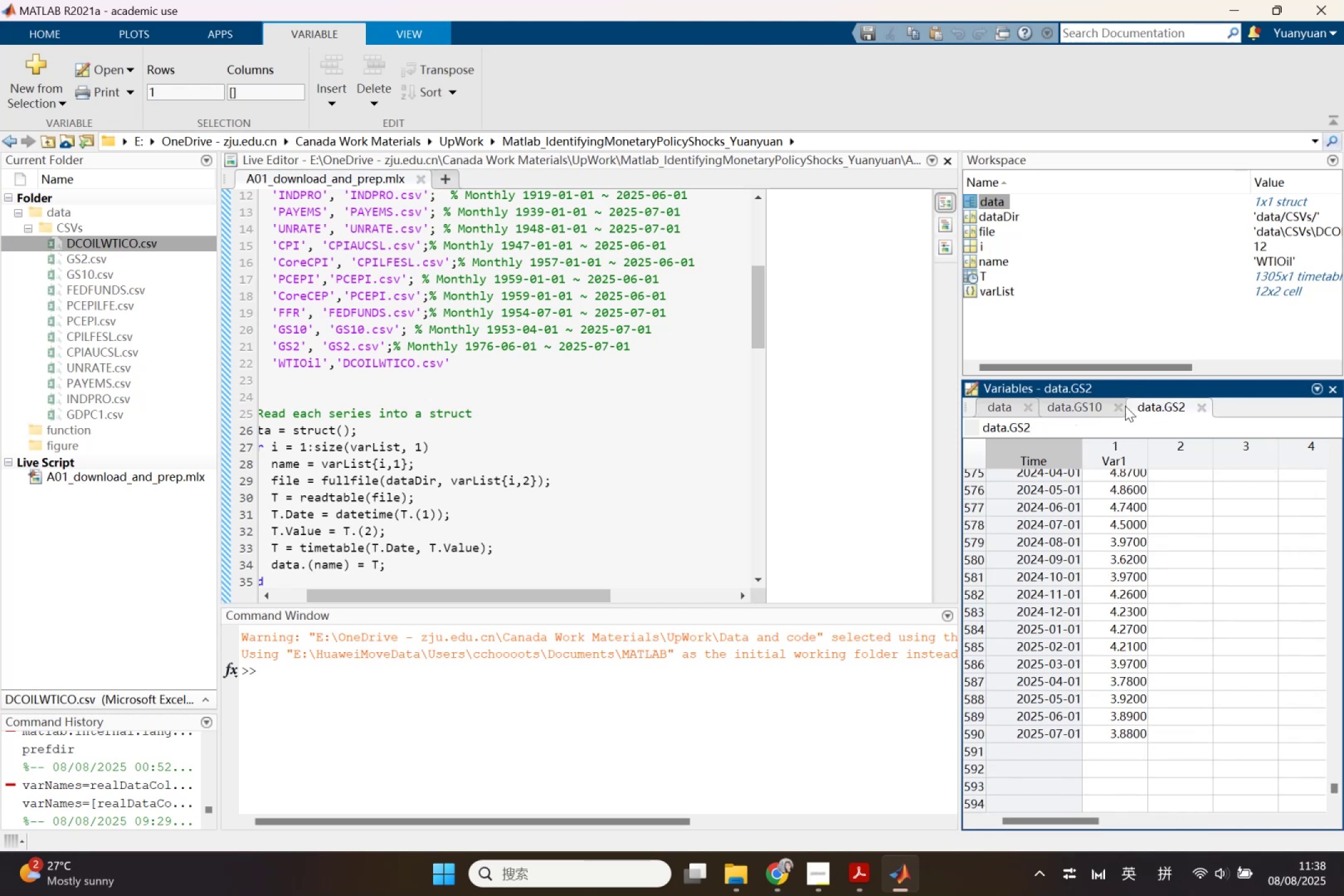 
left_click([1118, 408])
 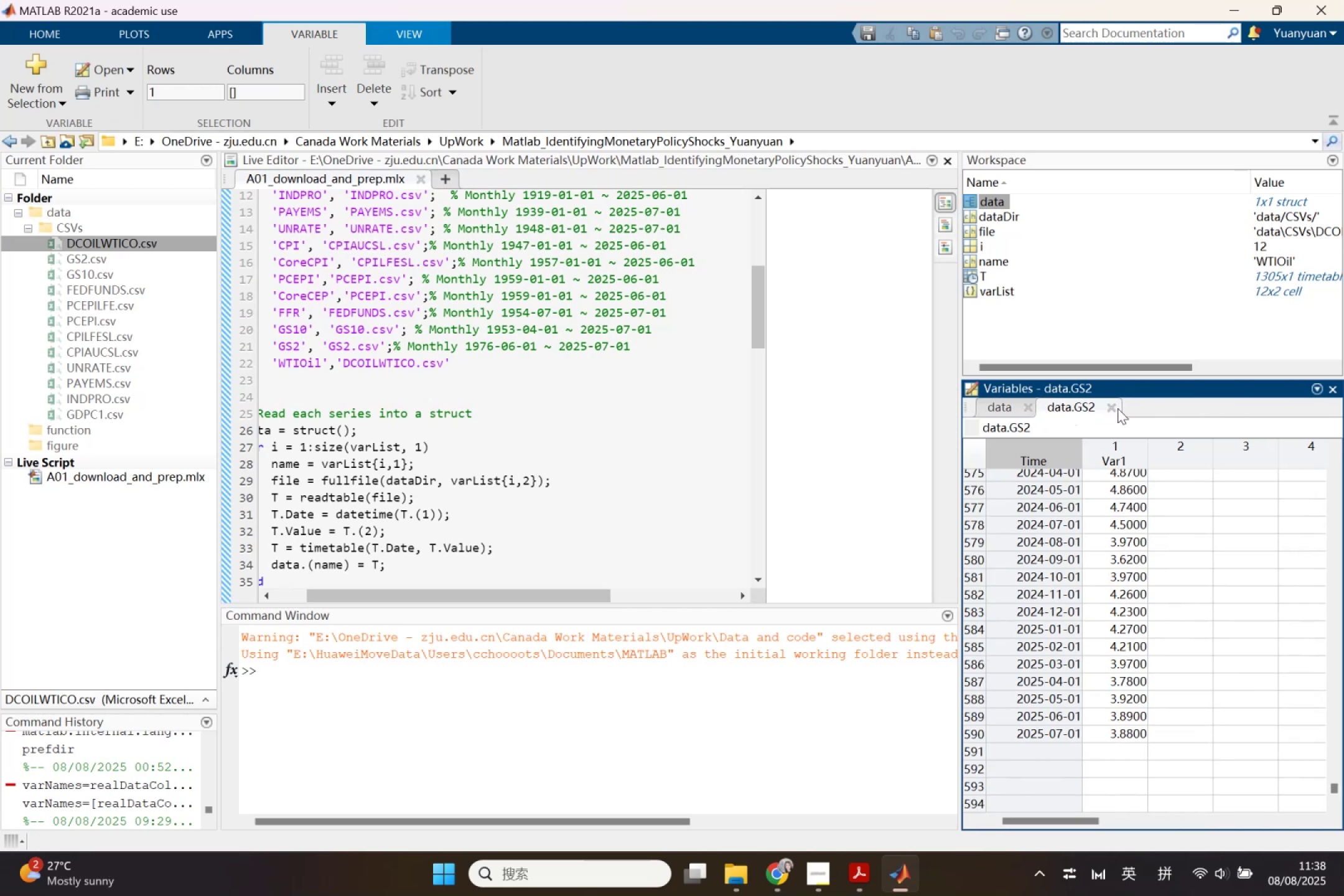 
left_click([1118, 408])
 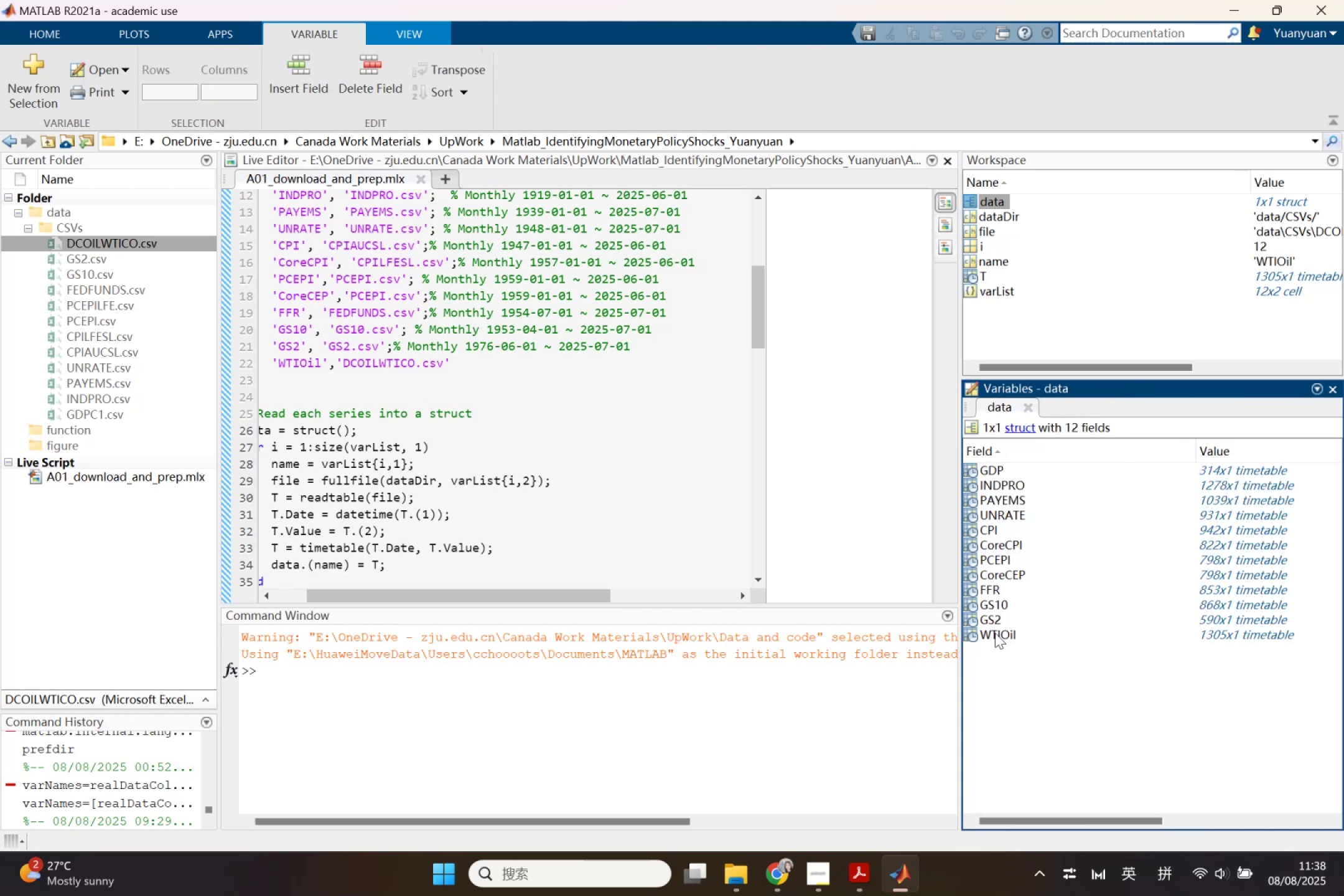 
double_click([995, 633])
 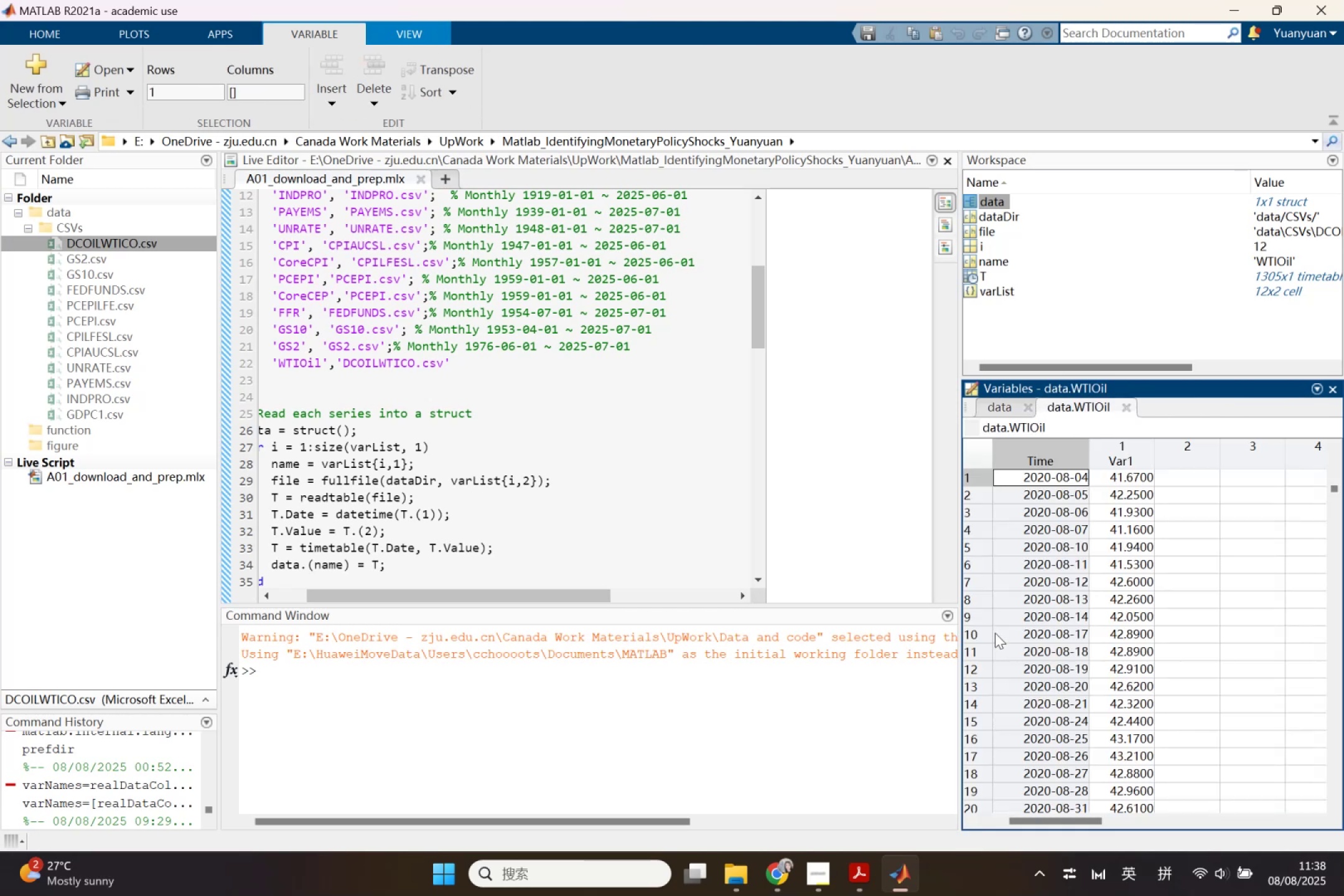 
scroll: coordinate [995, 626], scroll_direction: up, amount: 1.0
 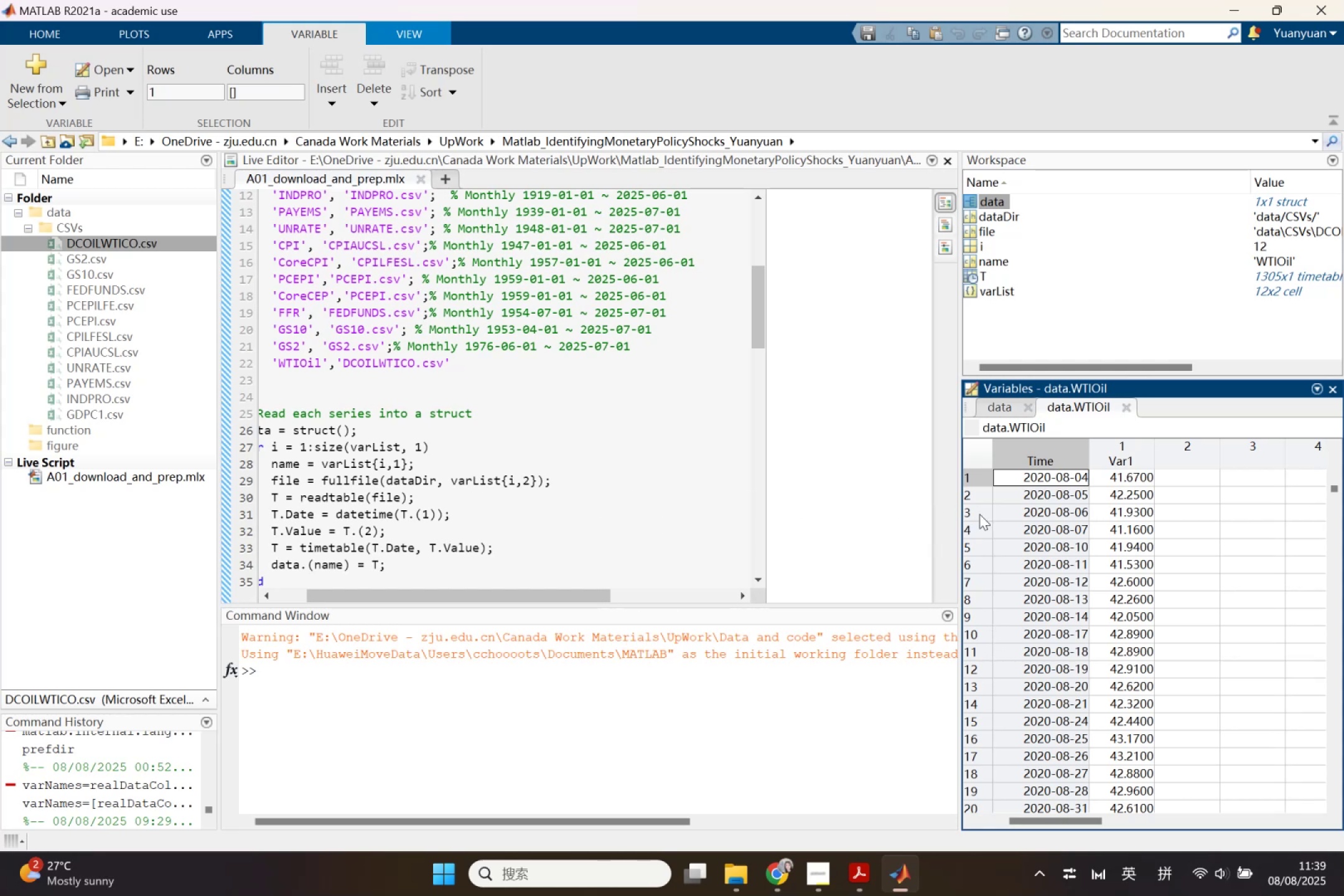 
scroll: coordinate [1071, 712], scroll_direction: down, amount: 22.0
 